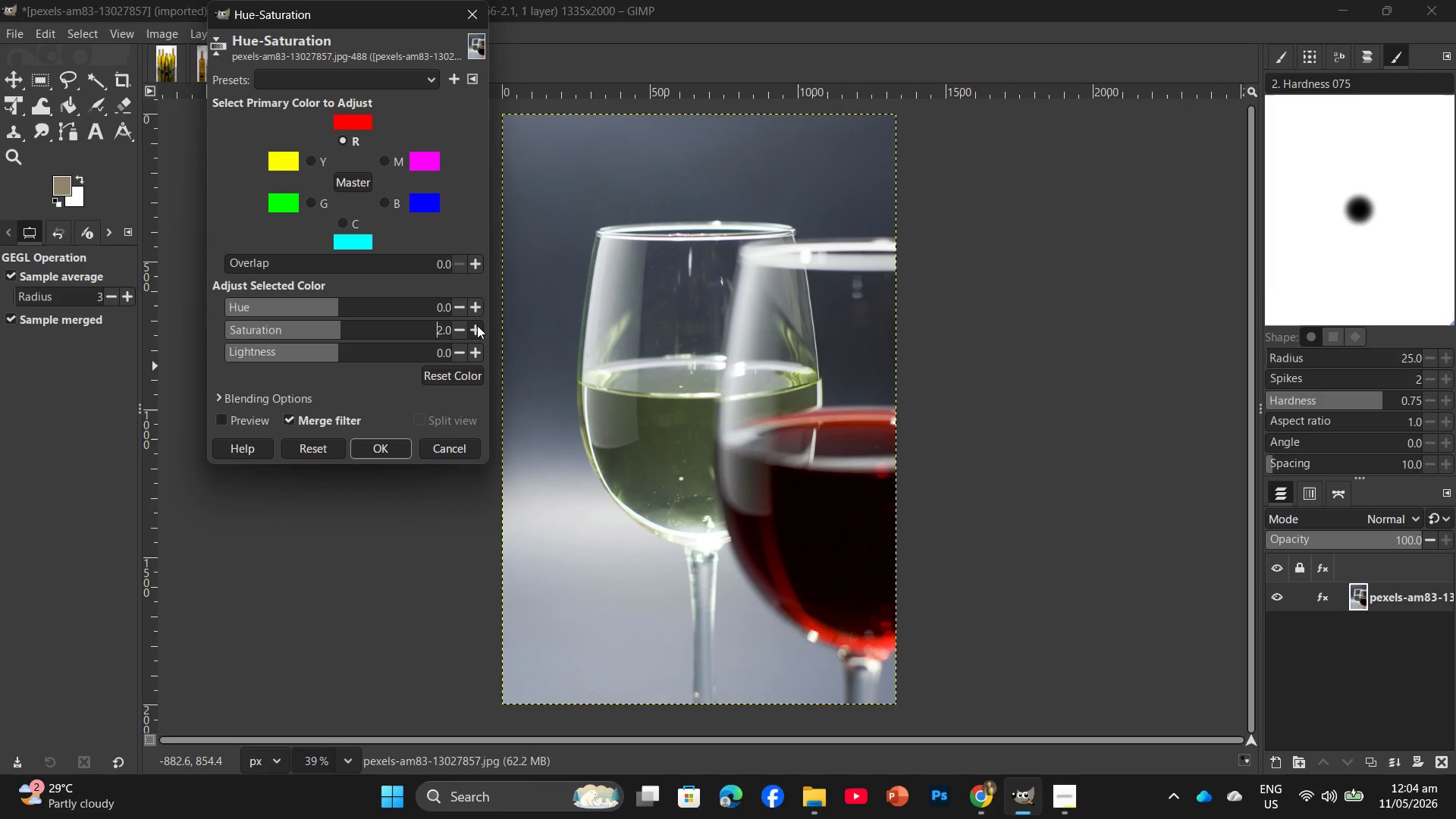 
triple_click([477, 325])
 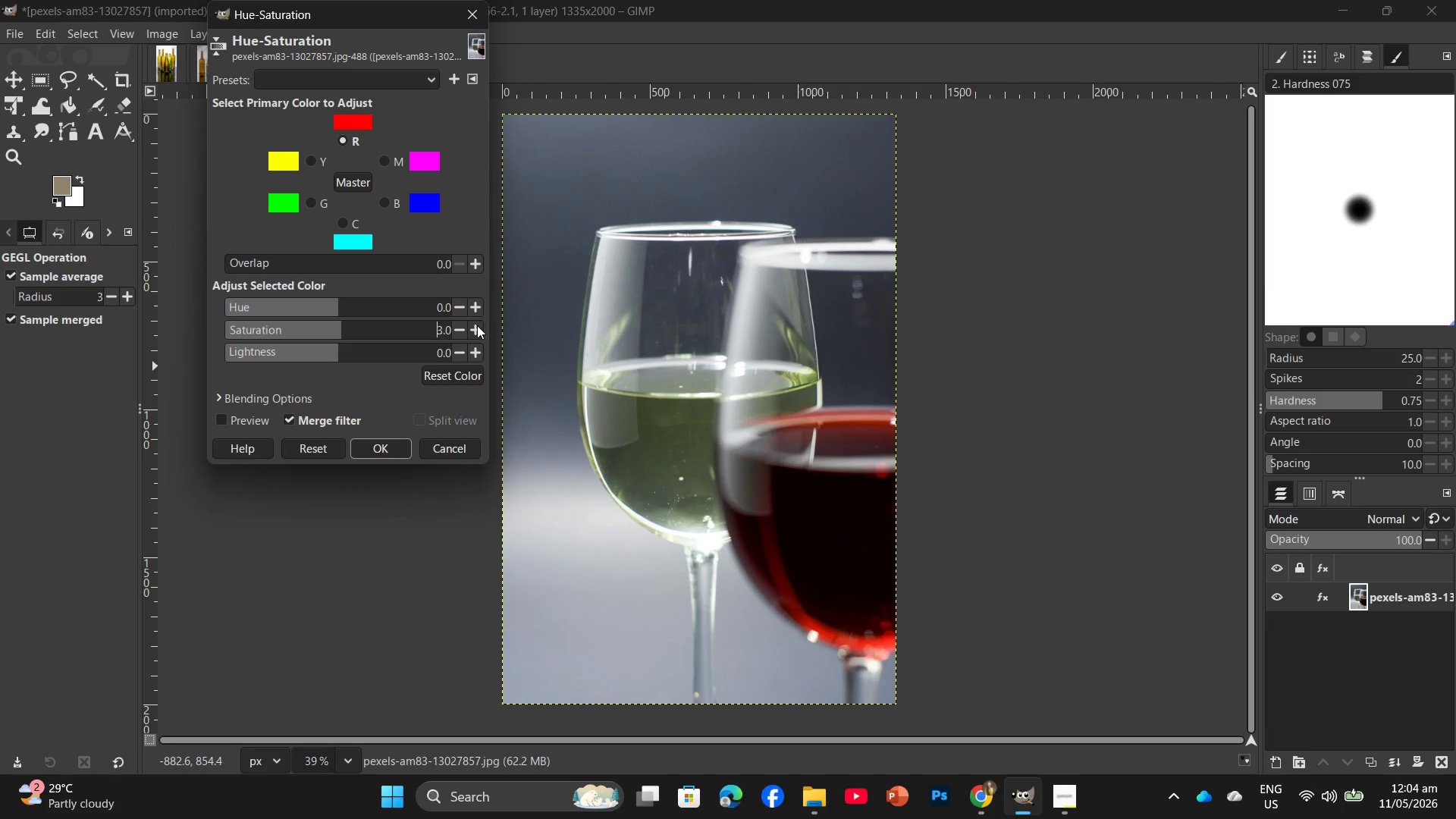 
triple_click([477, 325])
 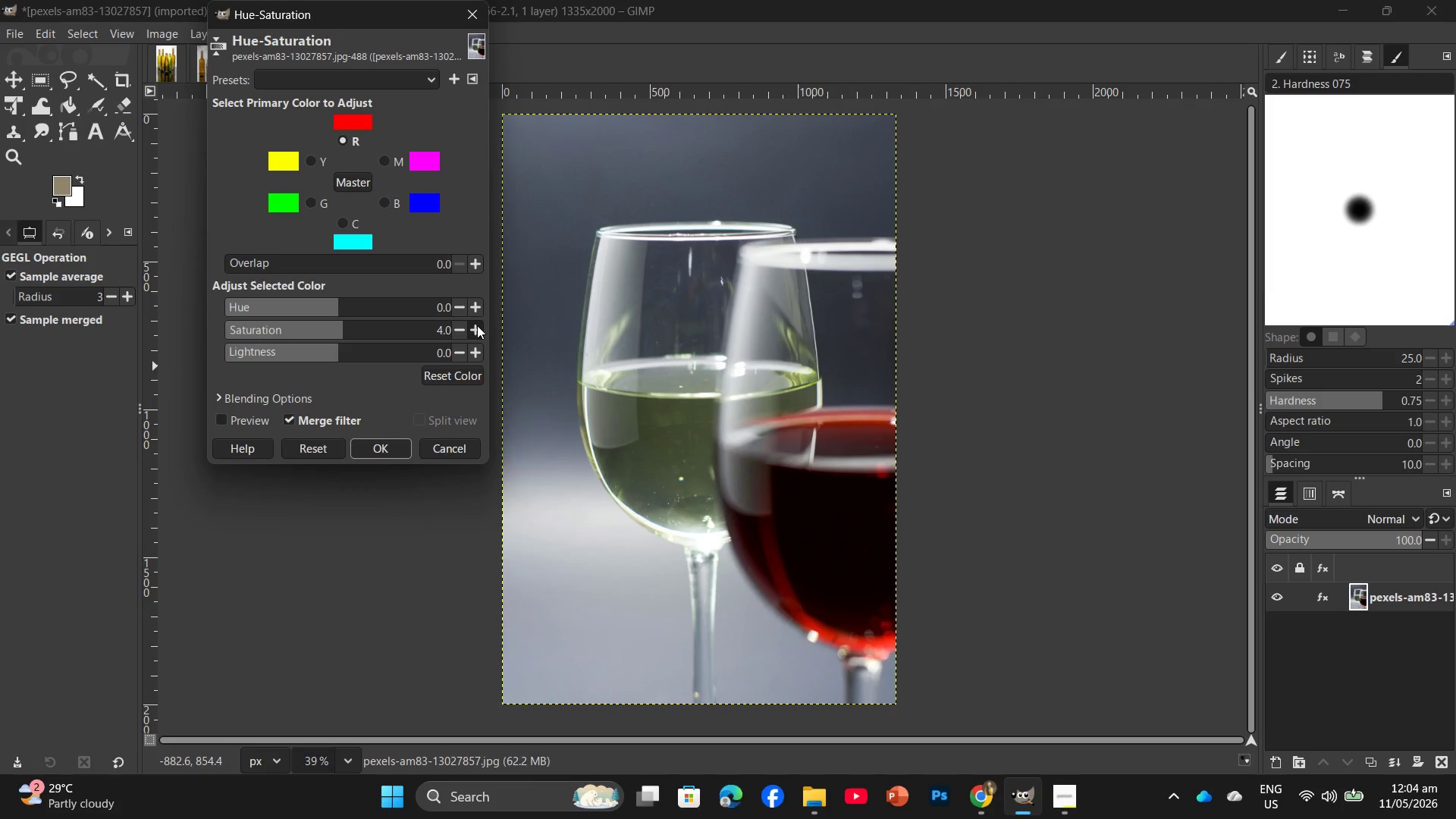 
triple_click([477, 325])
 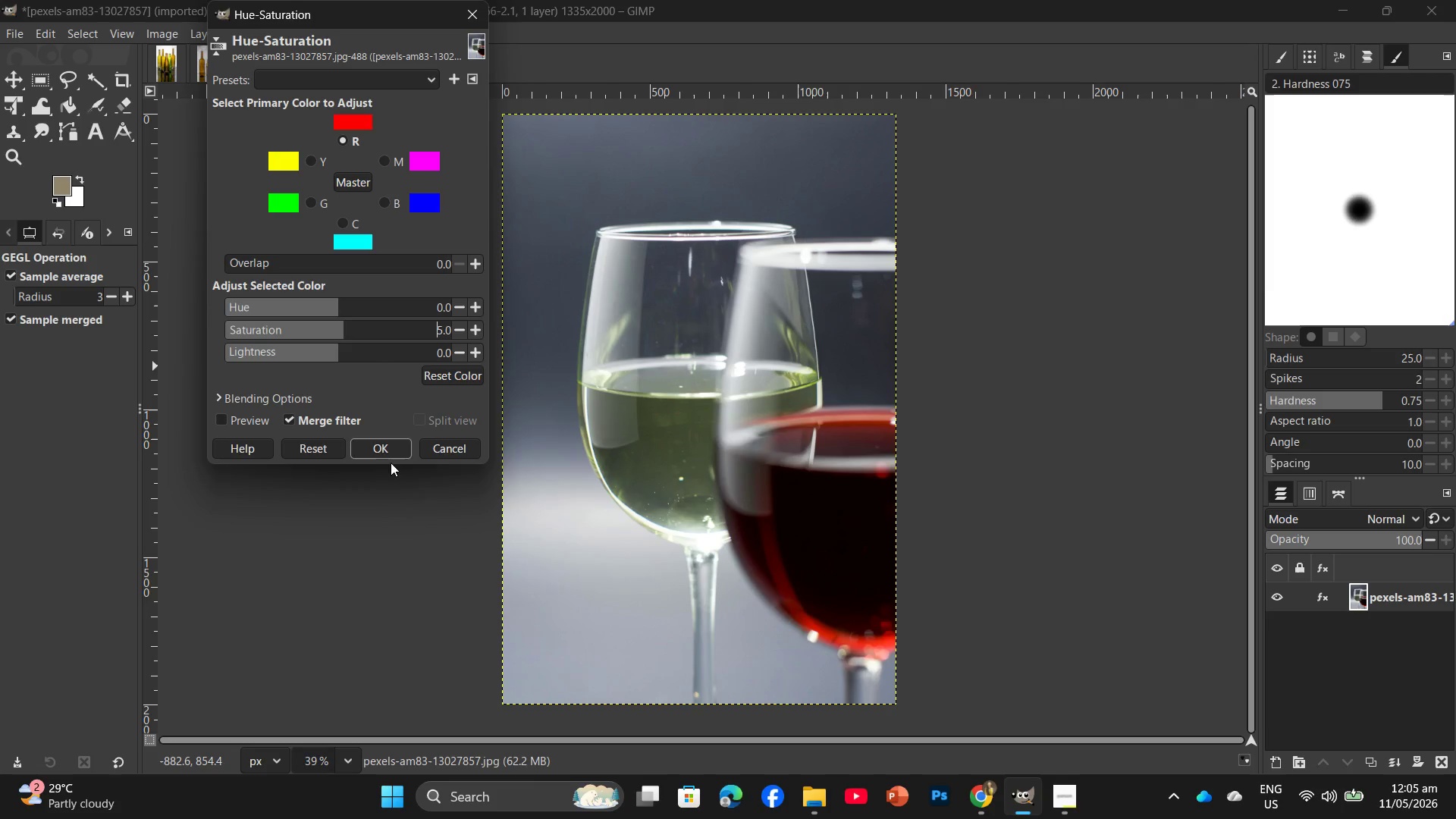 
left_click([392, 447])
 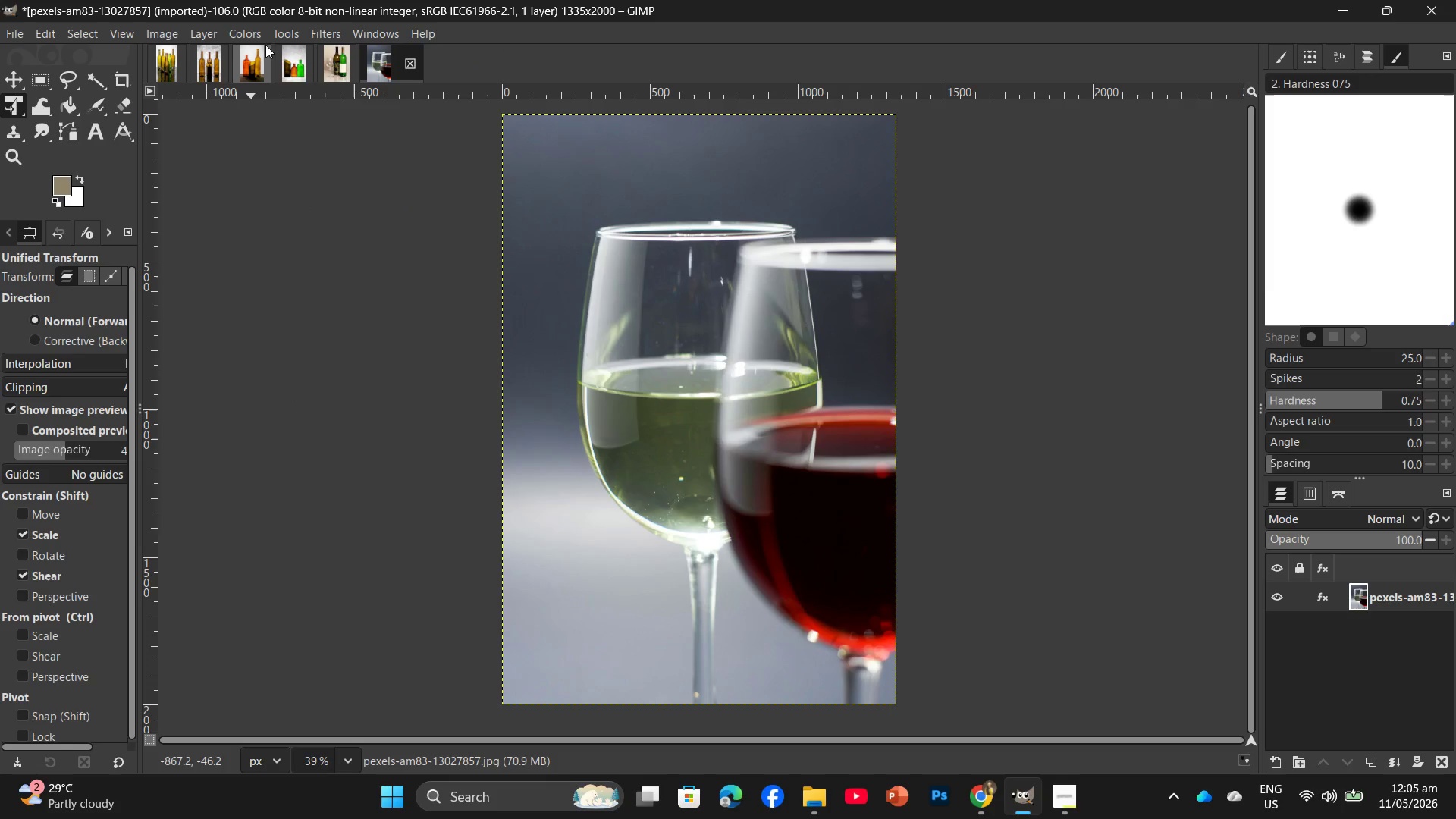 
left_click([243, 33])
 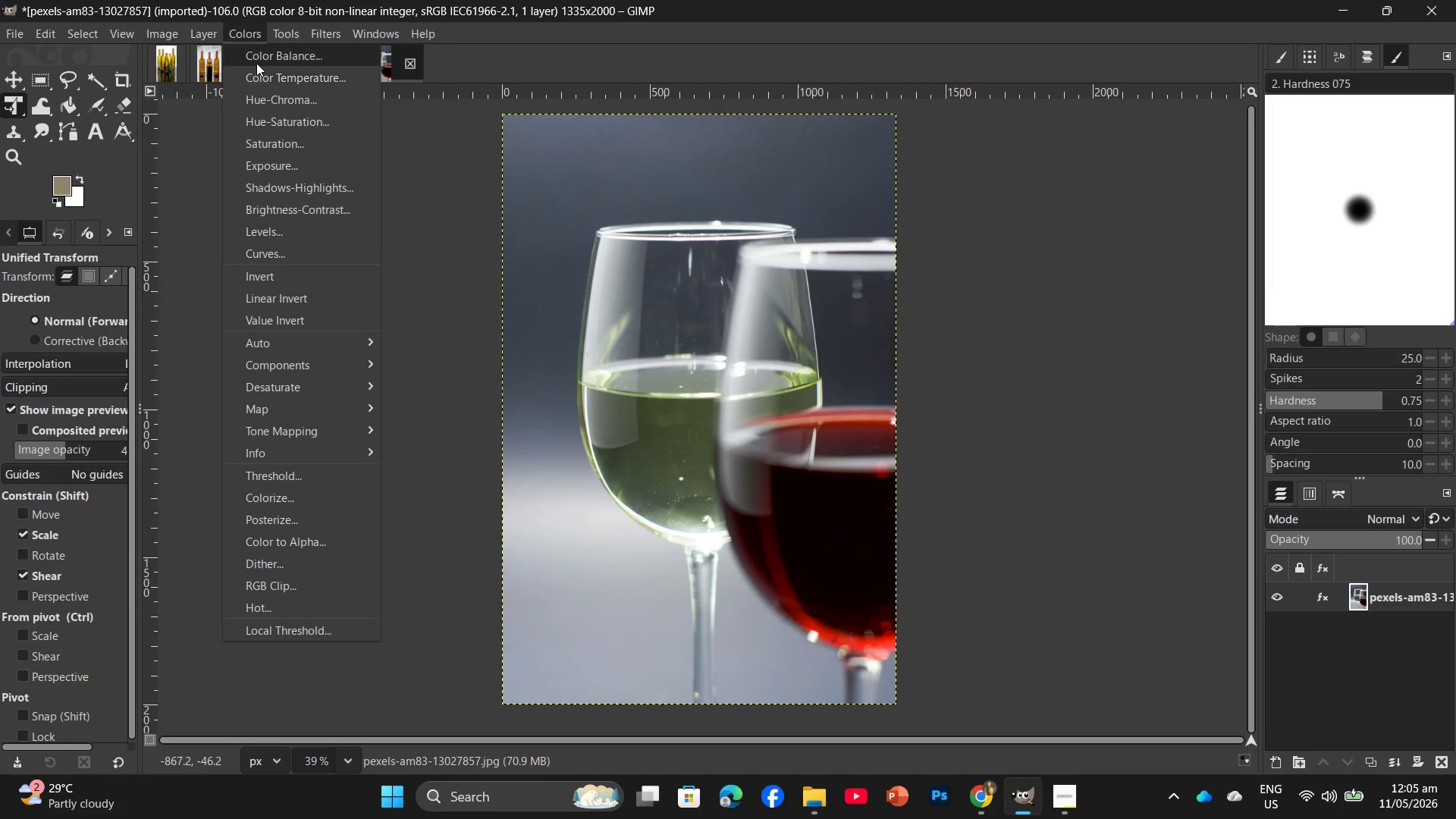 
left_click([257, 61])
 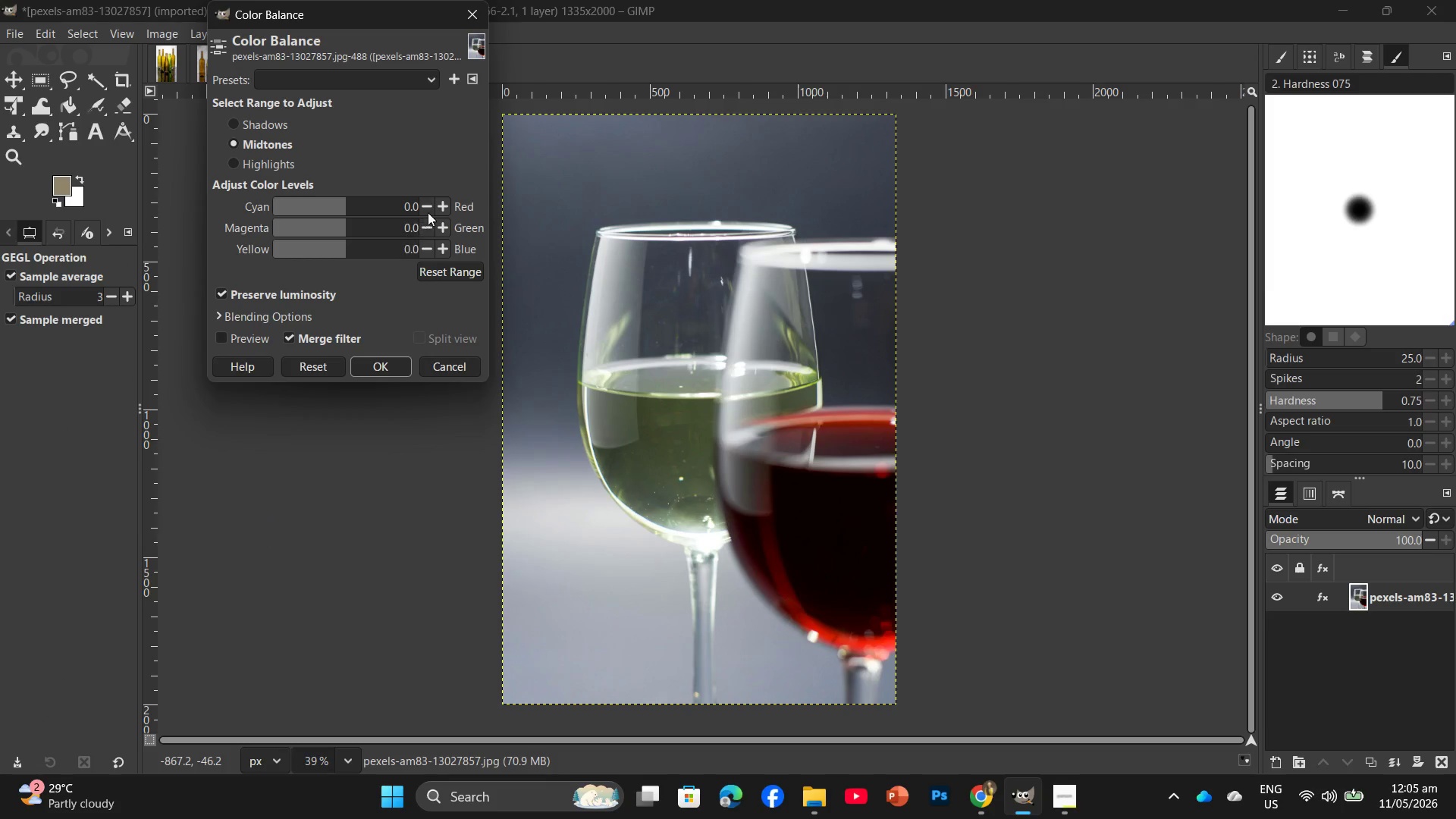 
double_click([436, 202])
 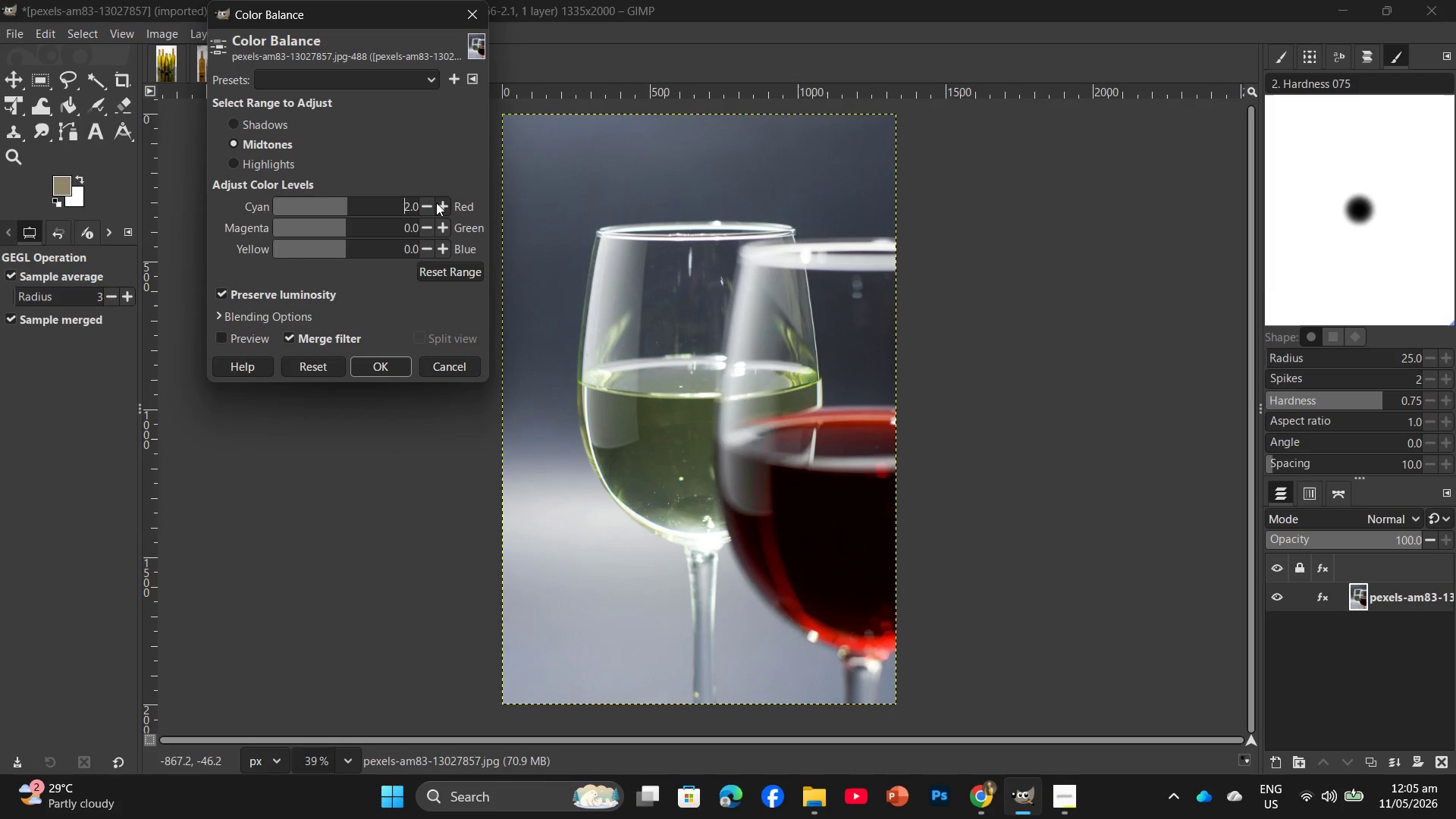 
triple_click([436, 202])
 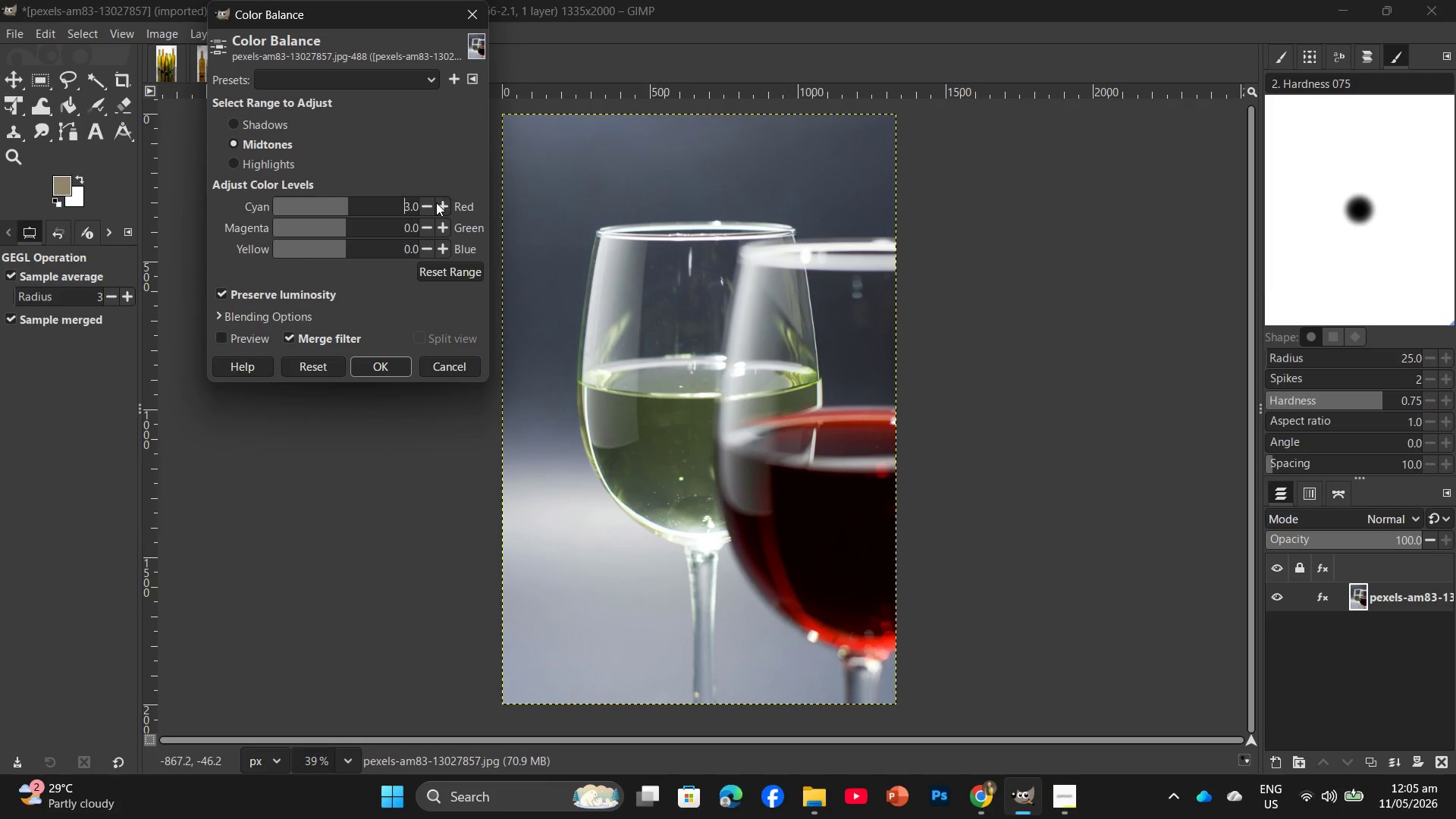 
triple_click([436, 202])
 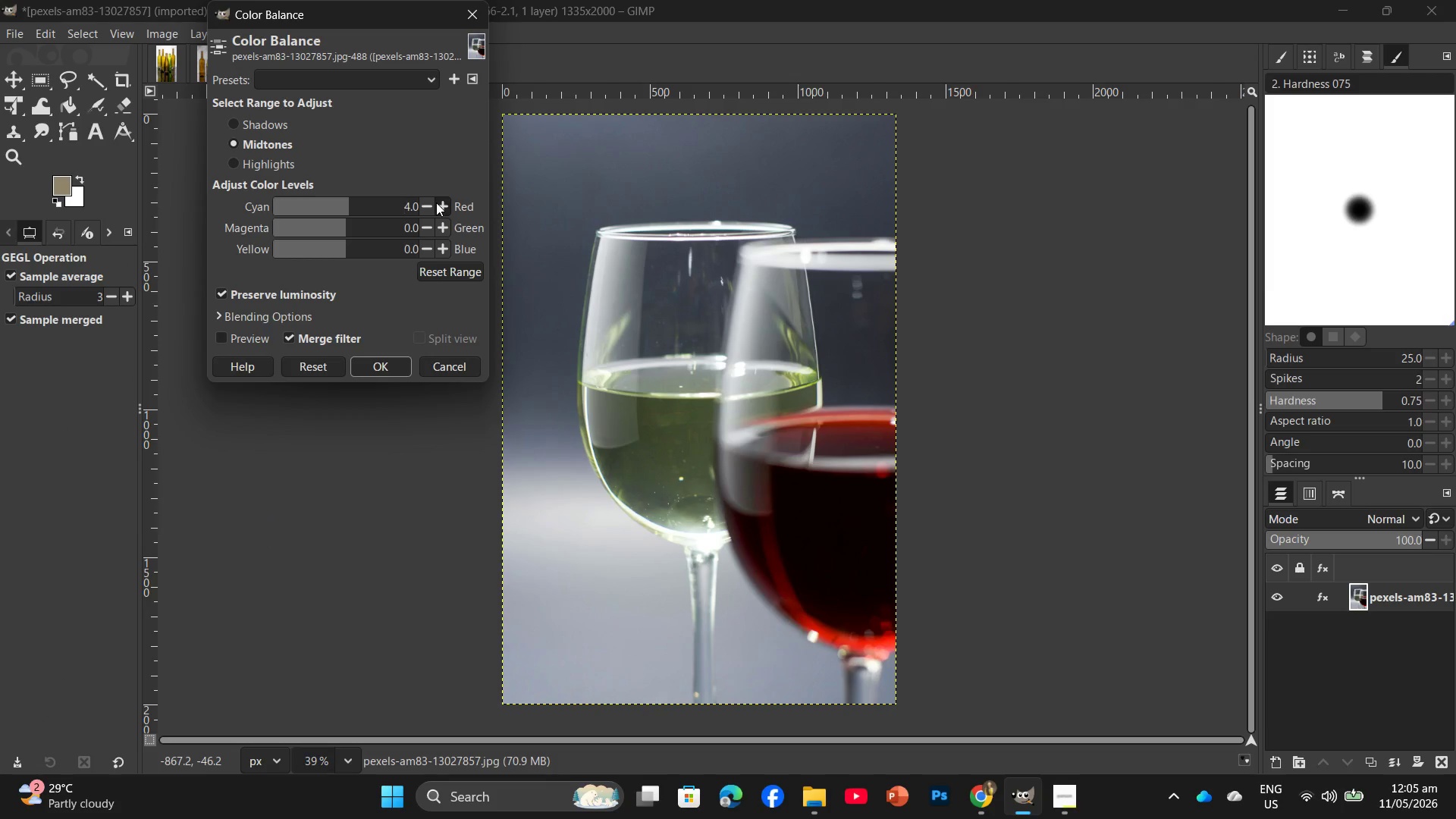 
triple_click([436, 202])
 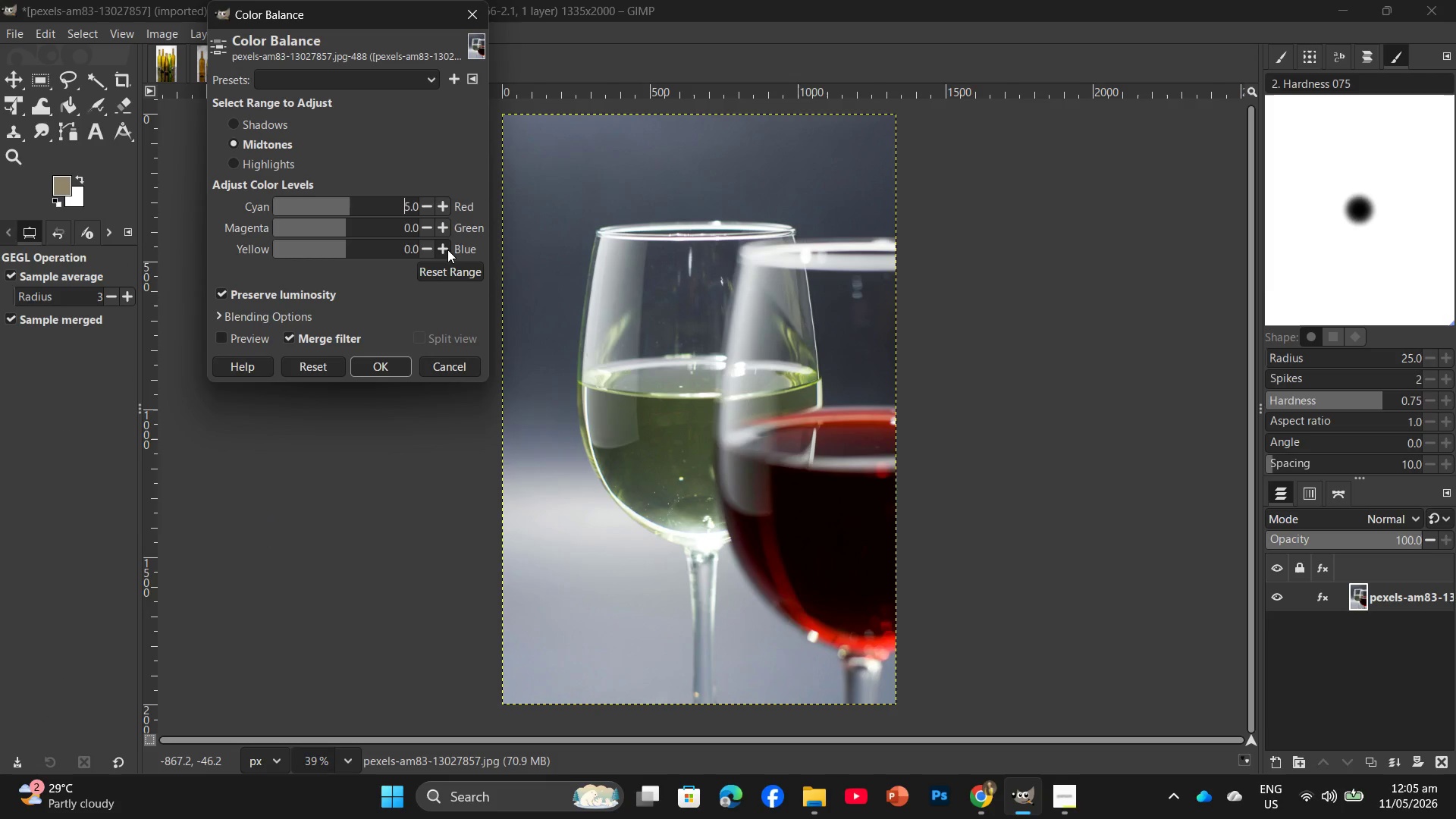 
double_click([447, 249])
 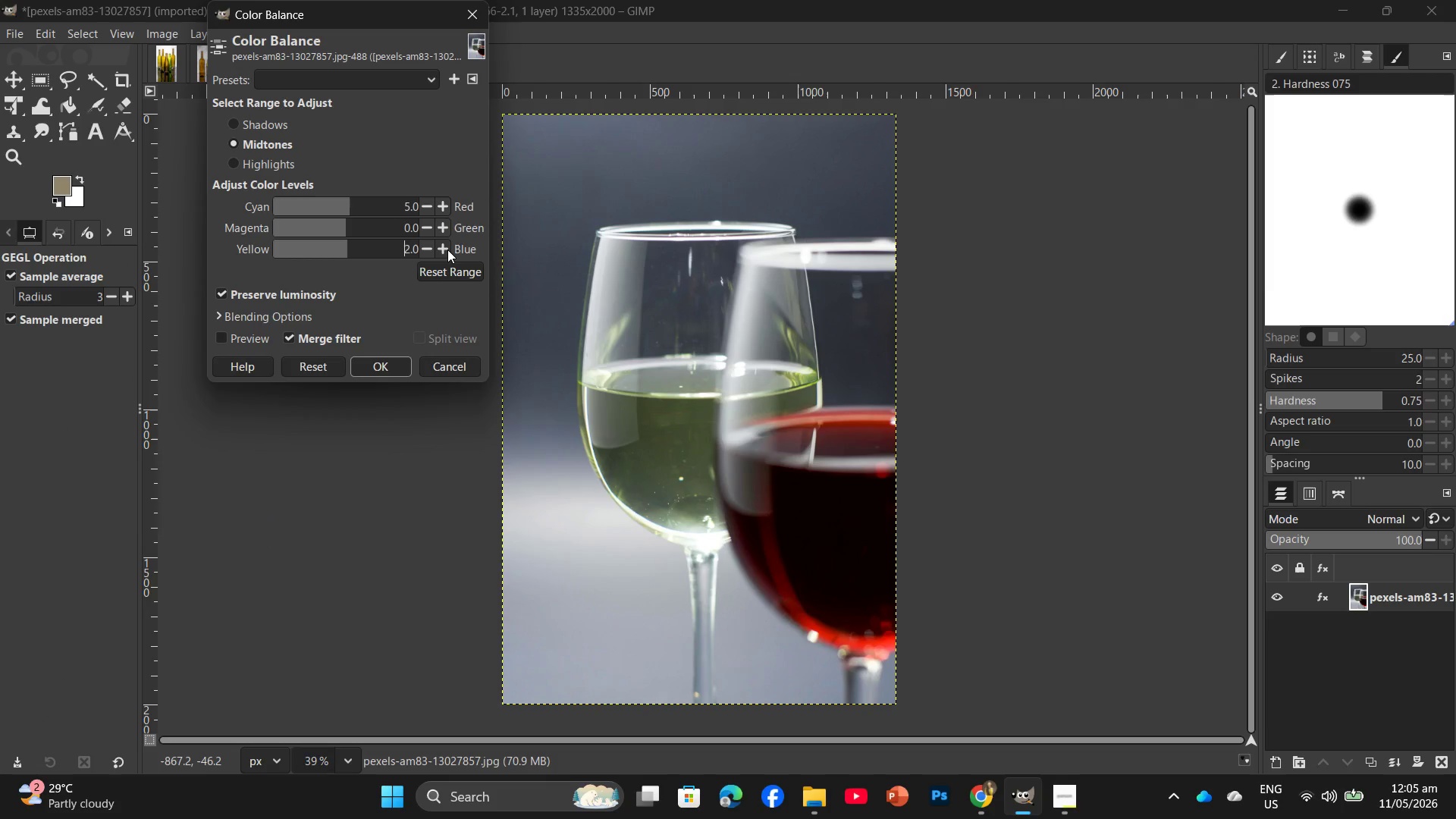 
triple_click([447, 249])
 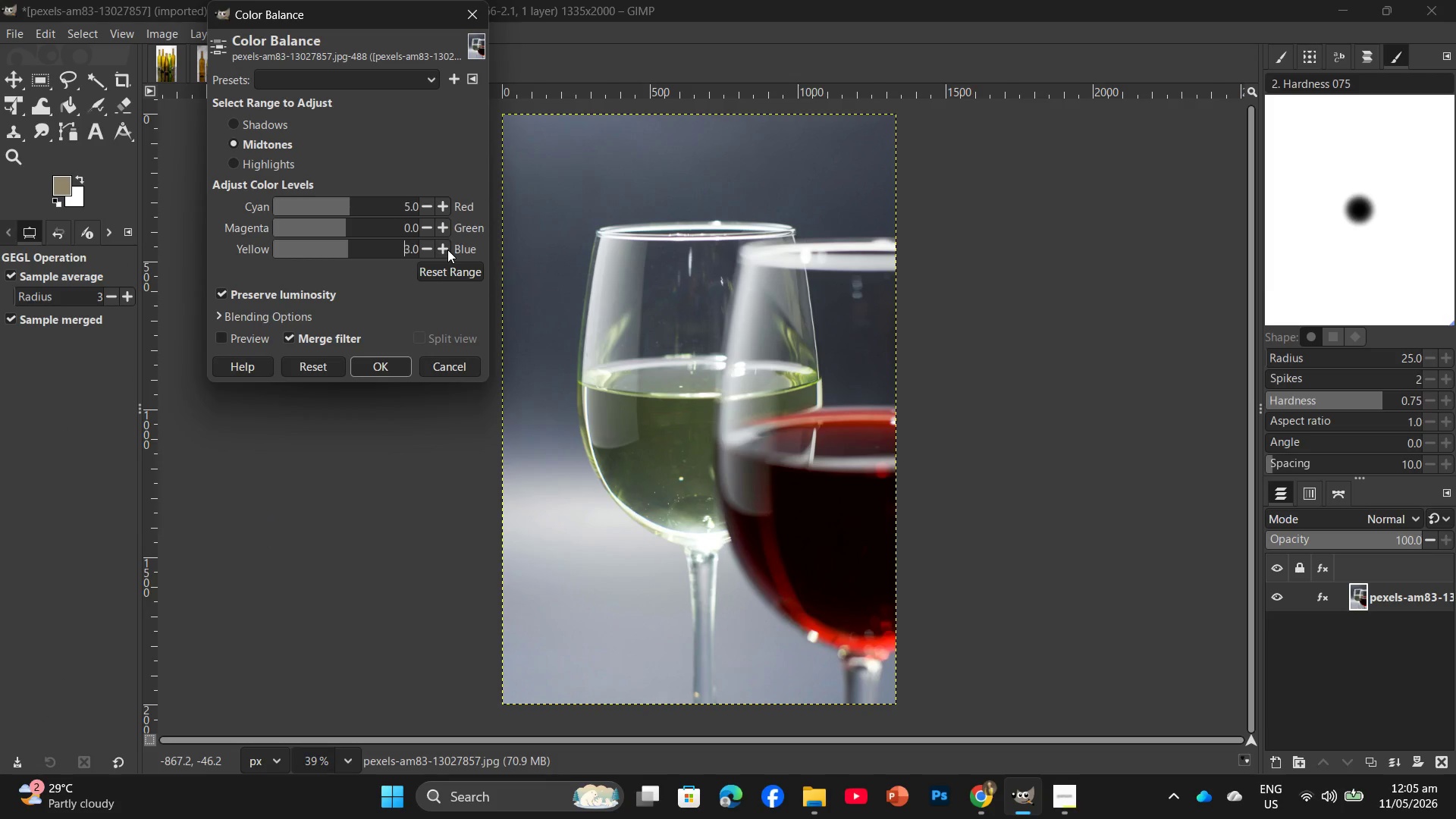 
triple_click([447, 249])
 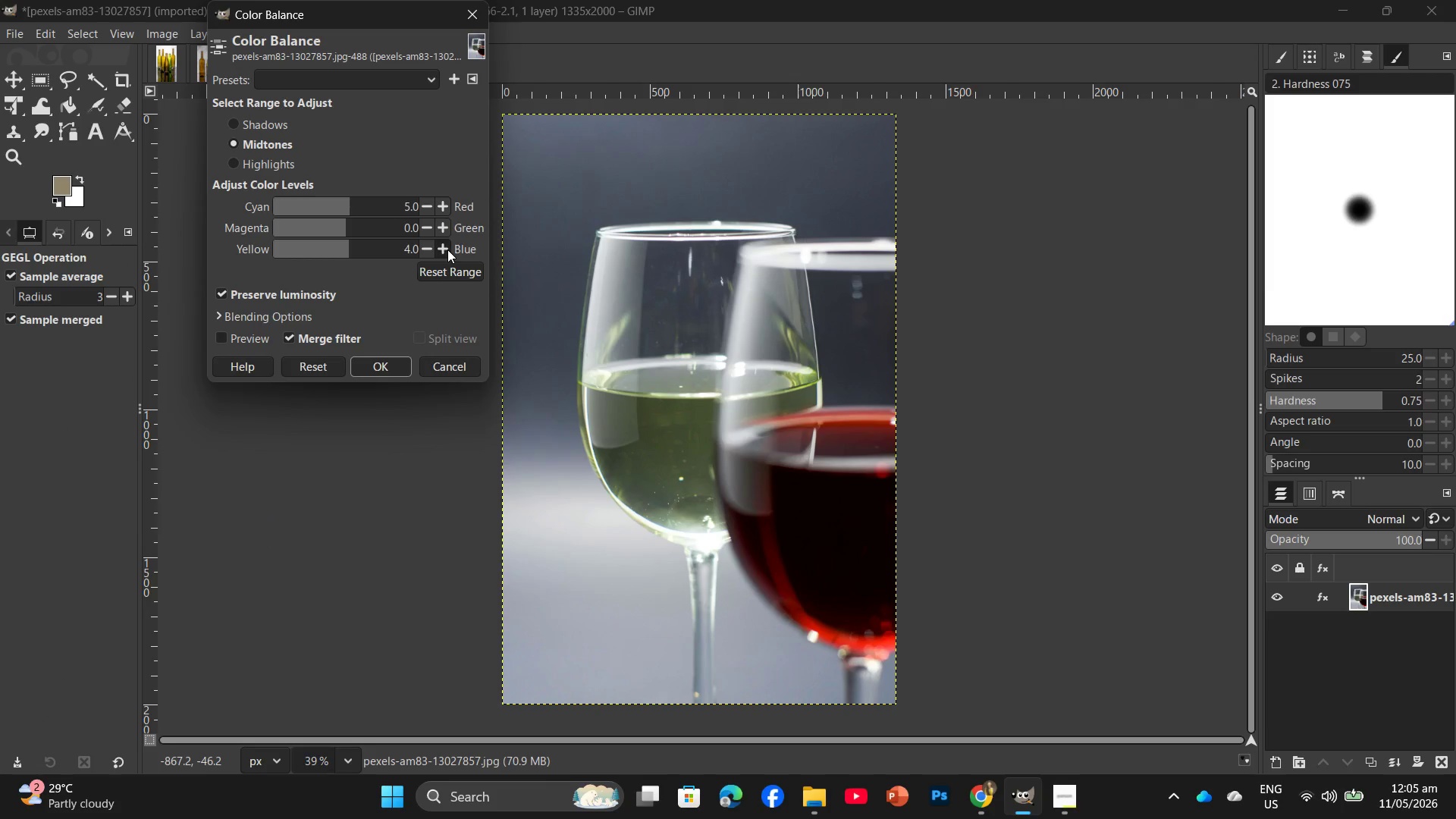 
triple_click([447, 249])
 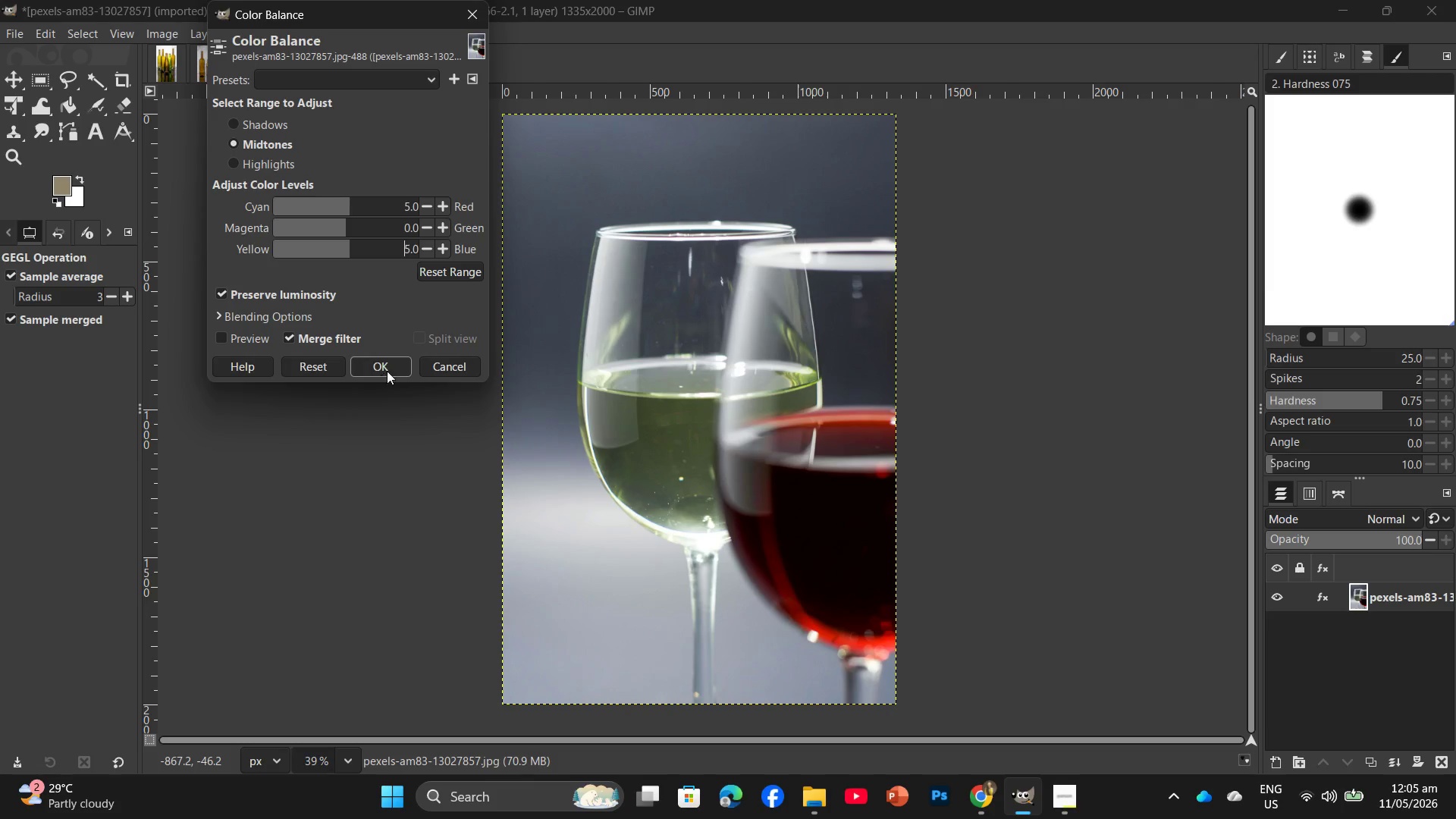 
left_click([388, 366])
 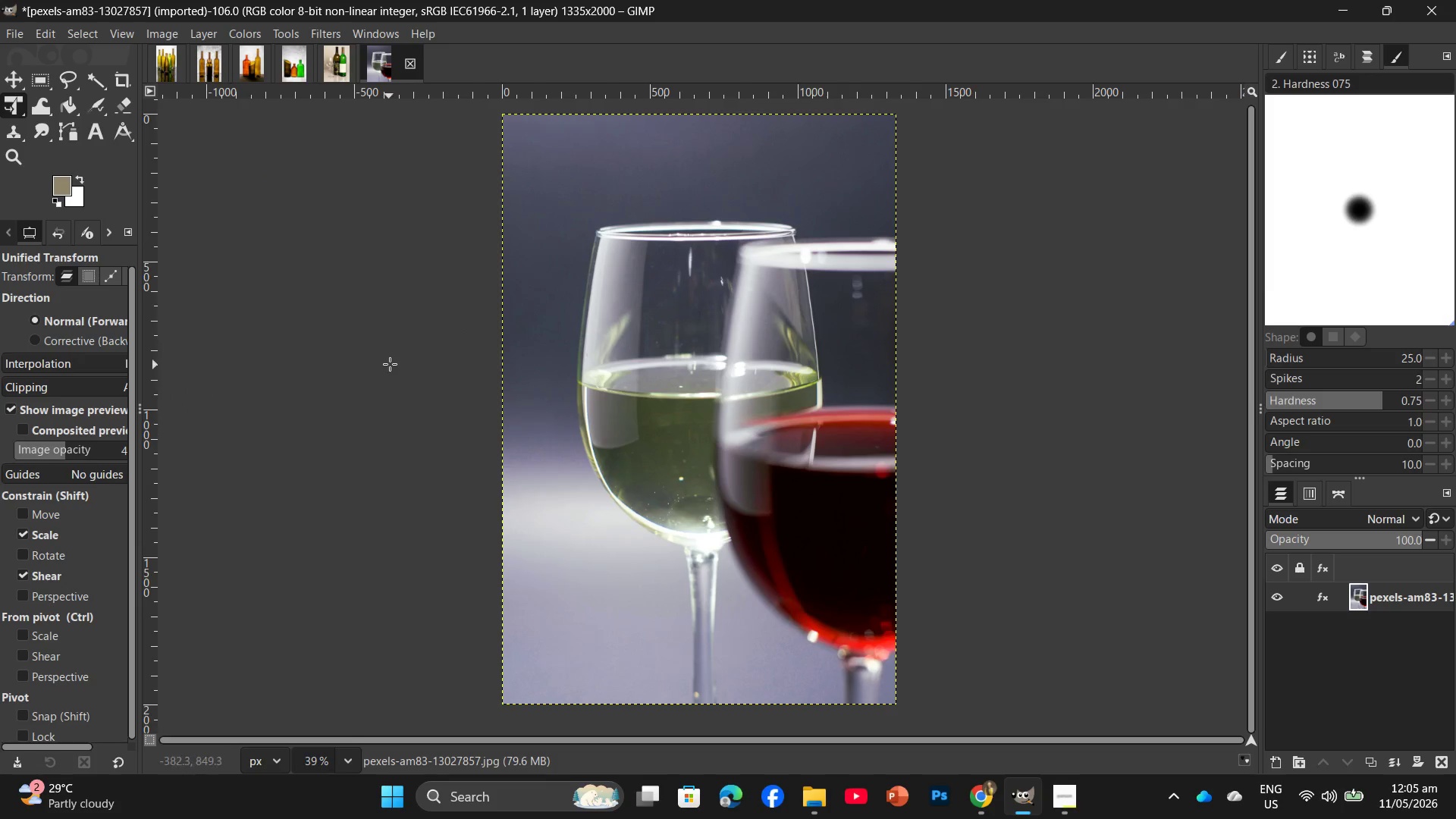 
key(Control+Shift+E)
 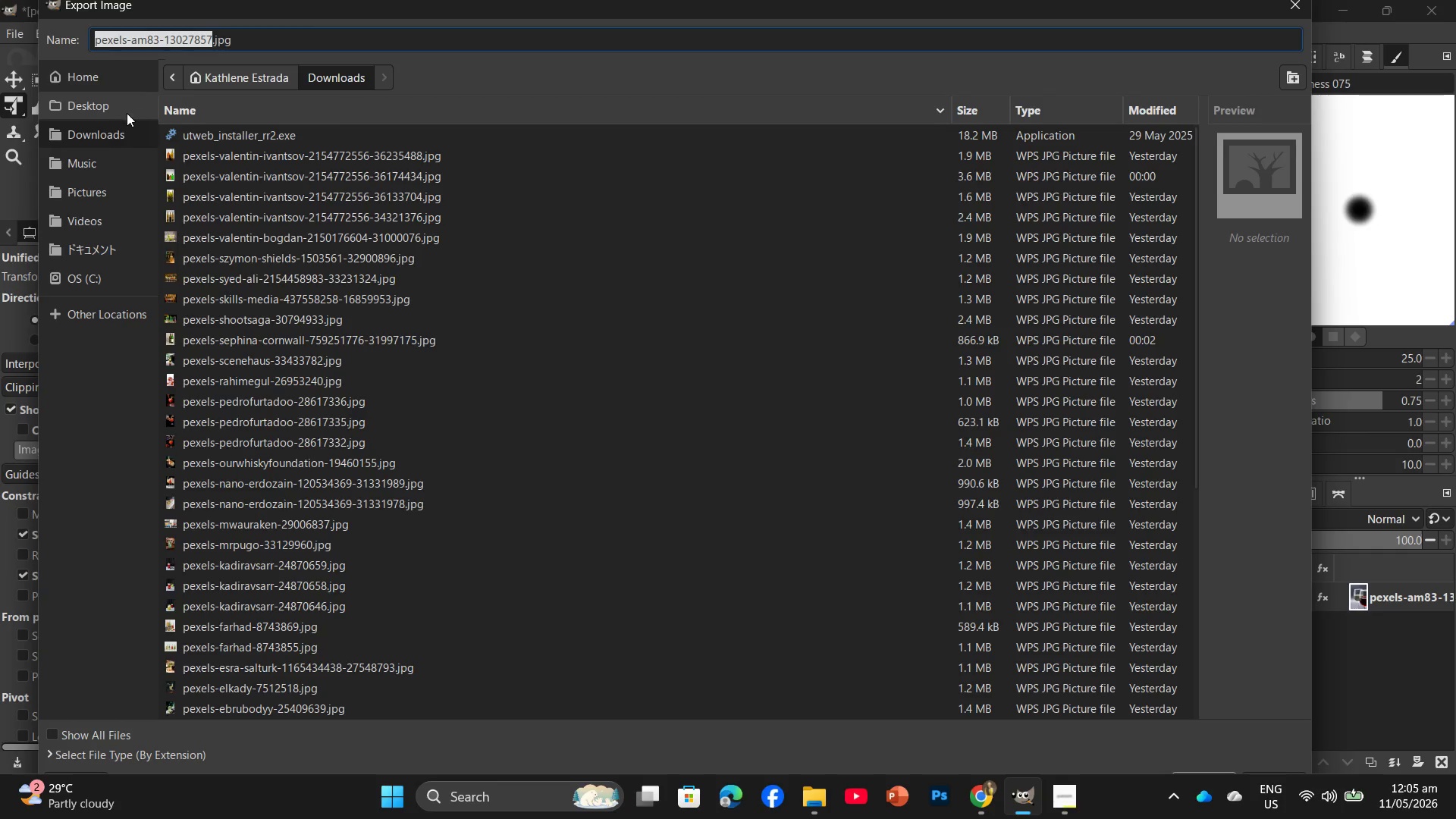 
left_click([110, 108])
 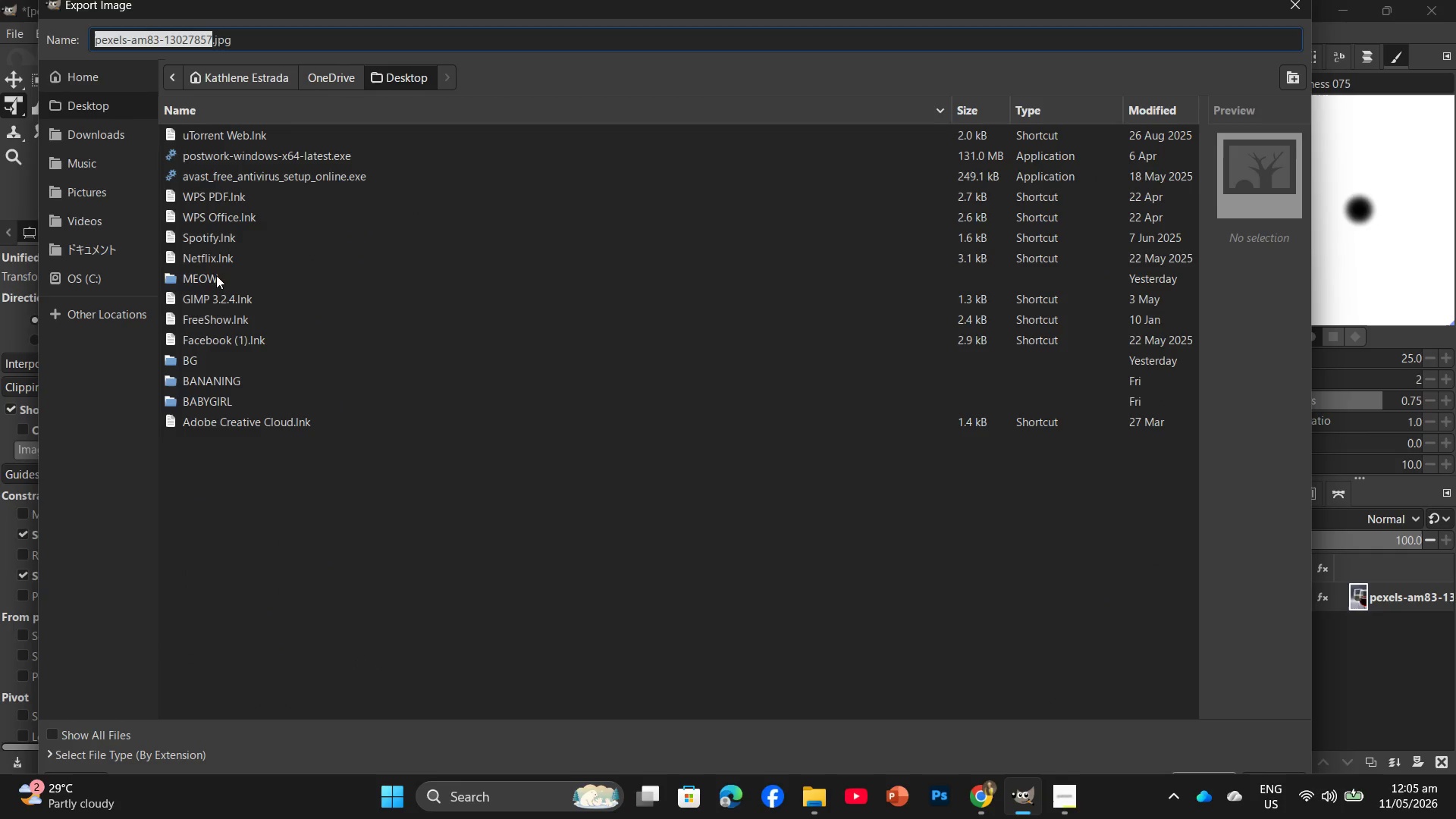 
double_click([214, 276])
 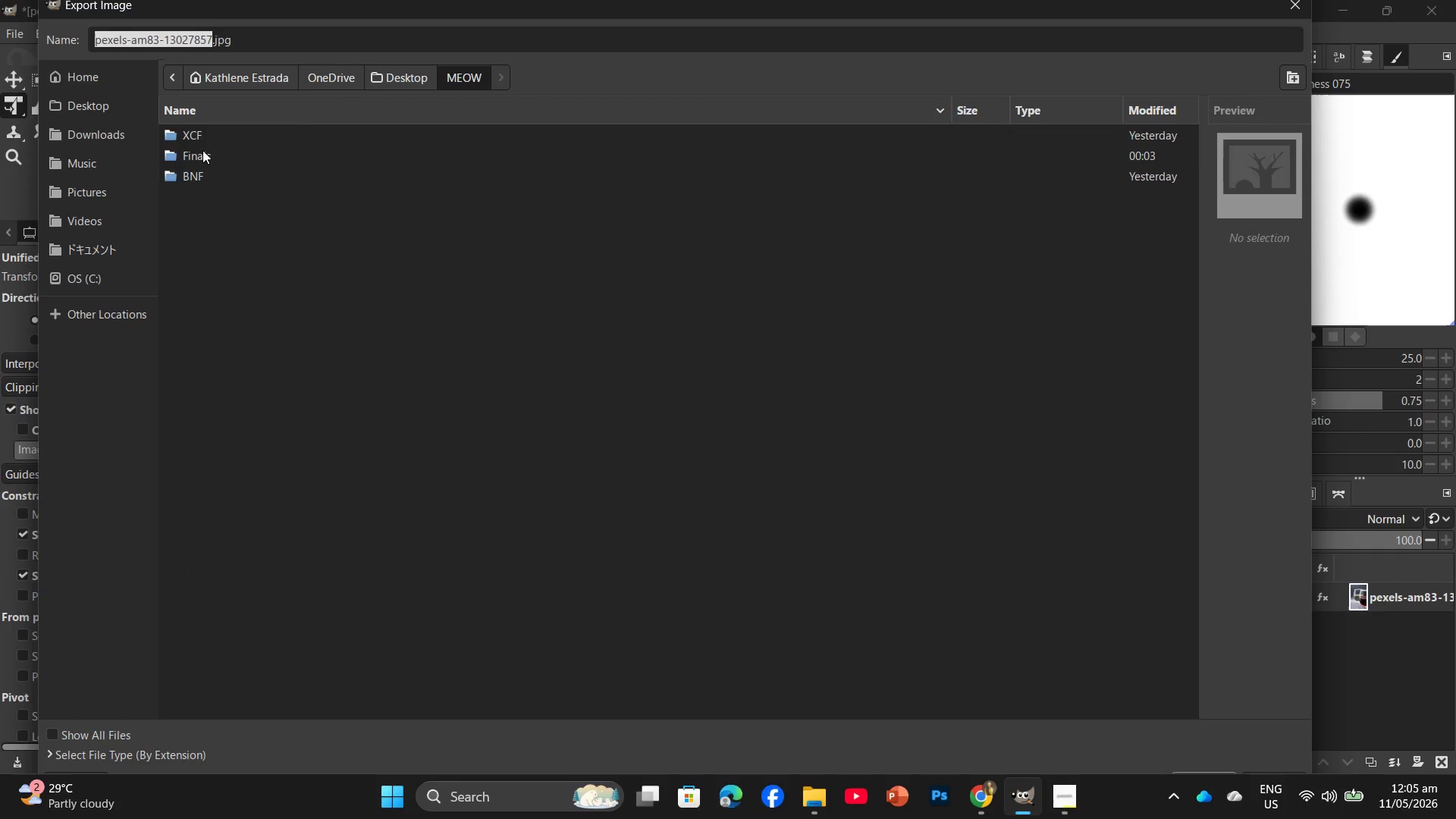 
double_click([202, 150])
 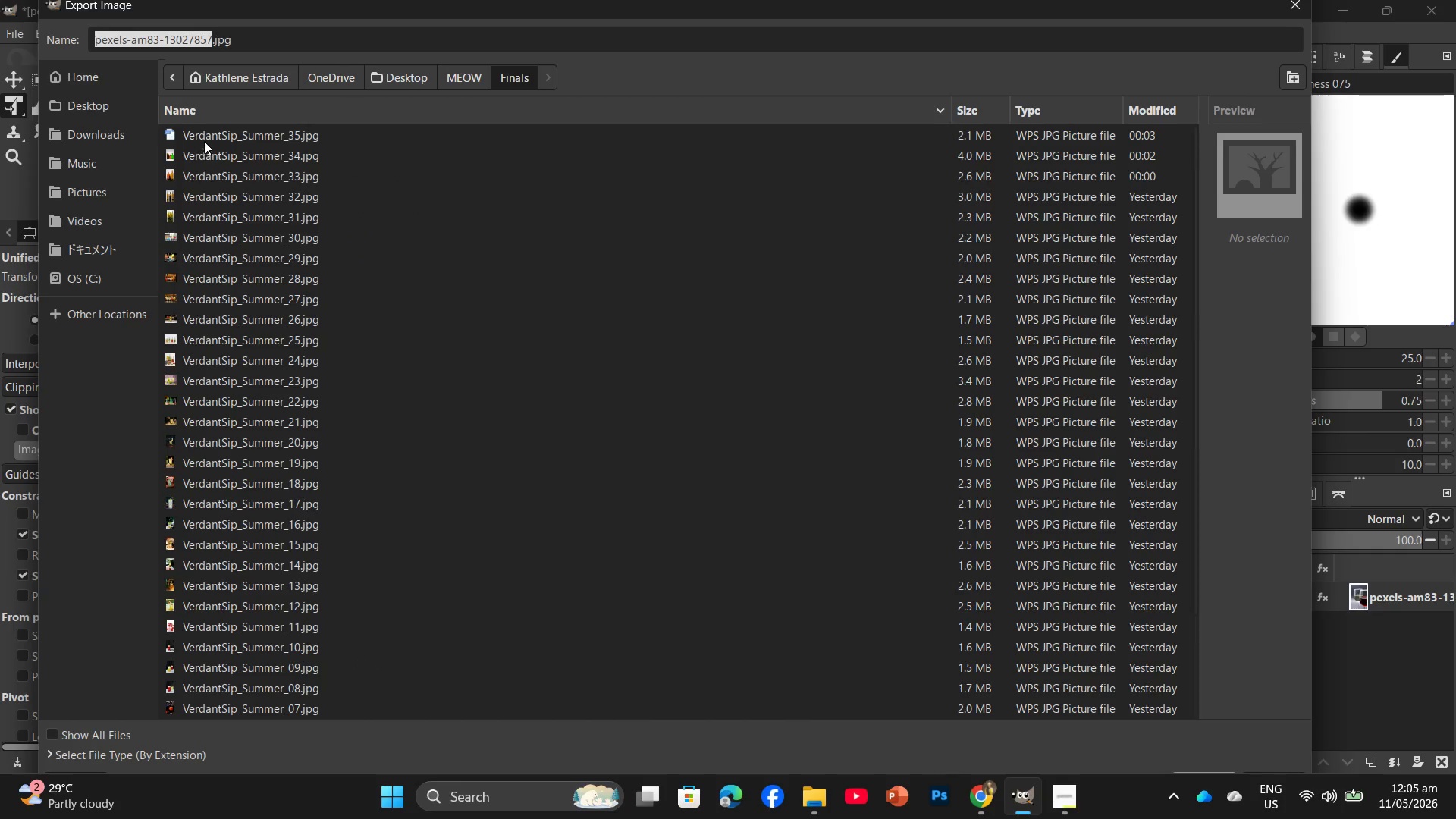 
triple_click([204, 140])
 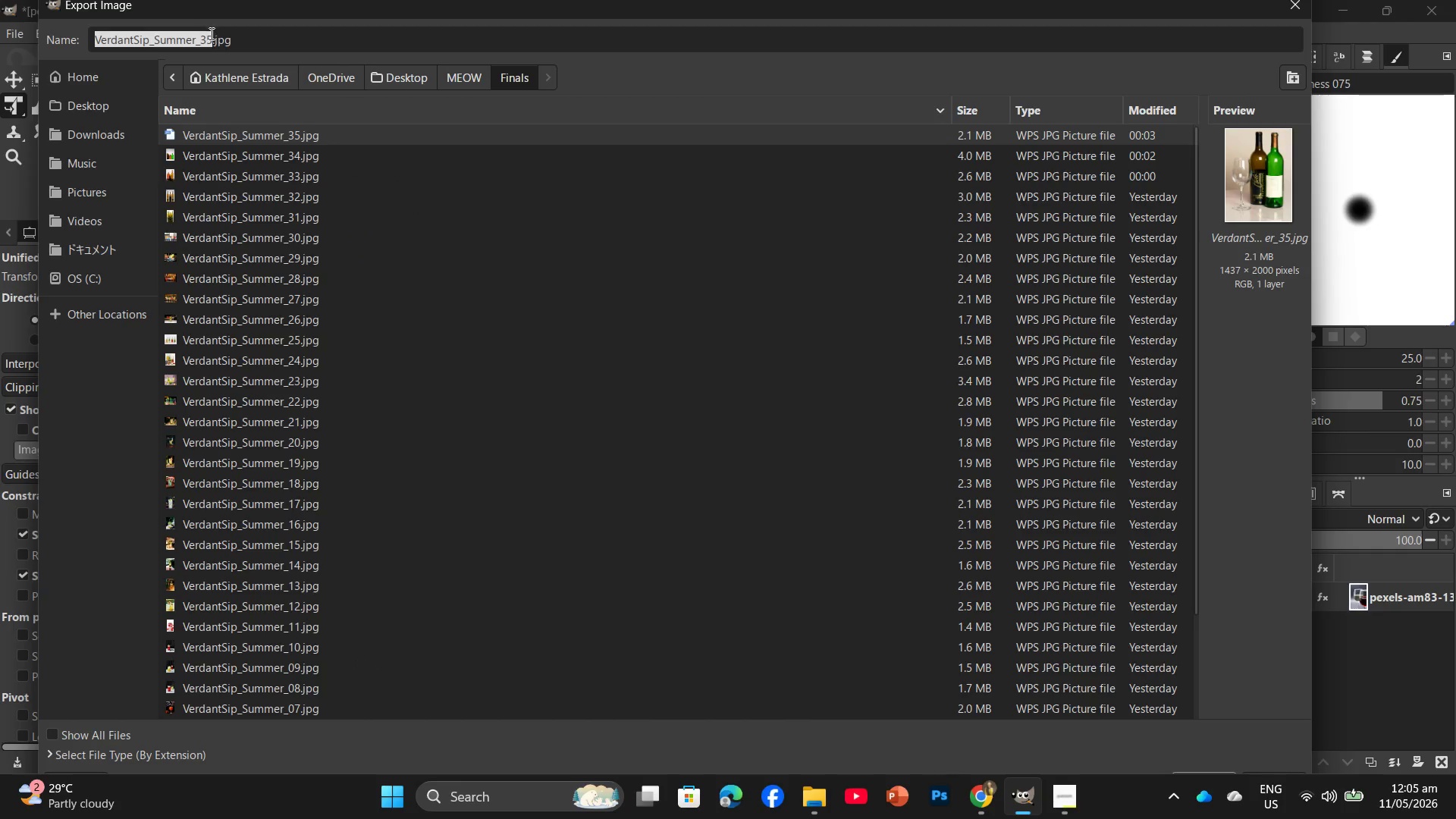 
left_click([210, 33])
 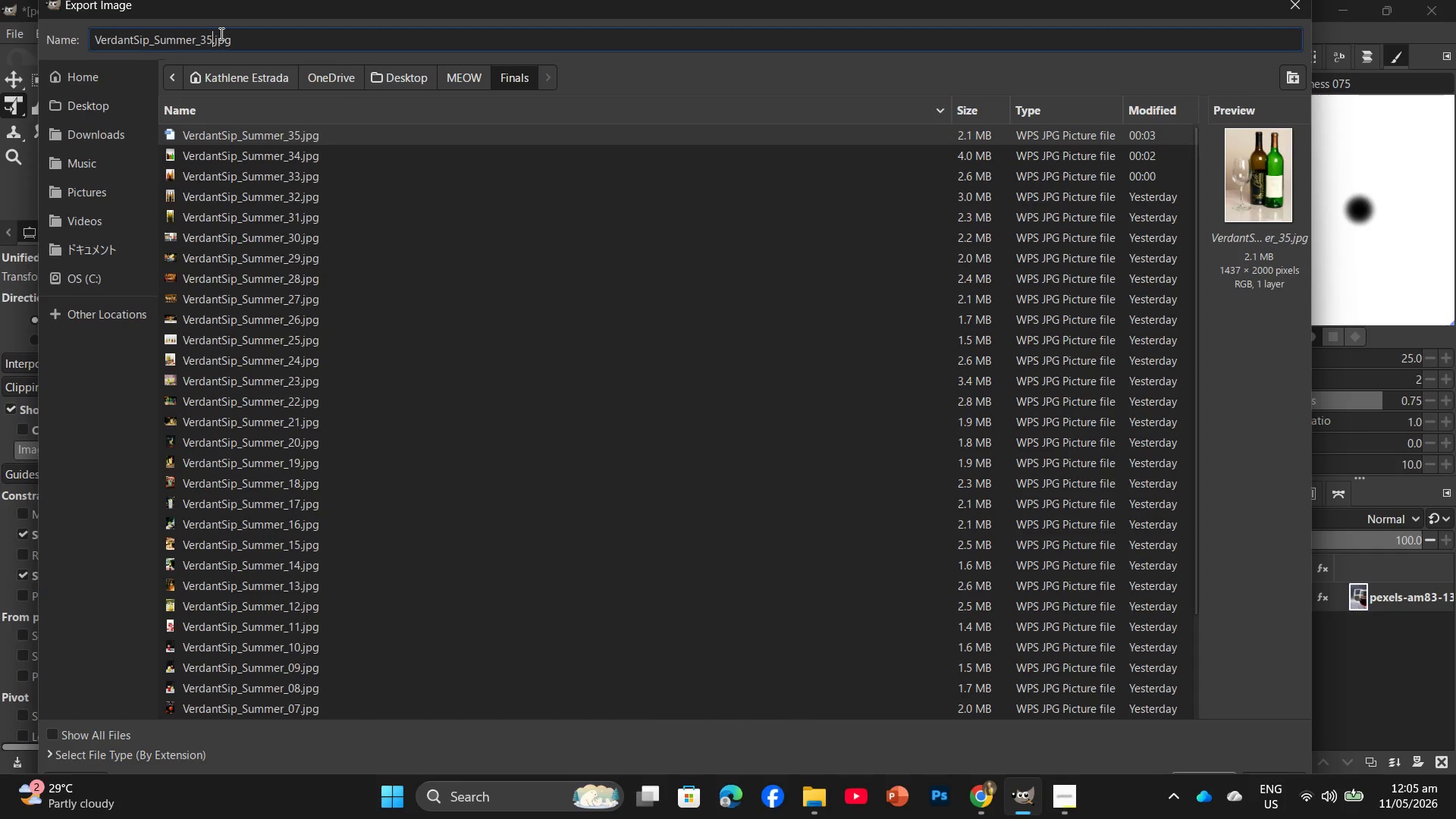 
key(Backspace)
 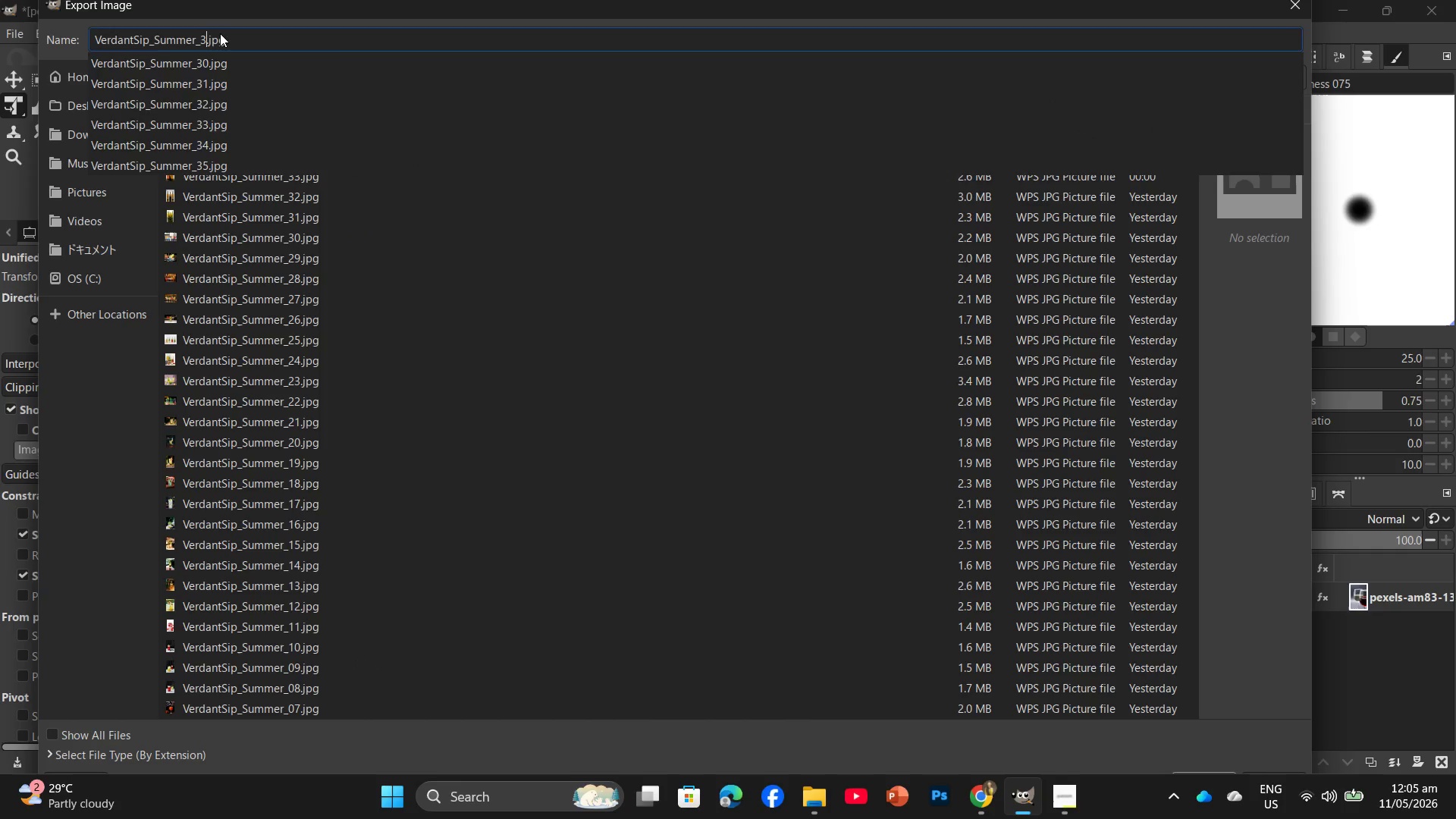 
key(Numpad6)
 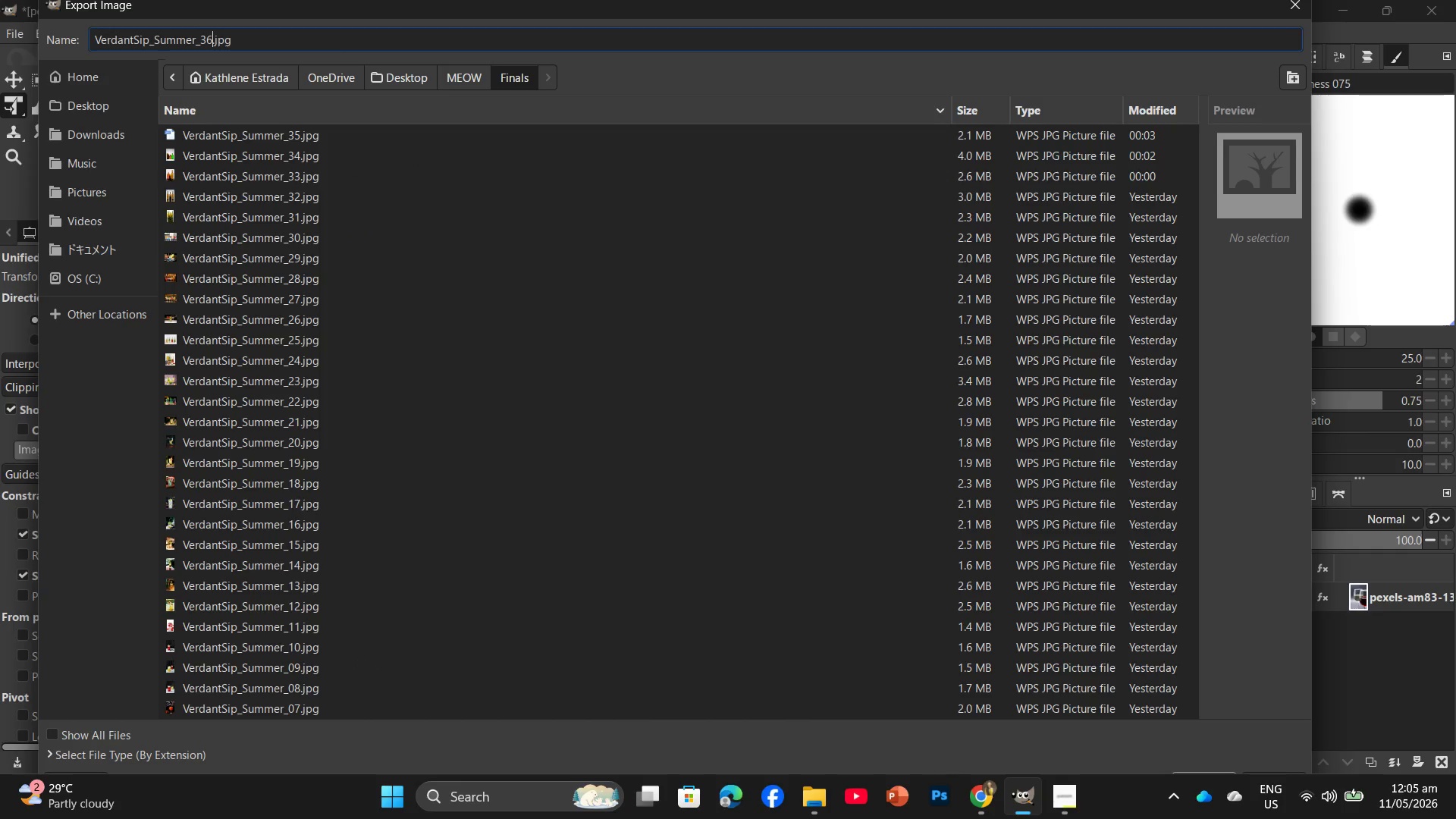 
key(Enter)
 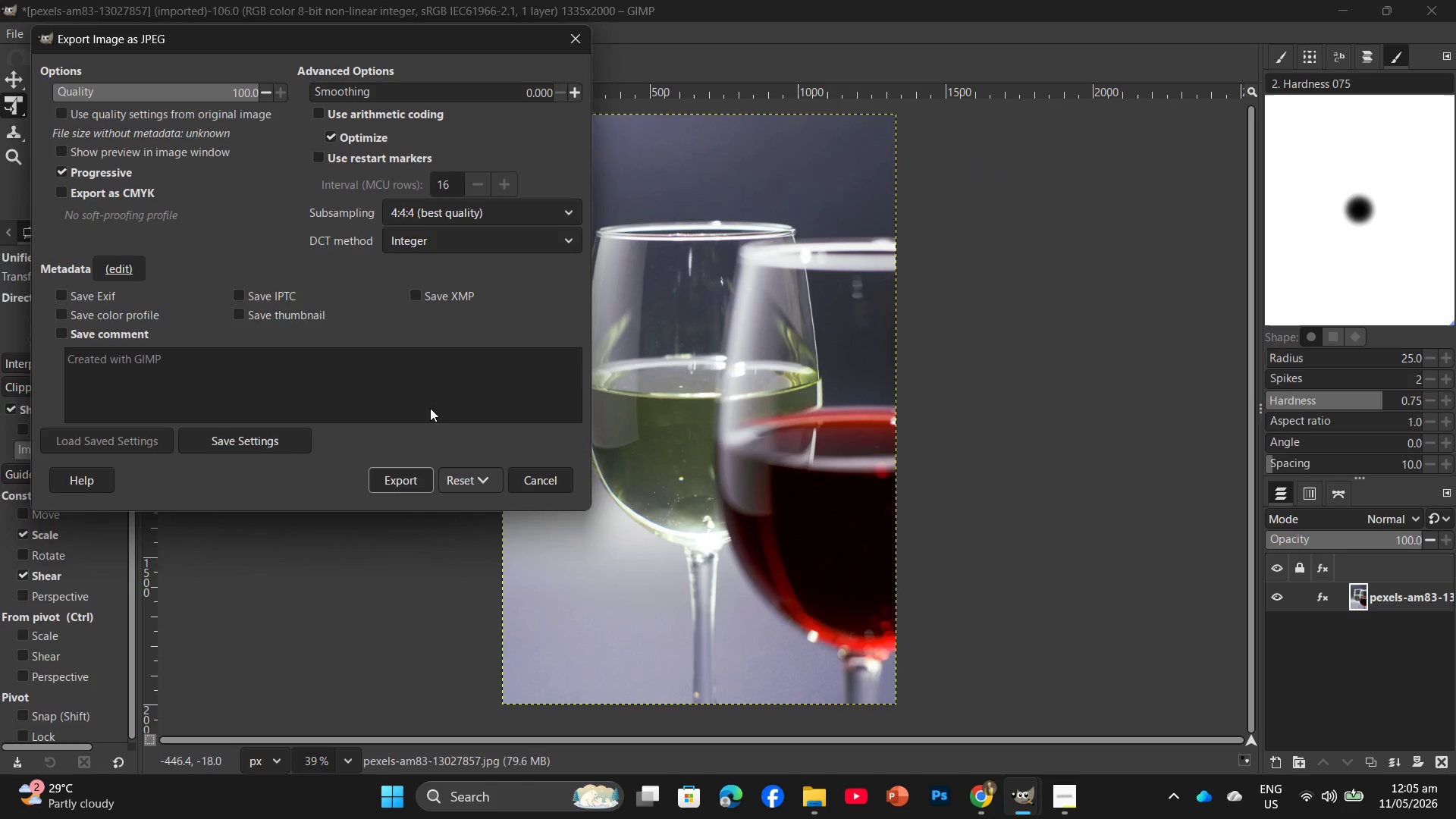 
left_click([385, 488])
 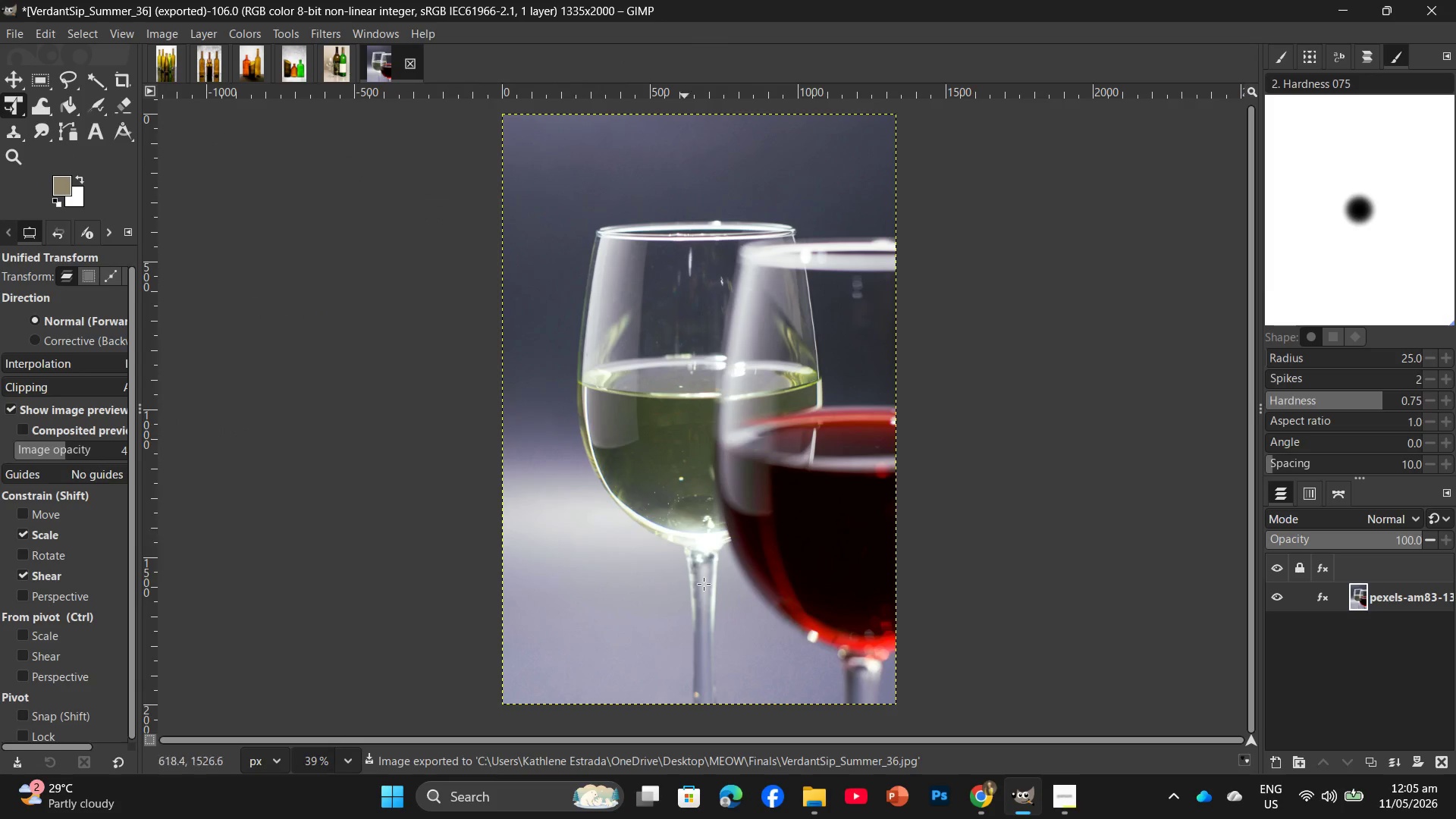 
left_click([984, 805])
 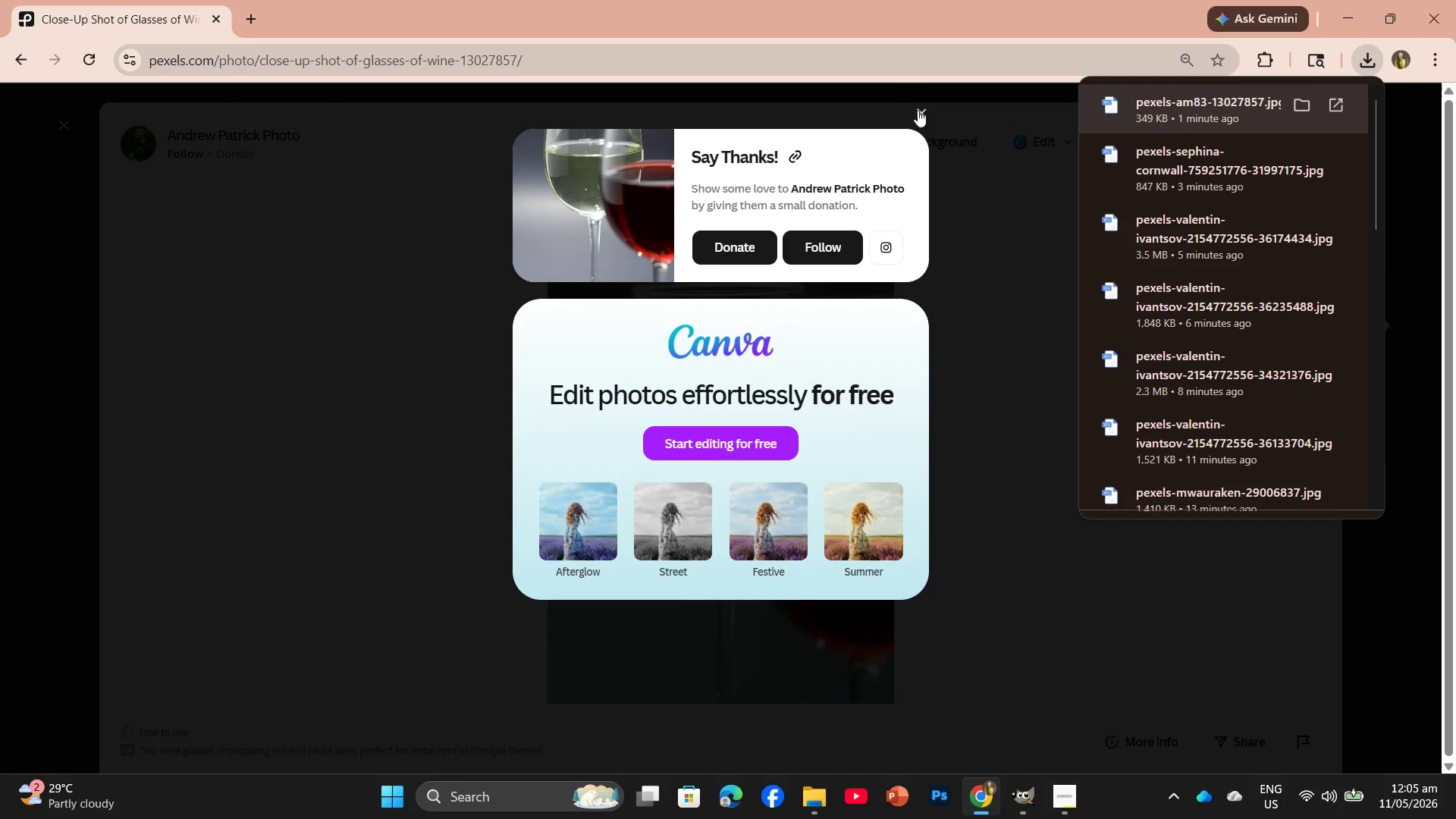 
left_click([923, 115])
 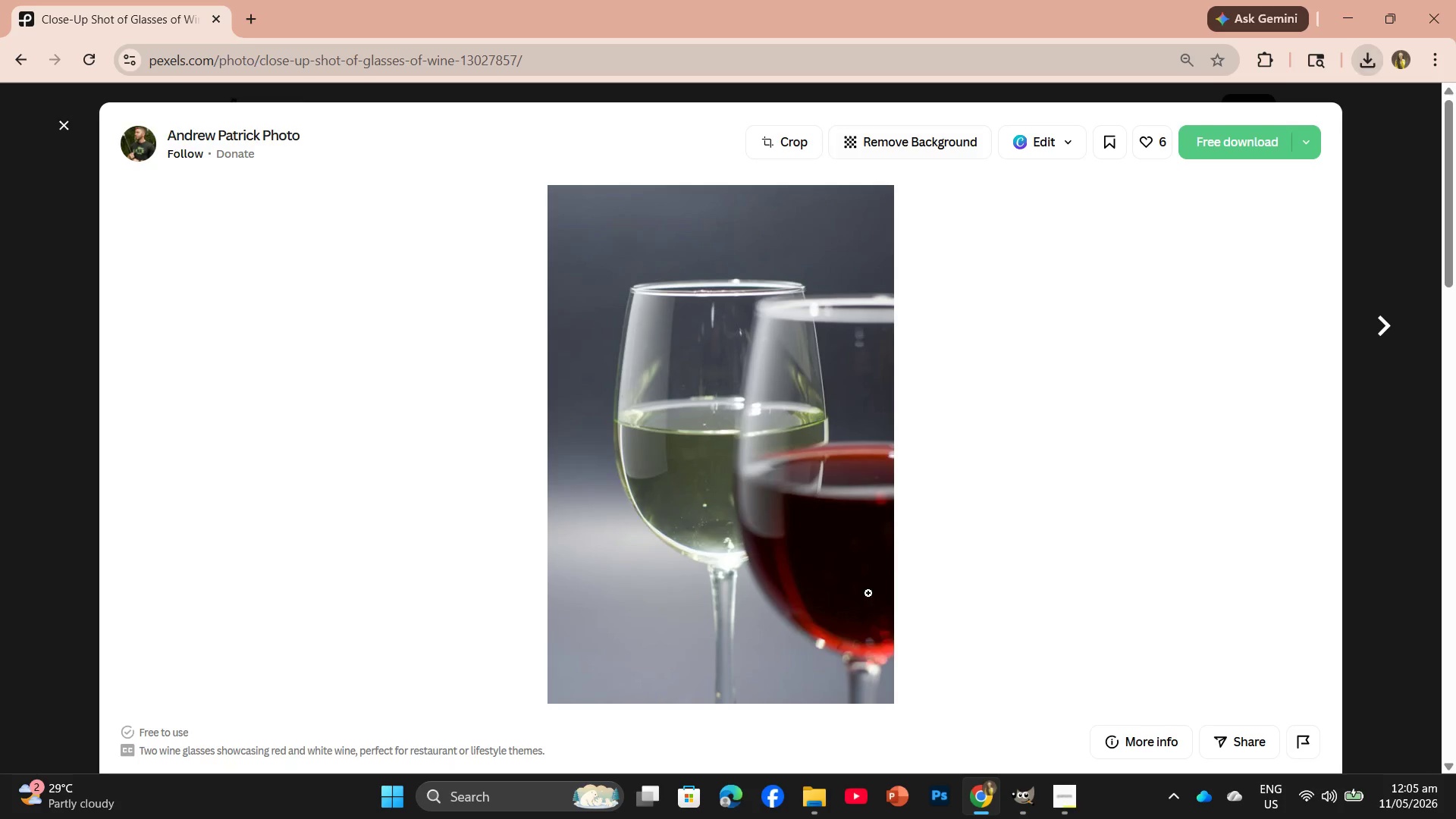 
scroll: coordinate [735, 503], scroll_direction: down, amount: 10.0
 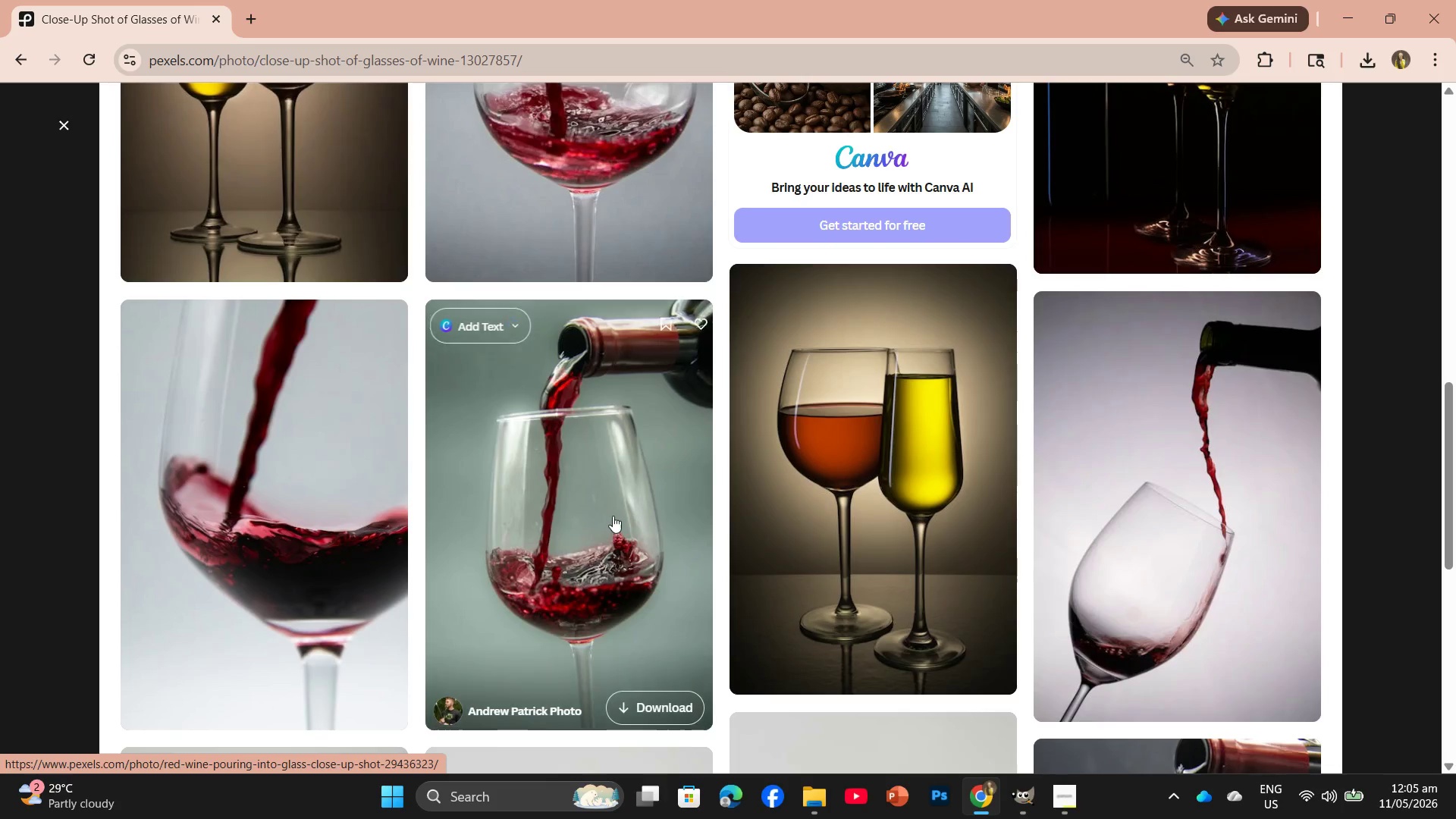 
left_click([610, 517])
 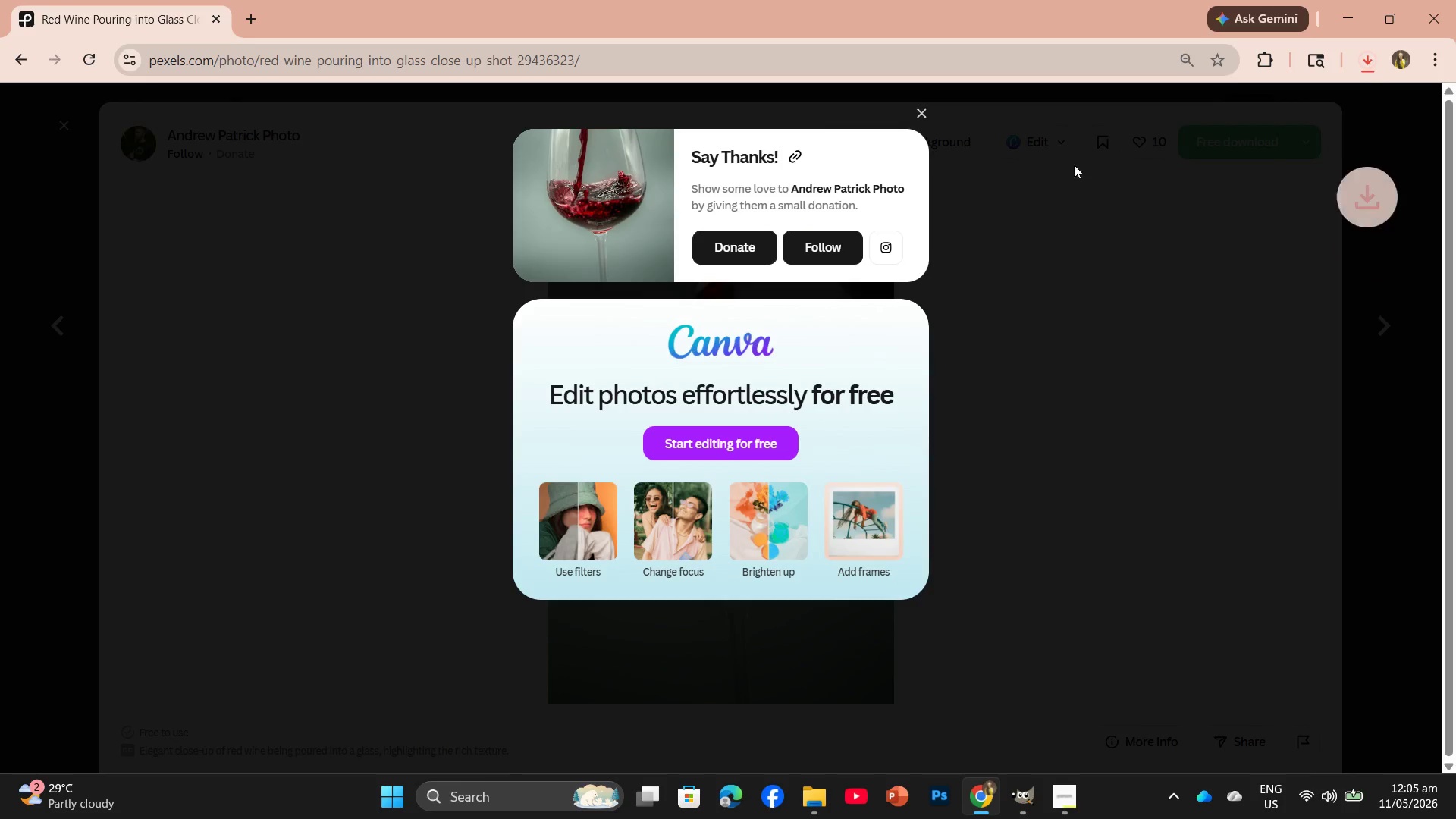 
left_click_drag(start_coordinate=[1266, 99], to_coordinate=[1169, 124])
 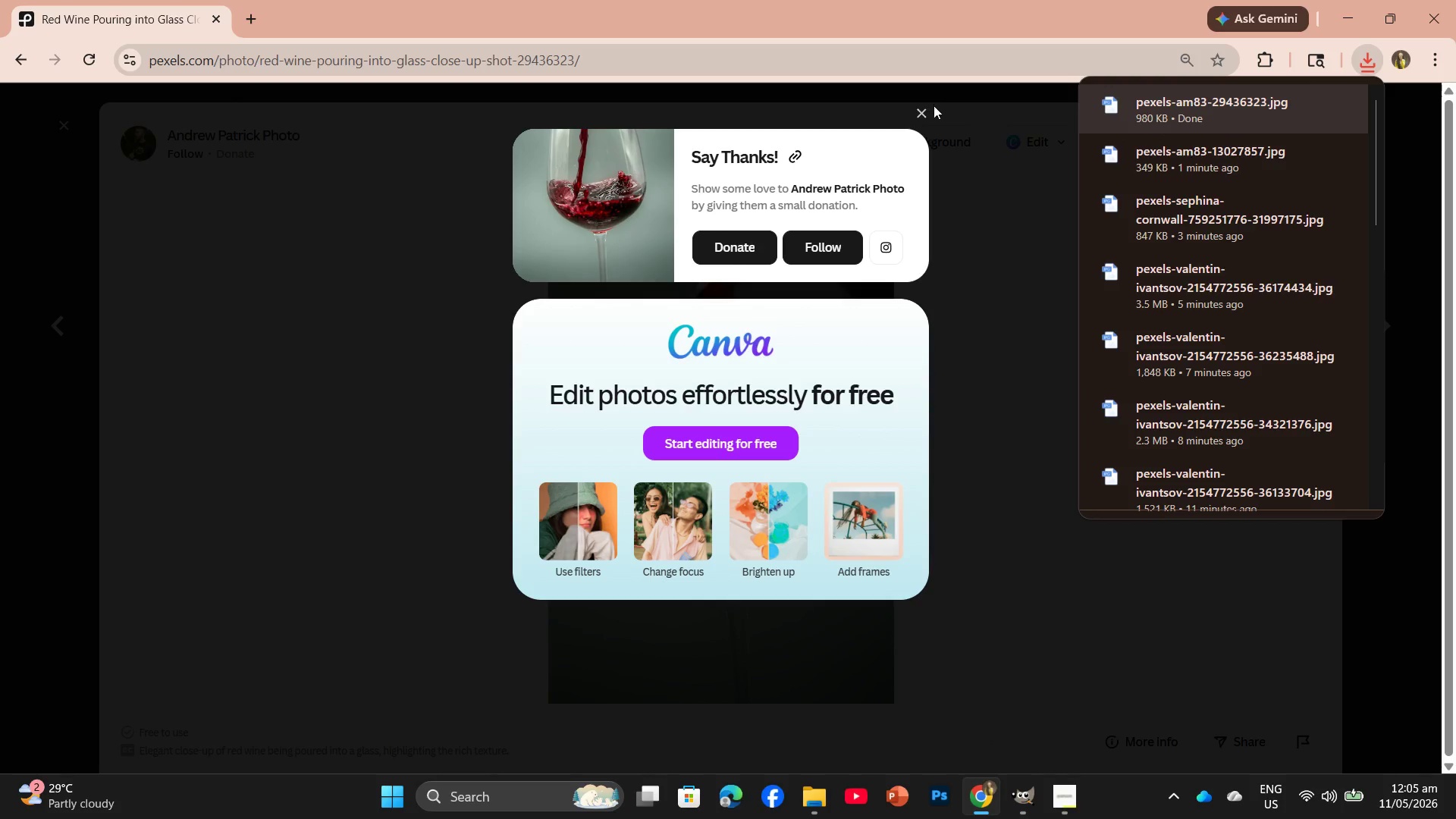 
left_click([920, 115])
 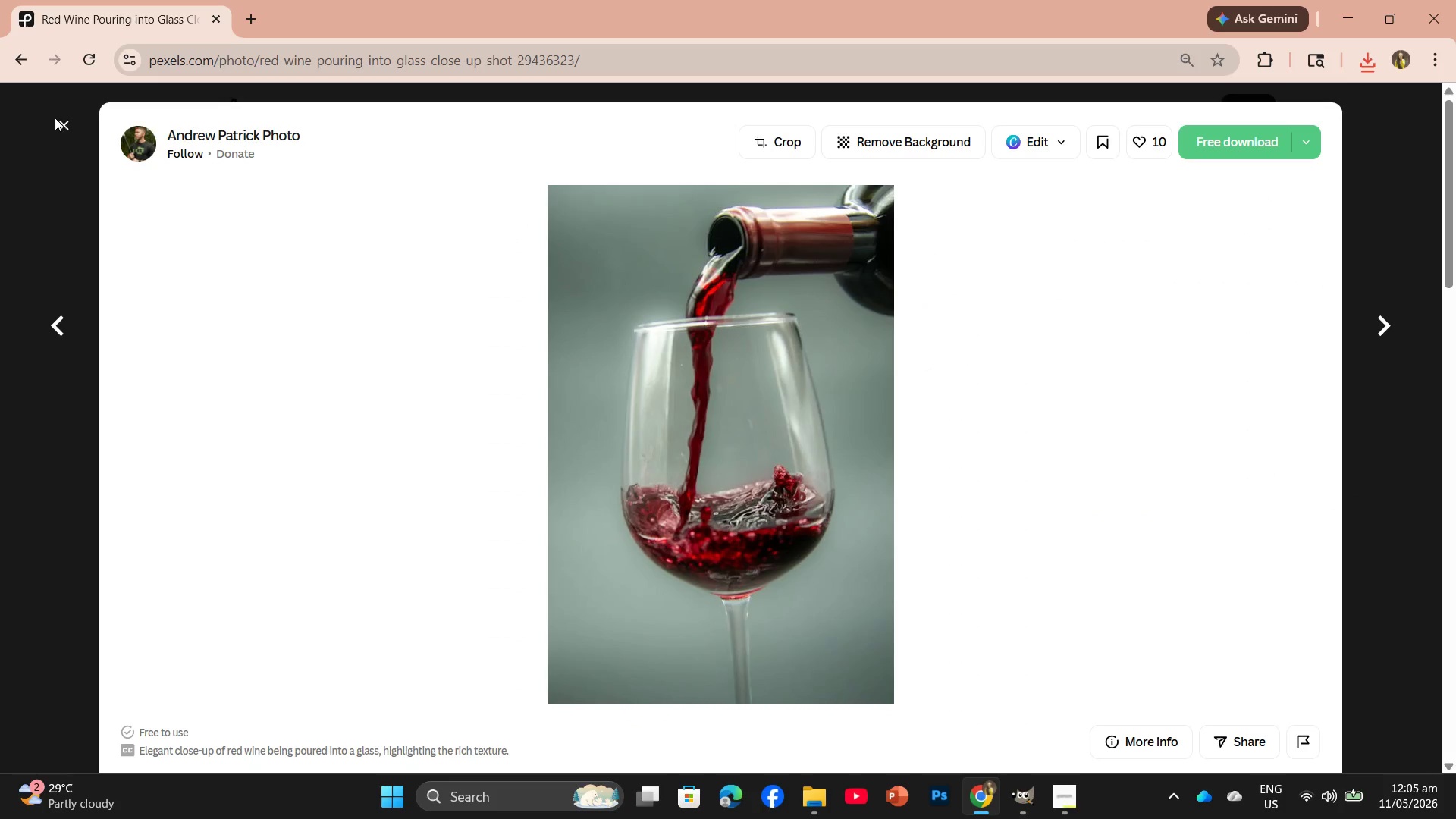 
left_click_drag(start_coordinate=[54, 118], to_coordinate=[59, 126])
 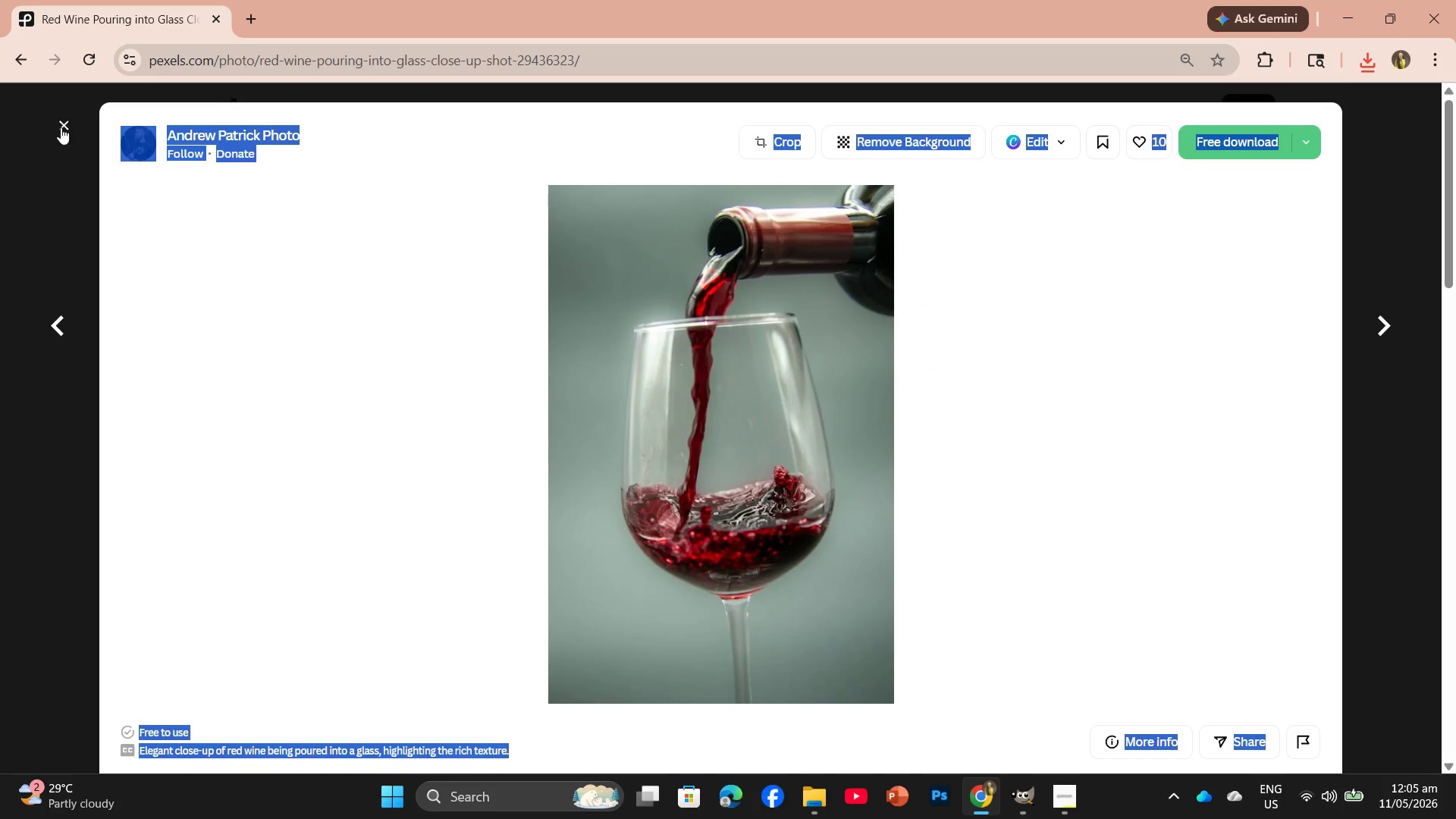 
left_click([61, 127])
 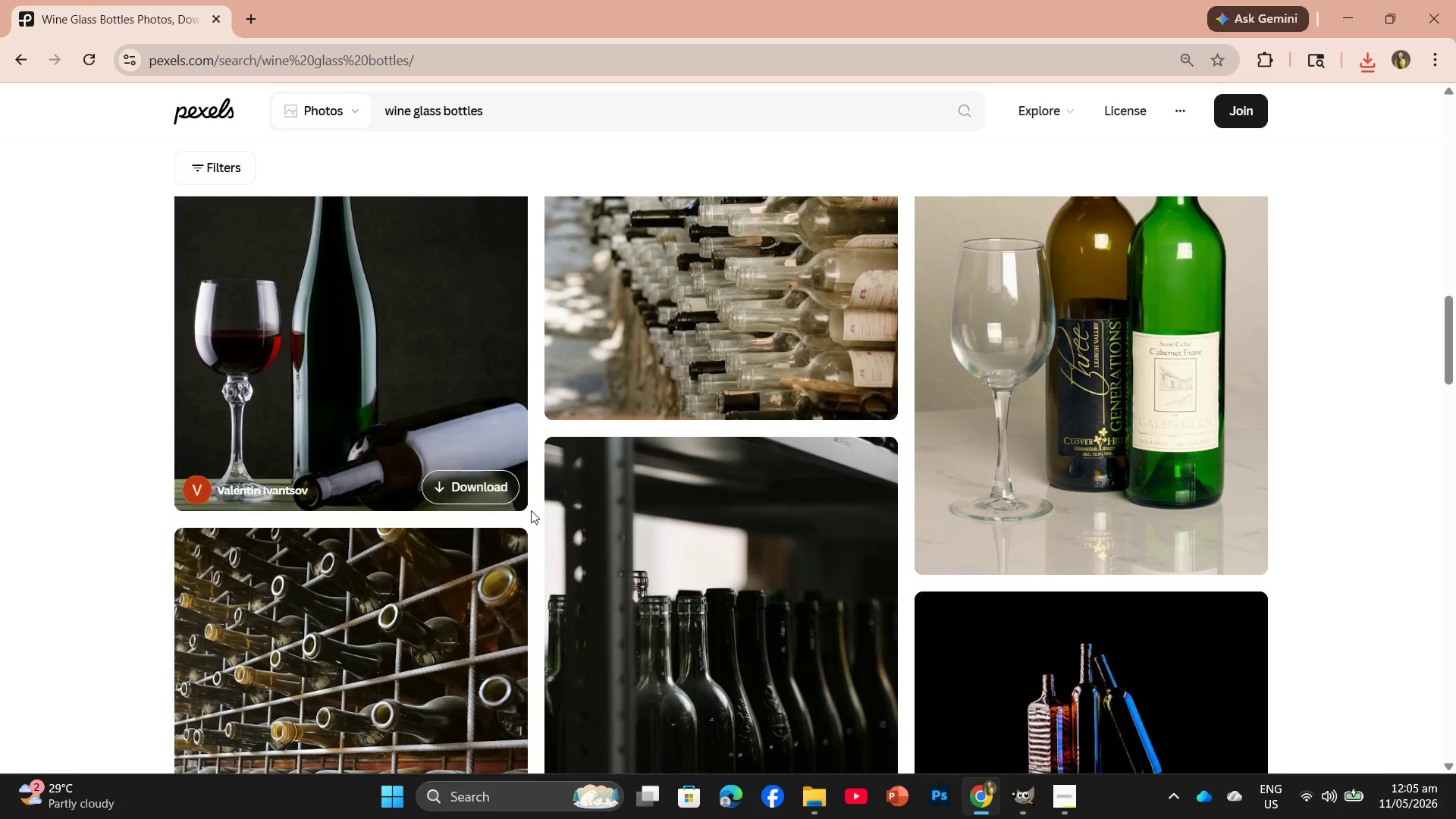 
scroll: coordinate [544, 553], scroll_direction: down, amount: 6.0
 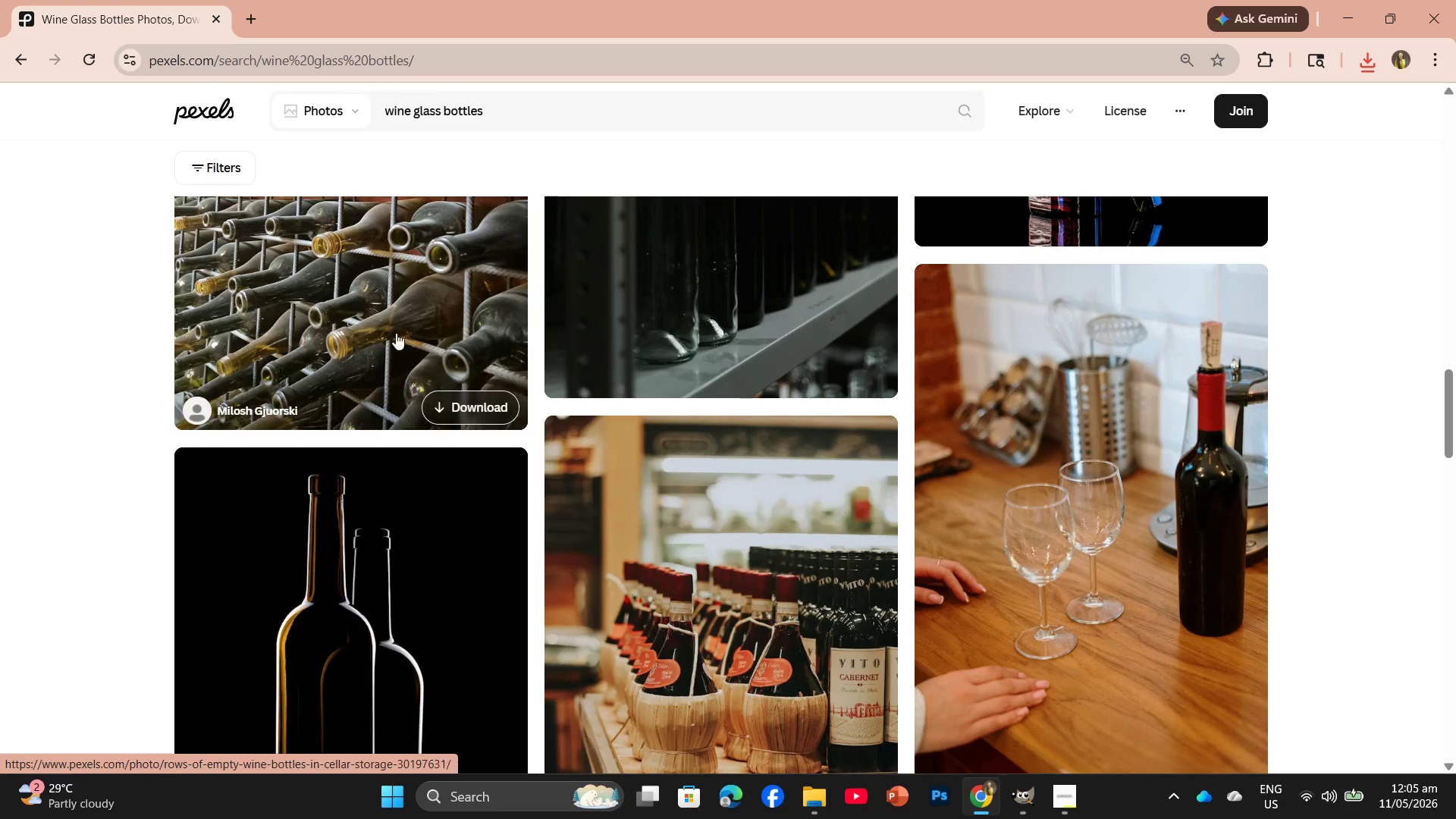 
left_click([370, 289])
 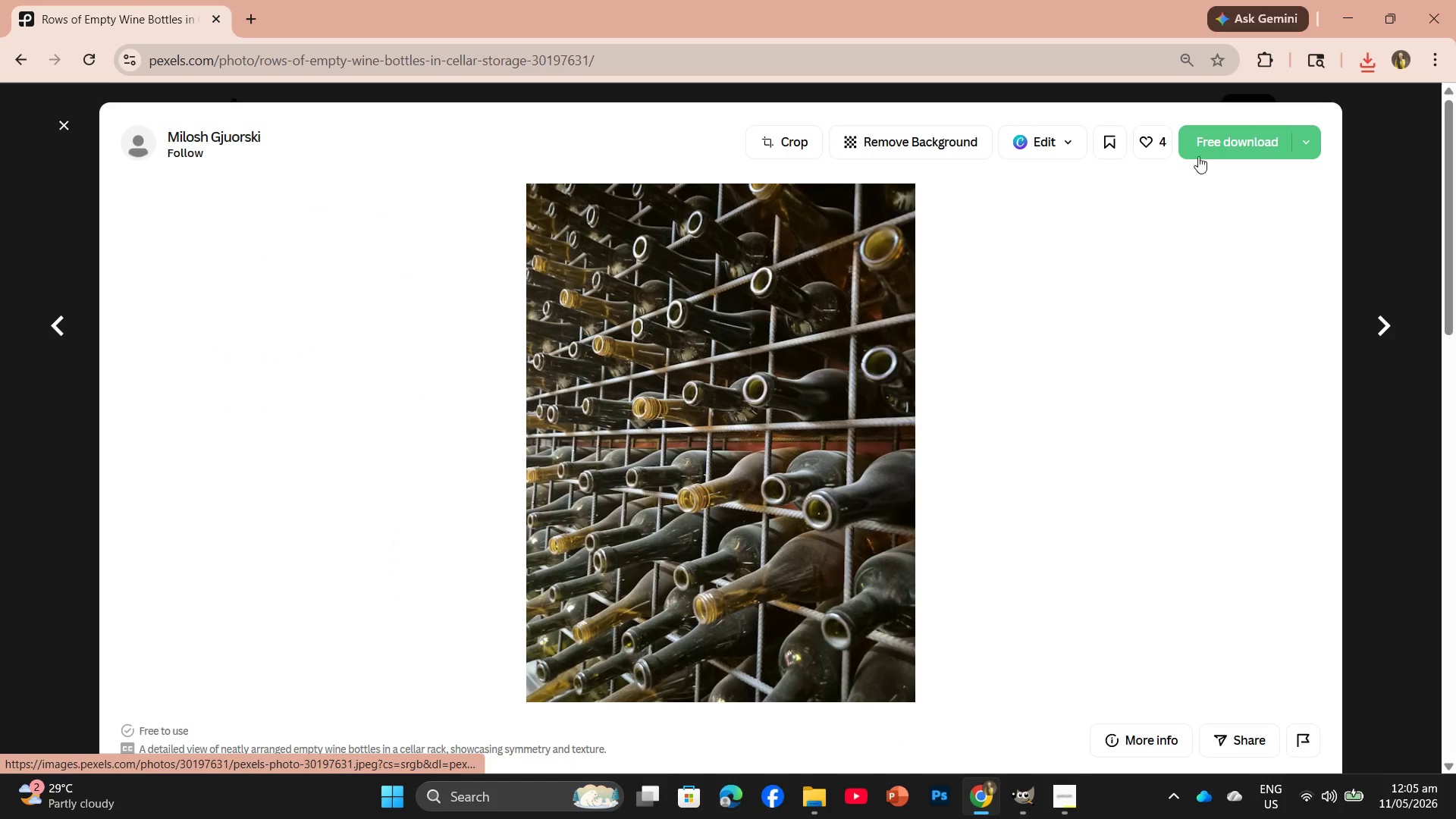 
left_click([1205, 141])
 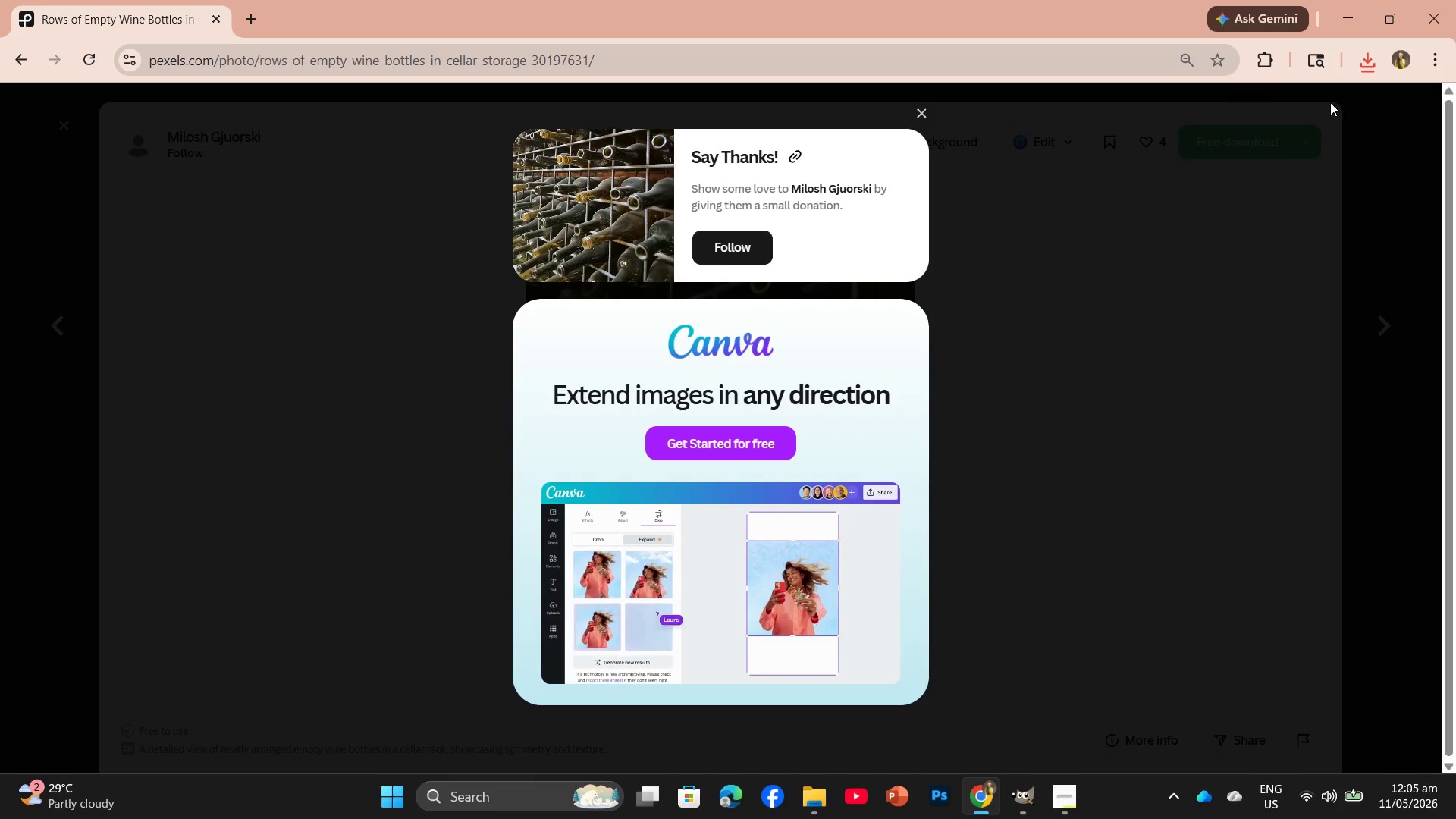 
wait(5.17)
 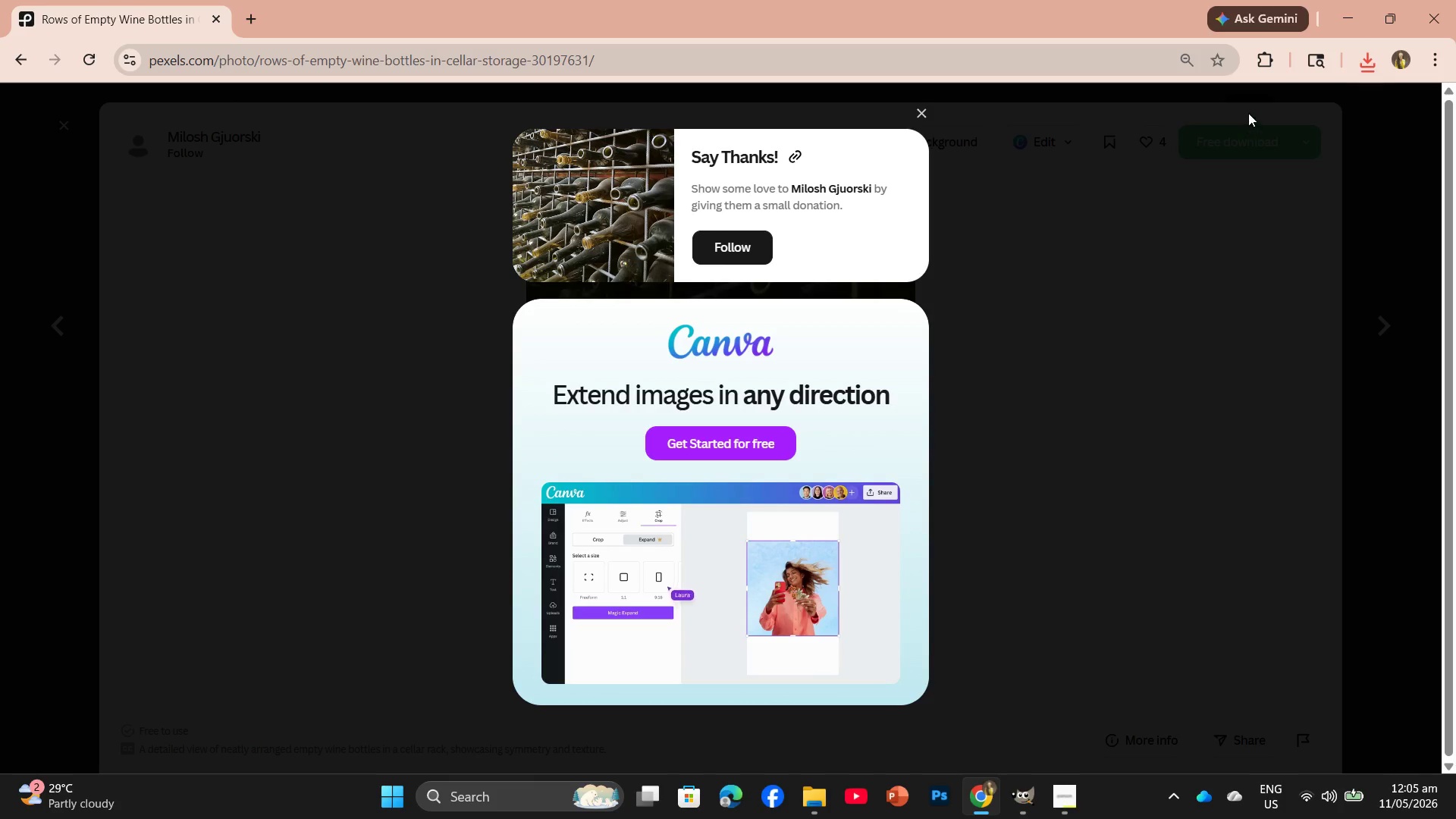 
left_click([1366, 58])
 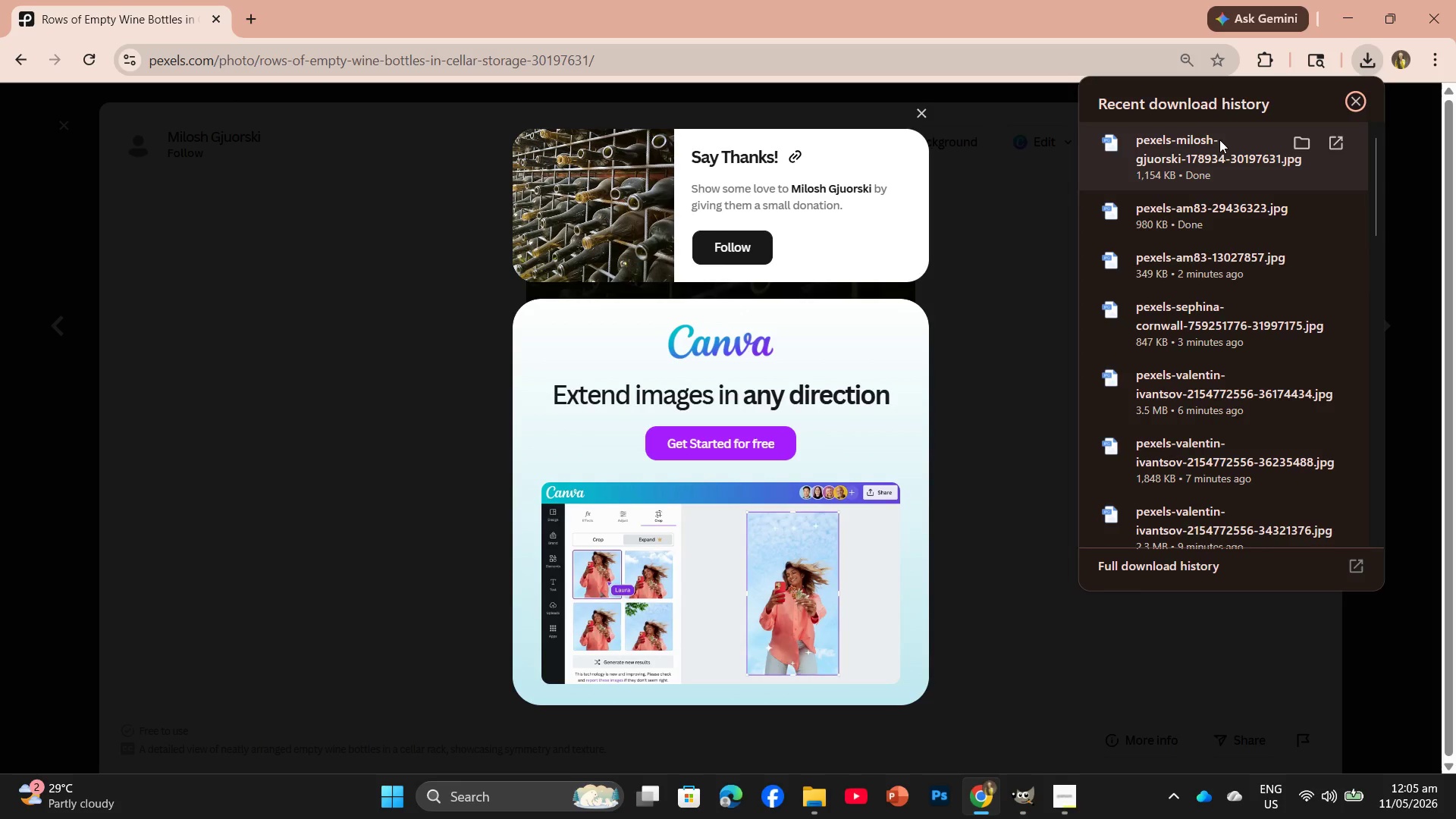 
left_click_drag(start_coordinate=[1213, 146], to_coordinate=[488, 58])
 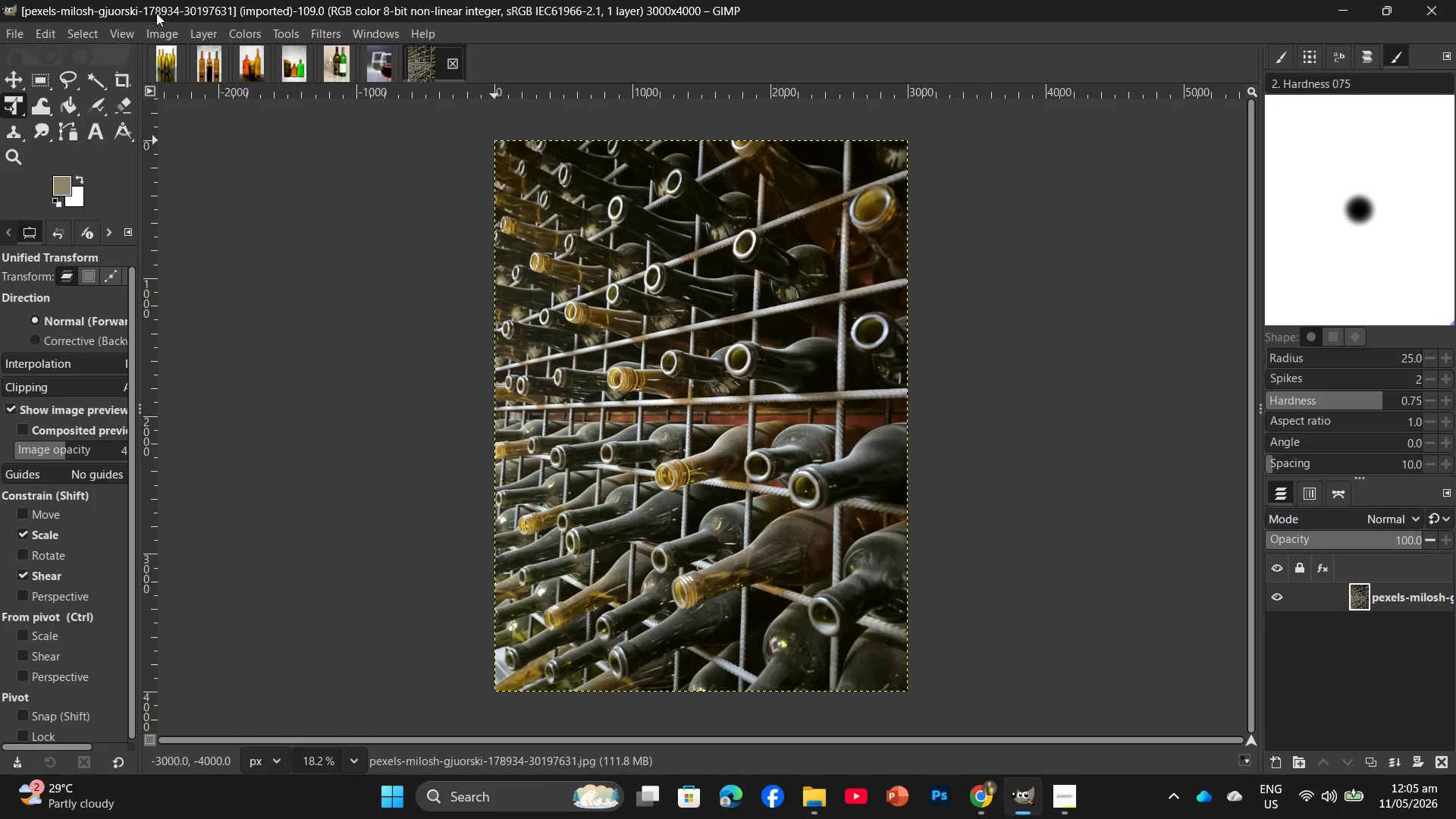 
left_click([154, 33])
 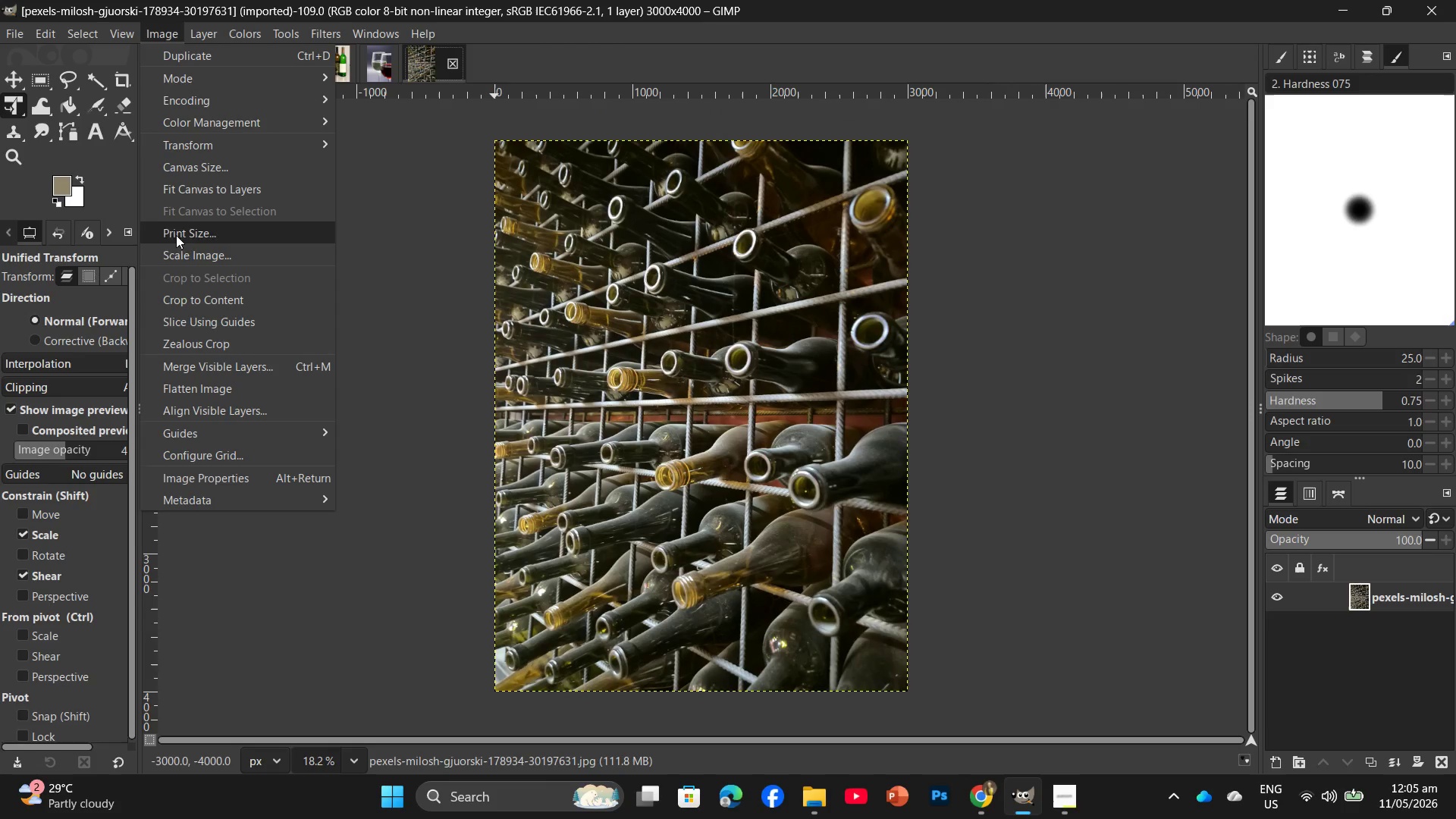 
left_click([181, 258])
 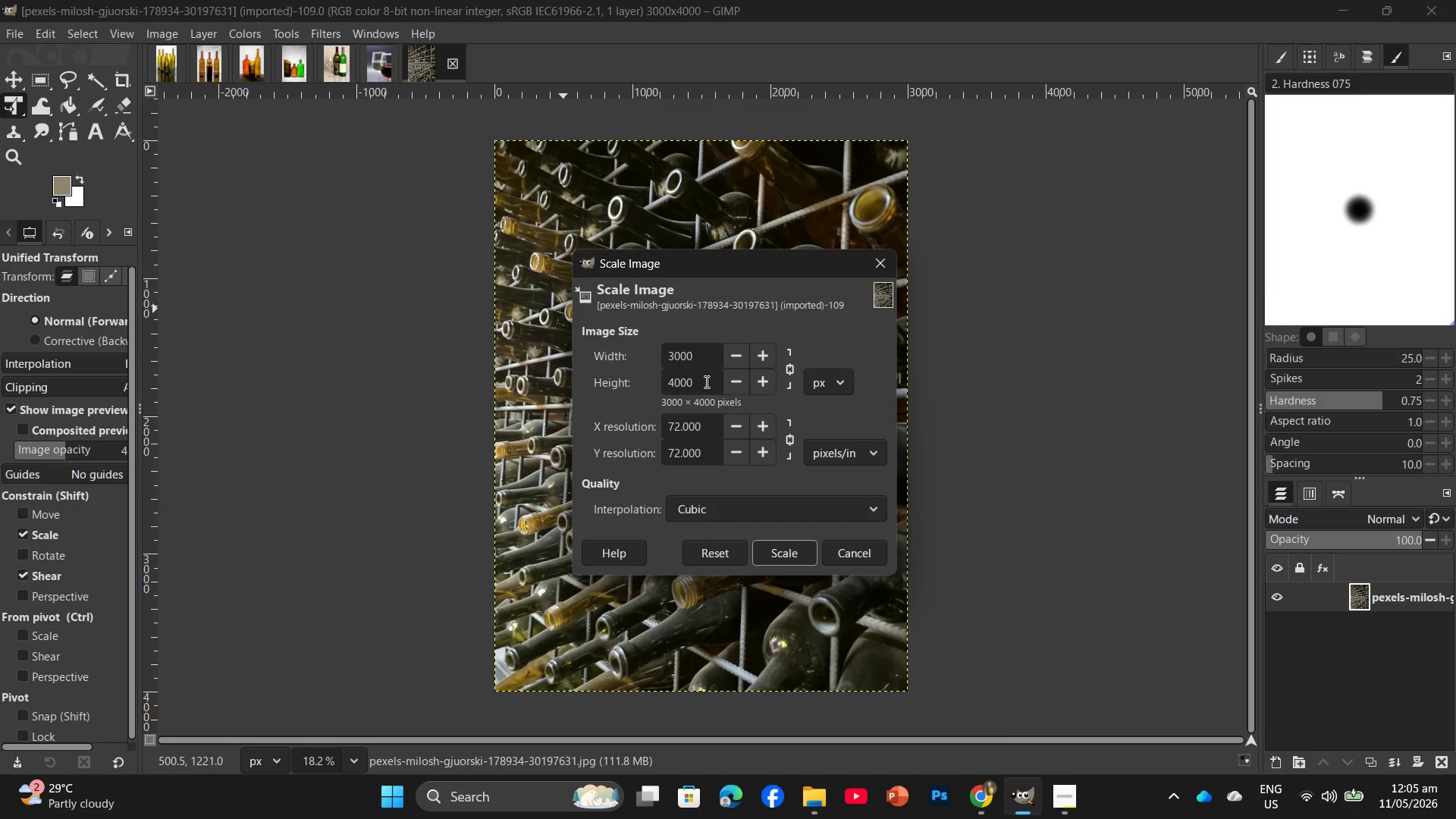 
left_click_drag(start_coordinate=[705, 381], to_coordinate=[655, 390])
 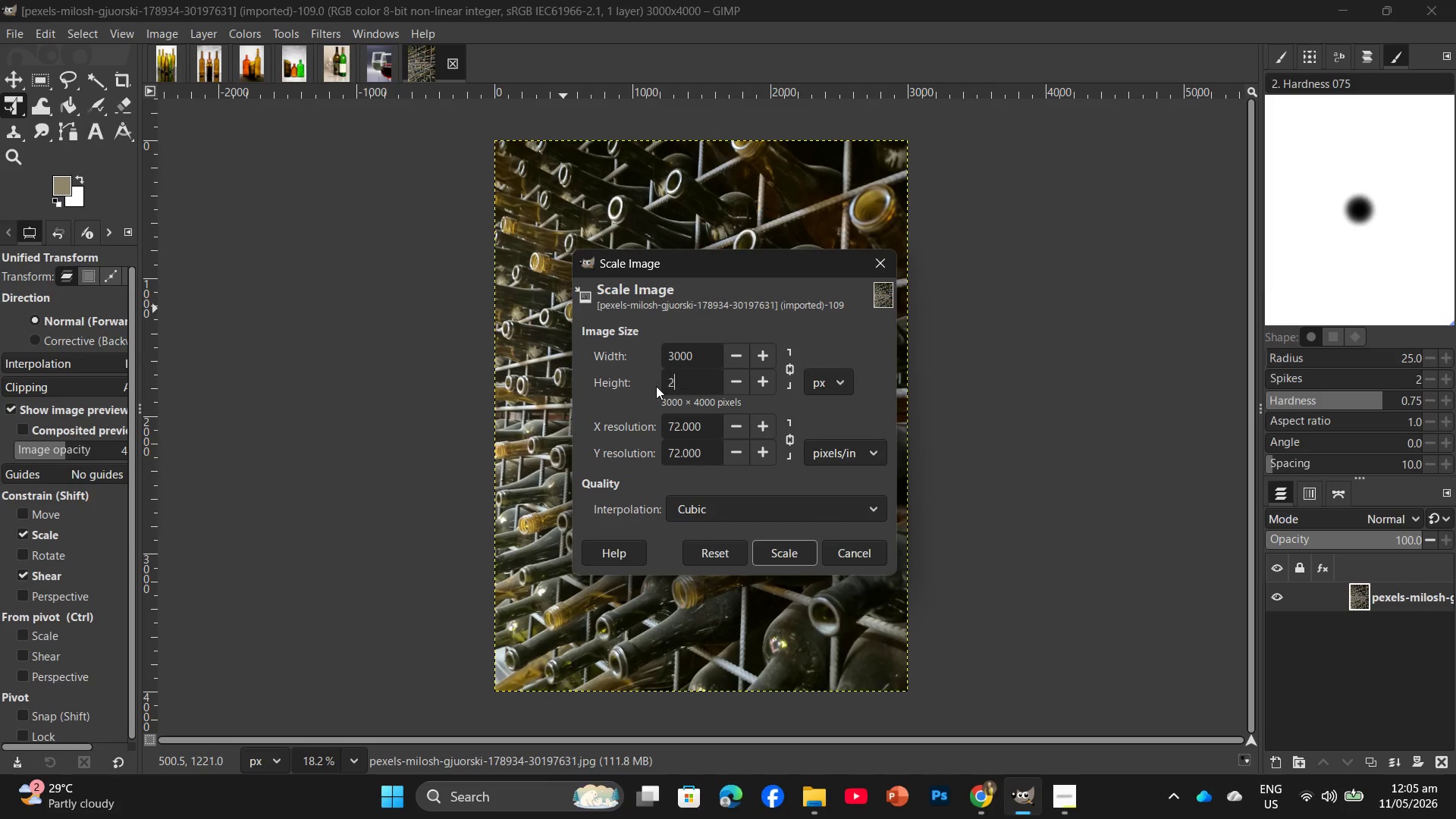 
key(Numpad2)
 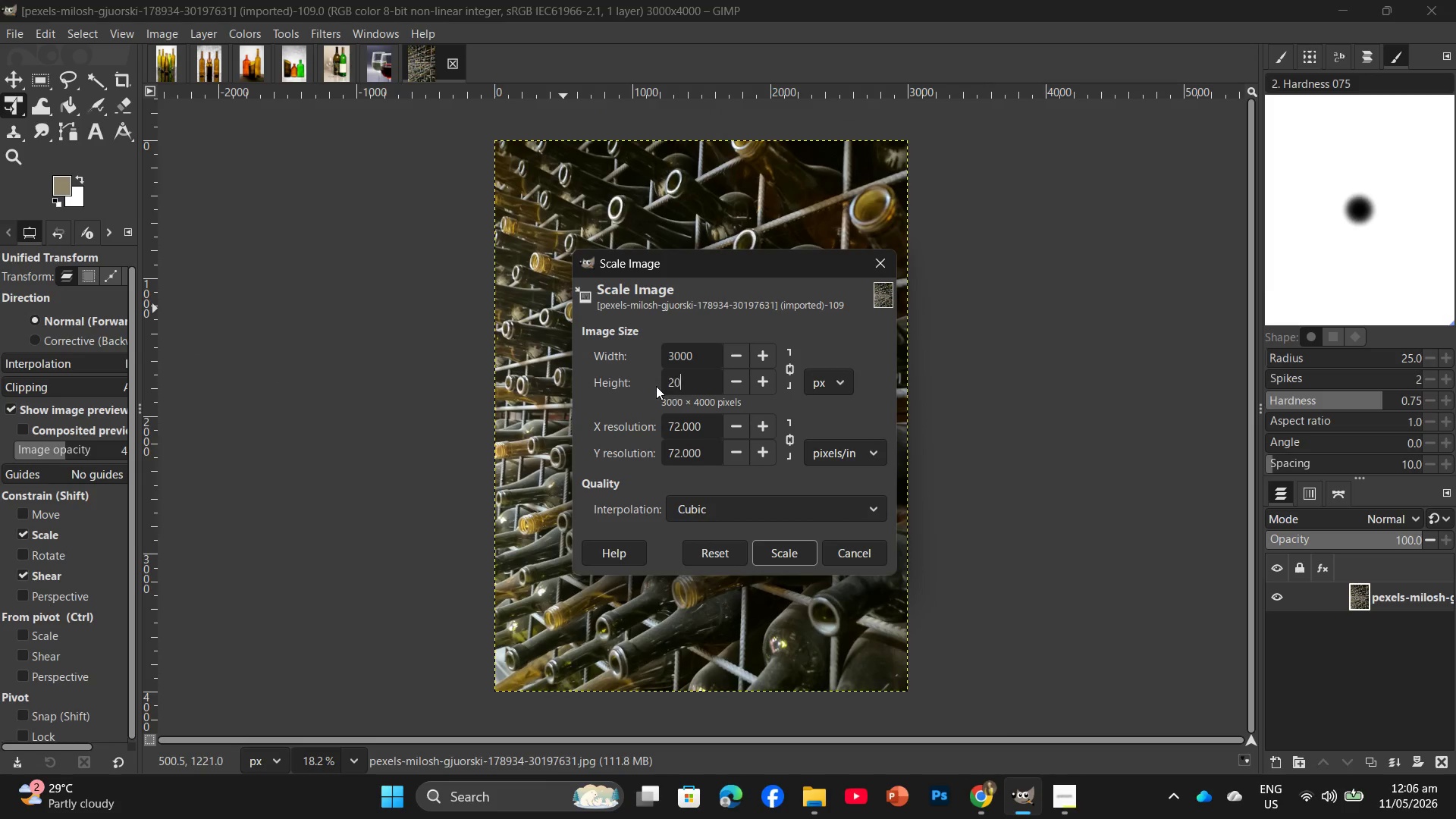 
key(Numpad0)
 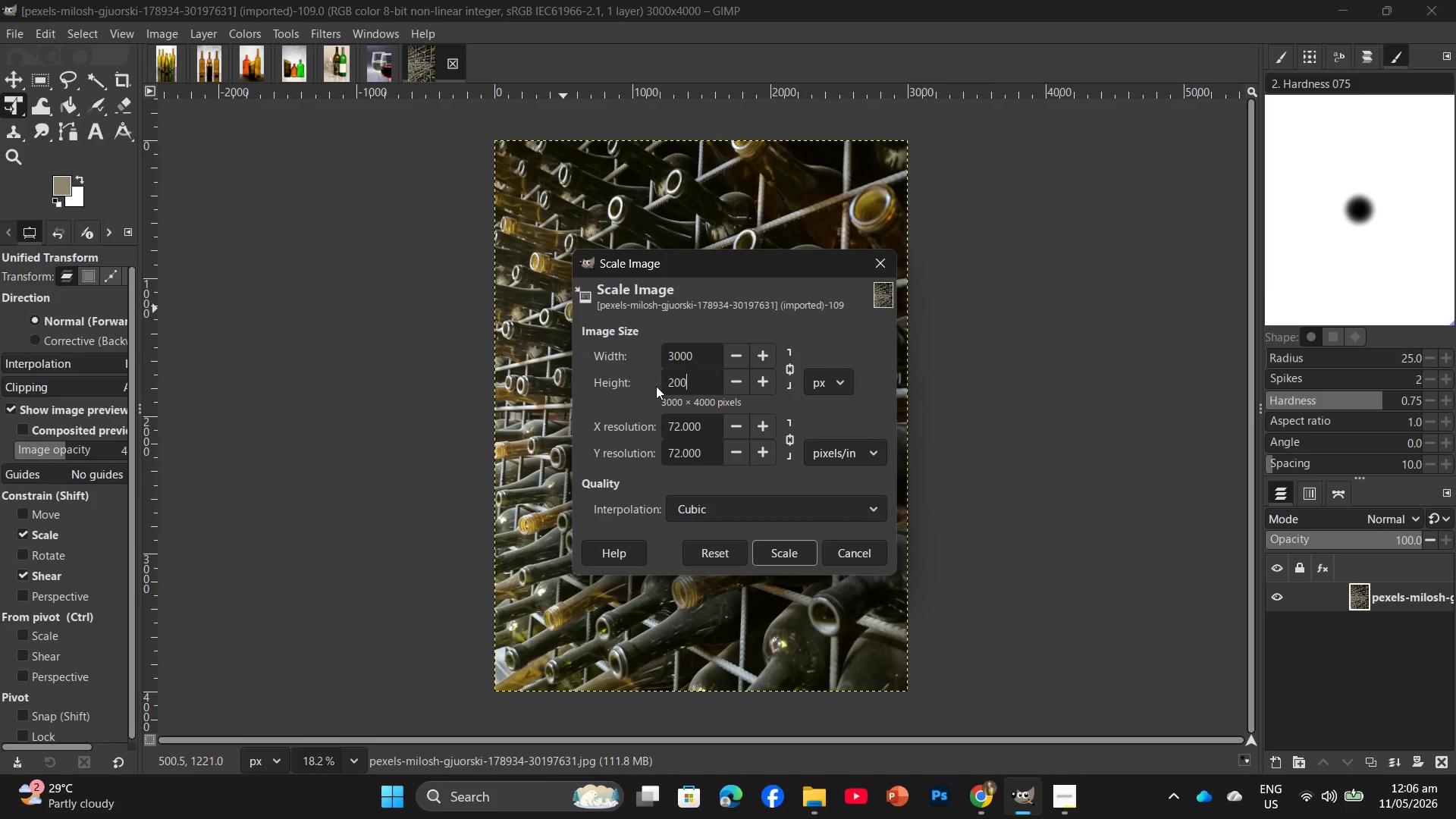 
key(Numpad0)
 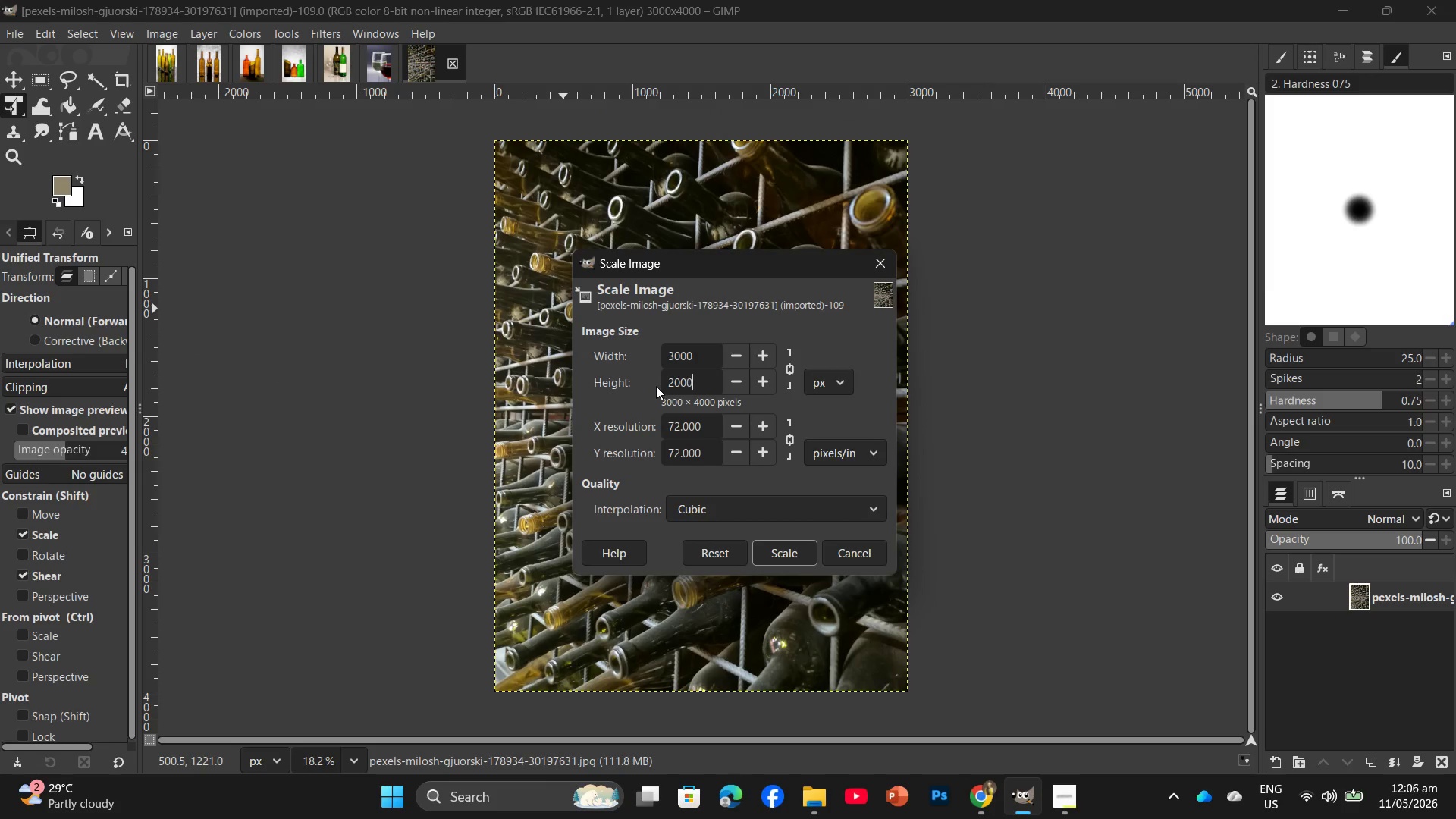 
key(Numpad0)
 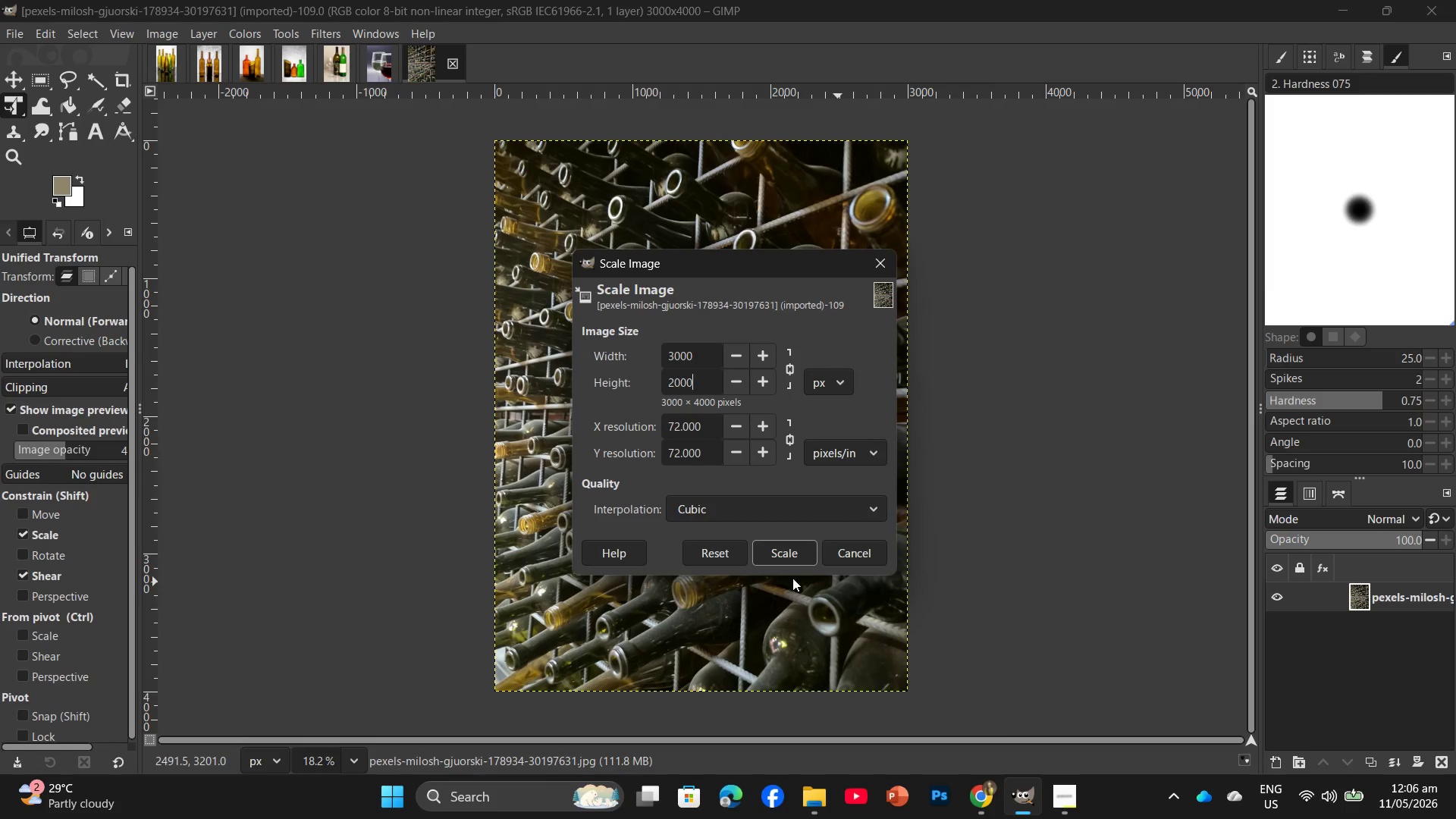 
left_click([782, 563])
 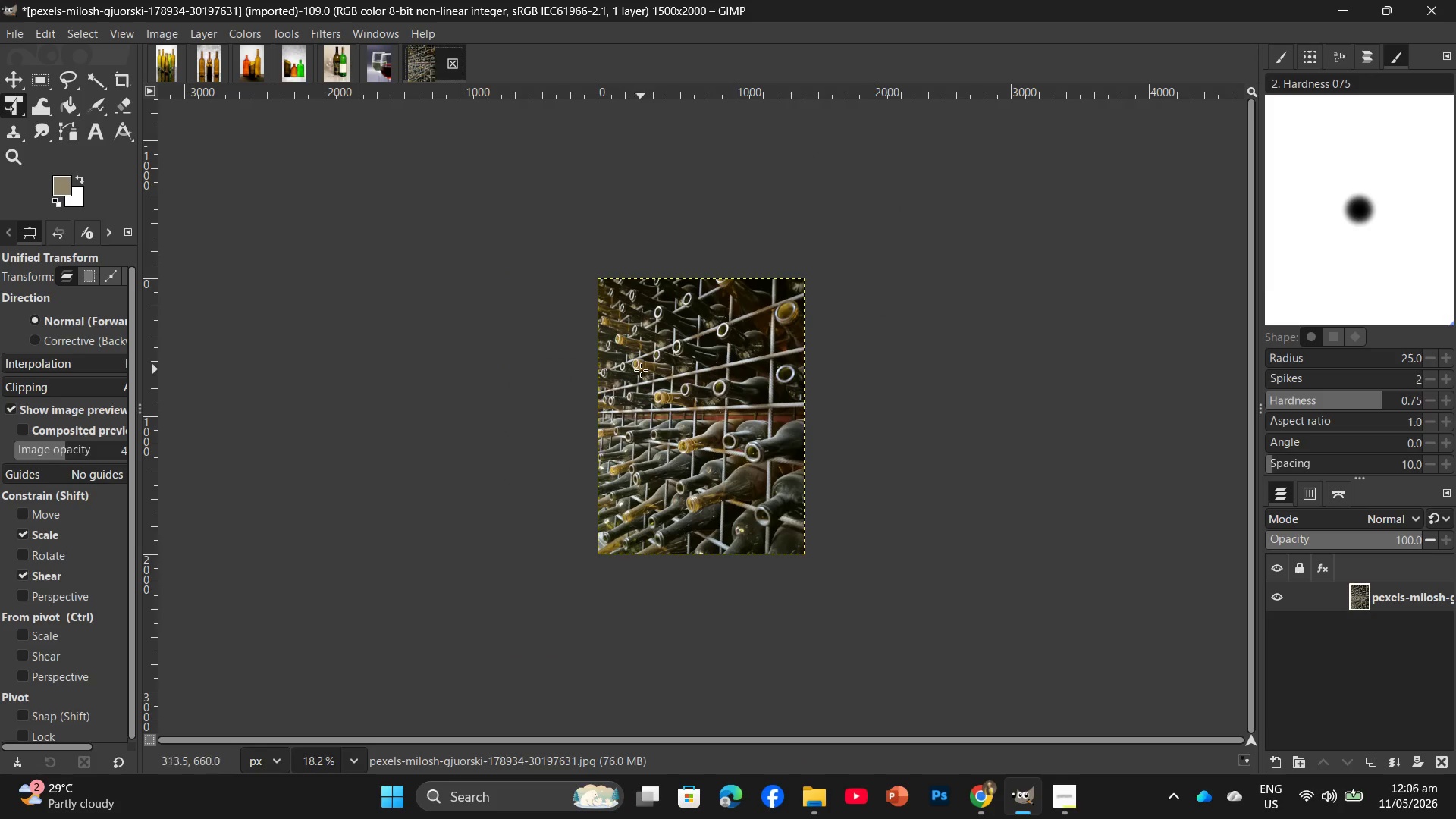 
hold_key(key=ControlLeft, duration=0.97)
scroll: coordinate [704, 434], scroll_direction: up, amount: 11.0
 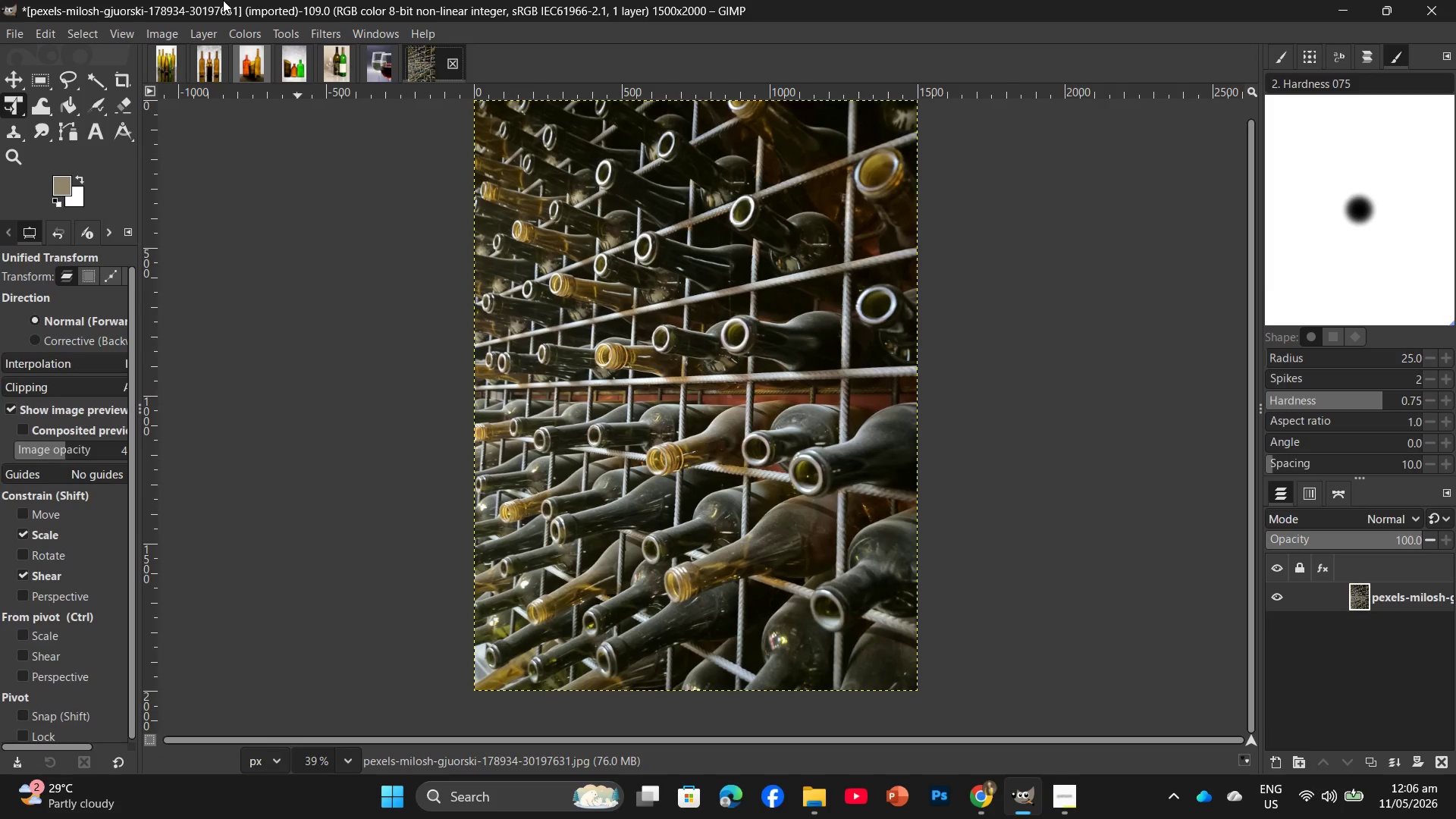 
left_click([249, 29])
 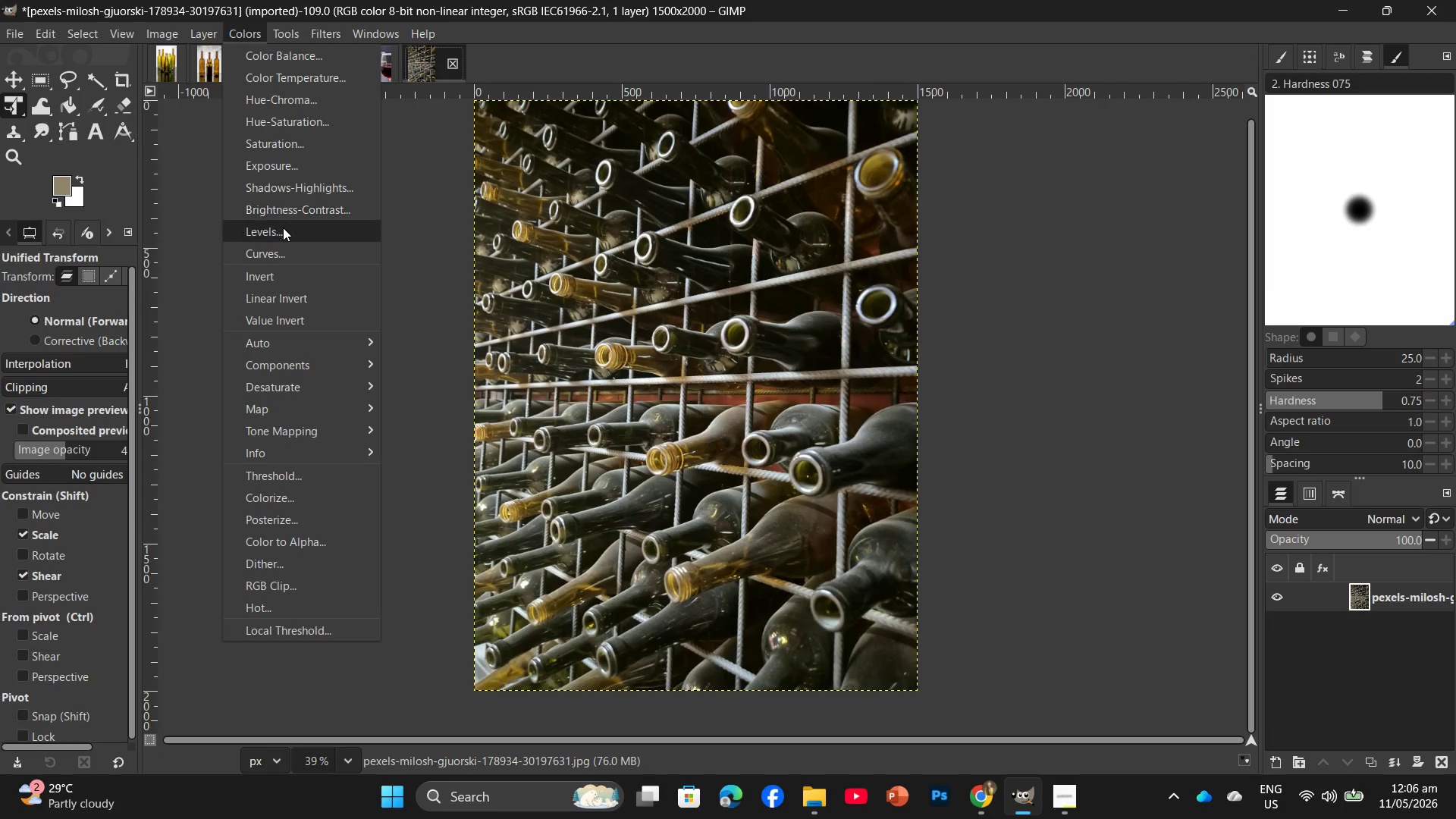 
left_click([283, 228])
 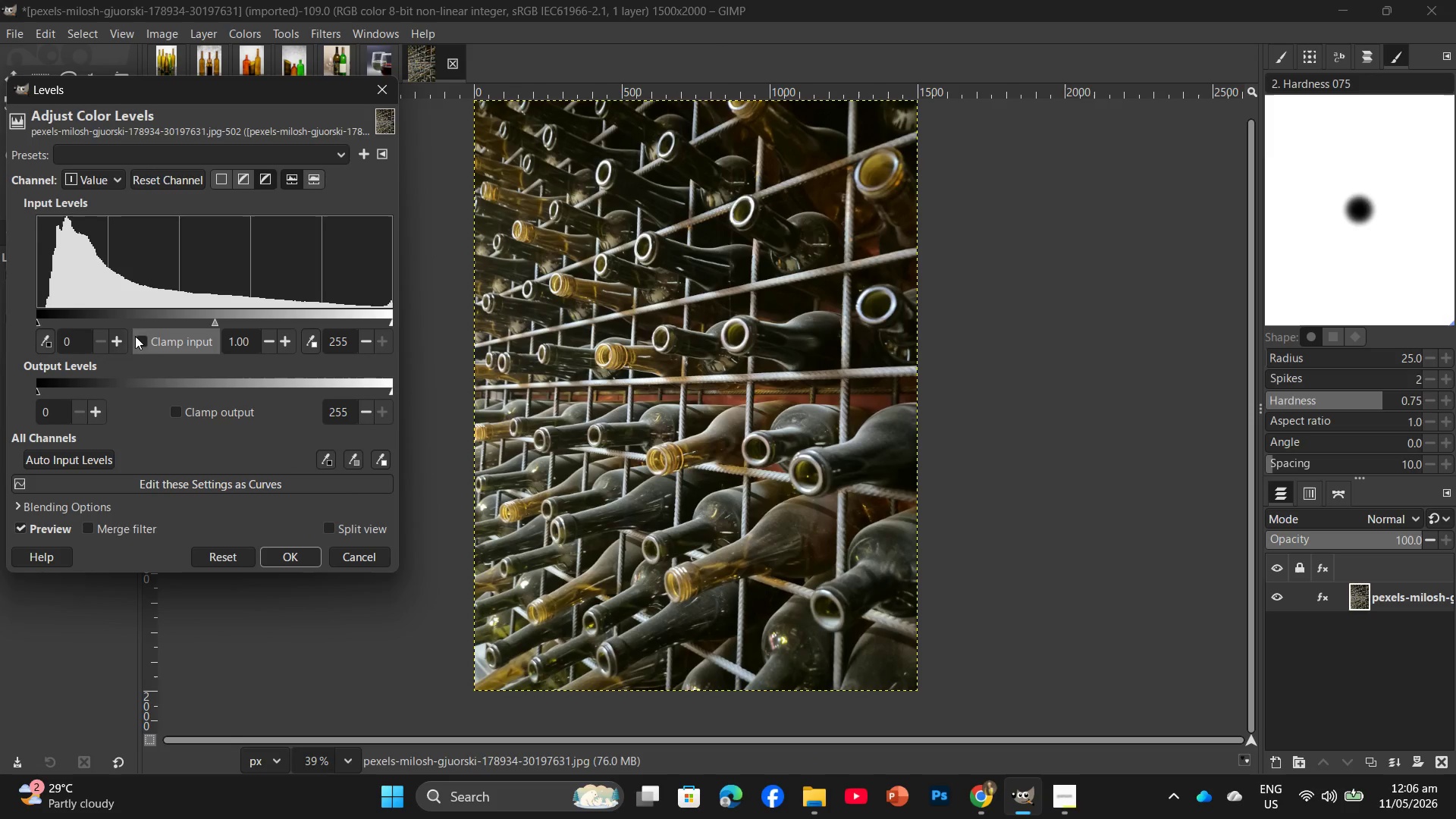 
double_click([111, 343])
 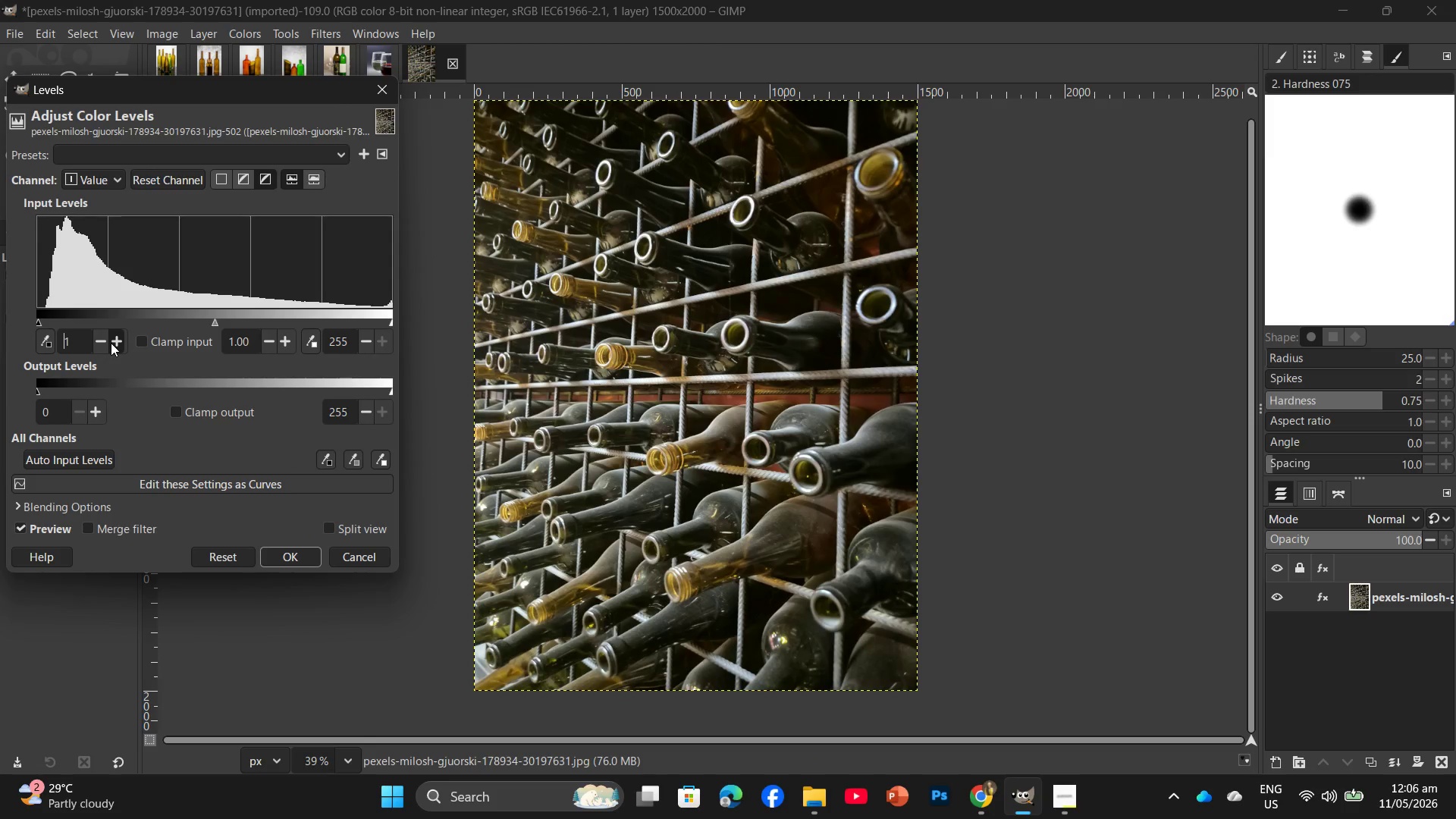 
triple_click([111, 343])
 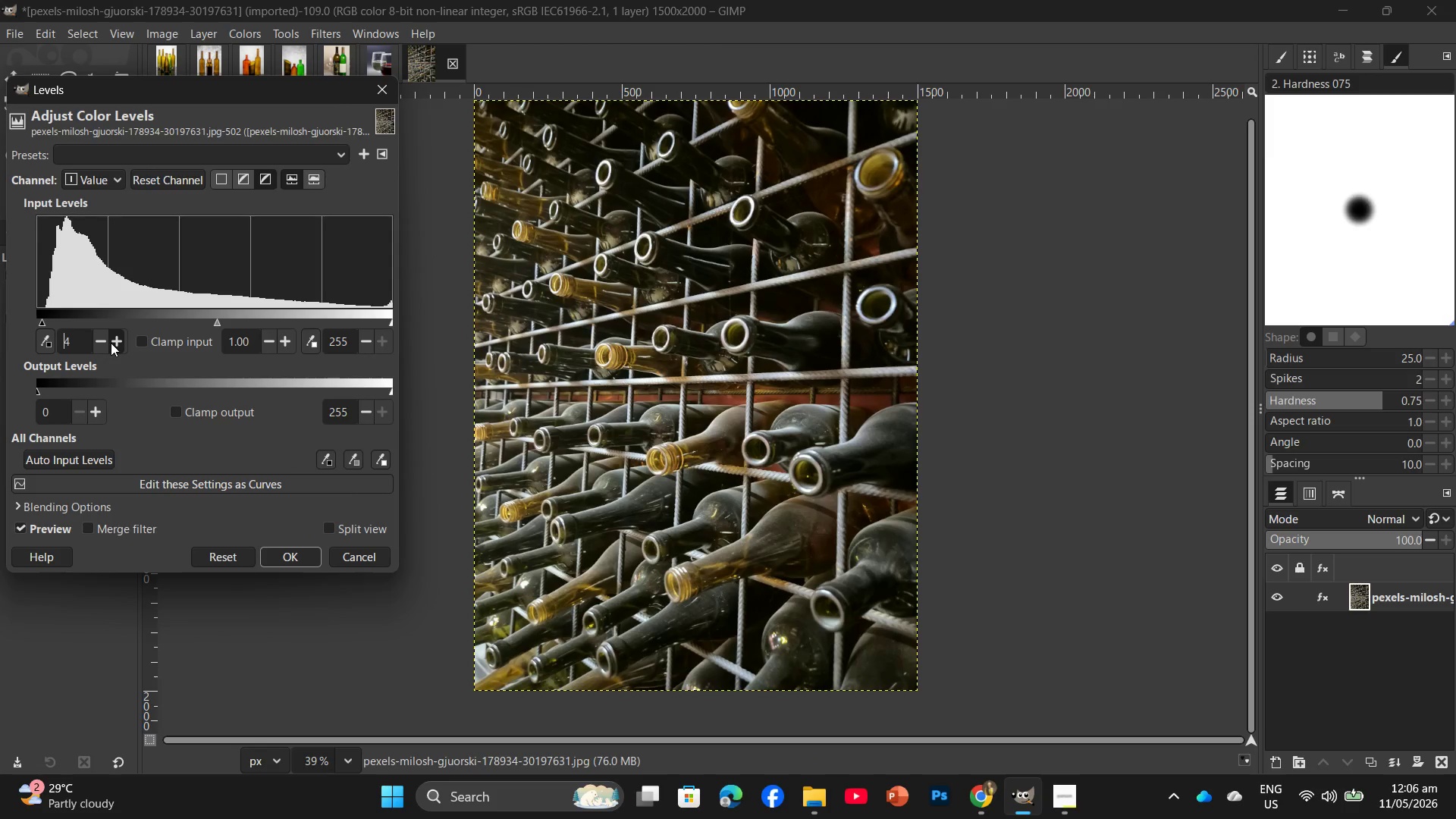 
triple_click([111, 343])
 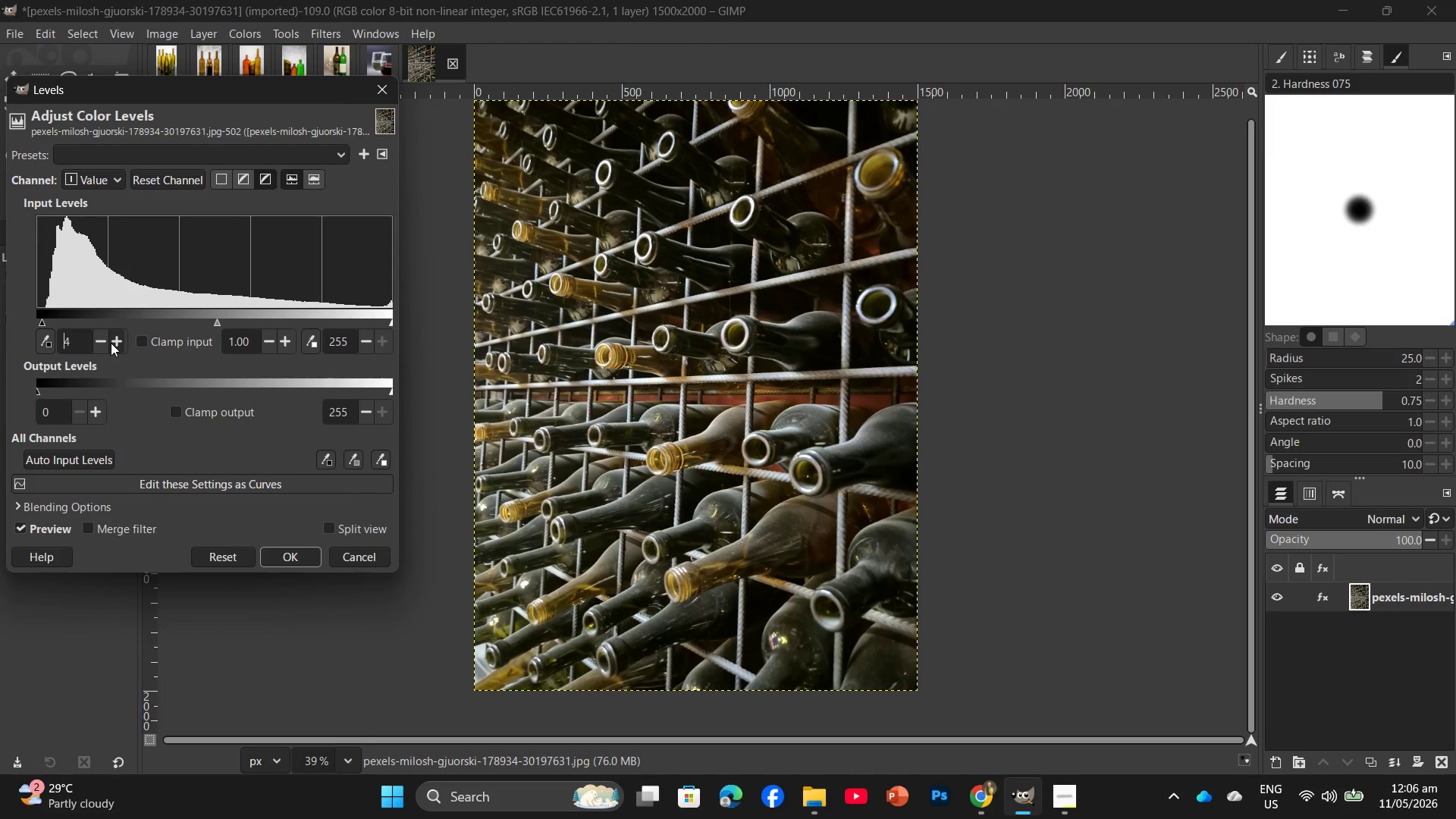 
triple_click([111, 343])
 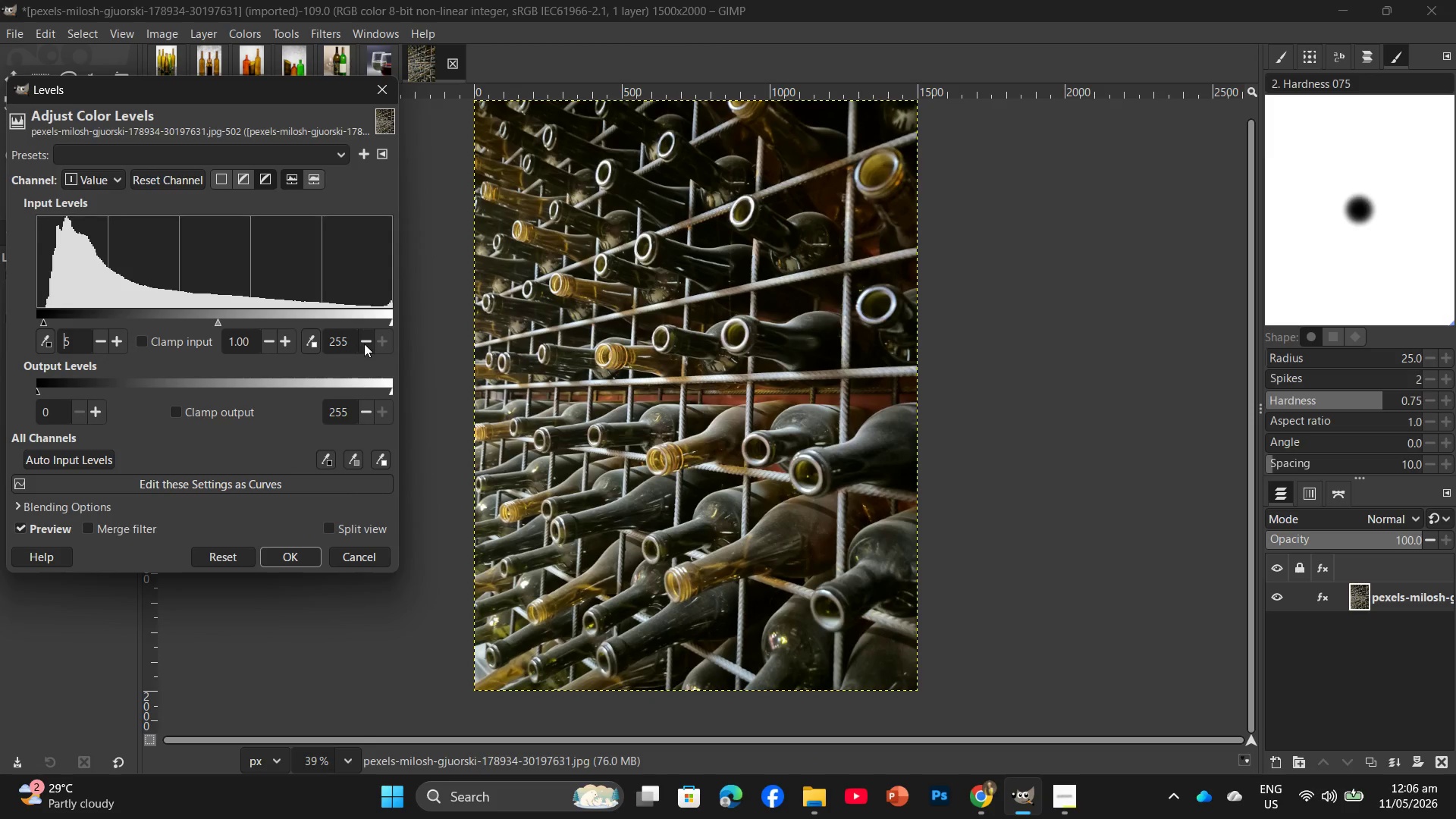 
double_click([364, 344])
 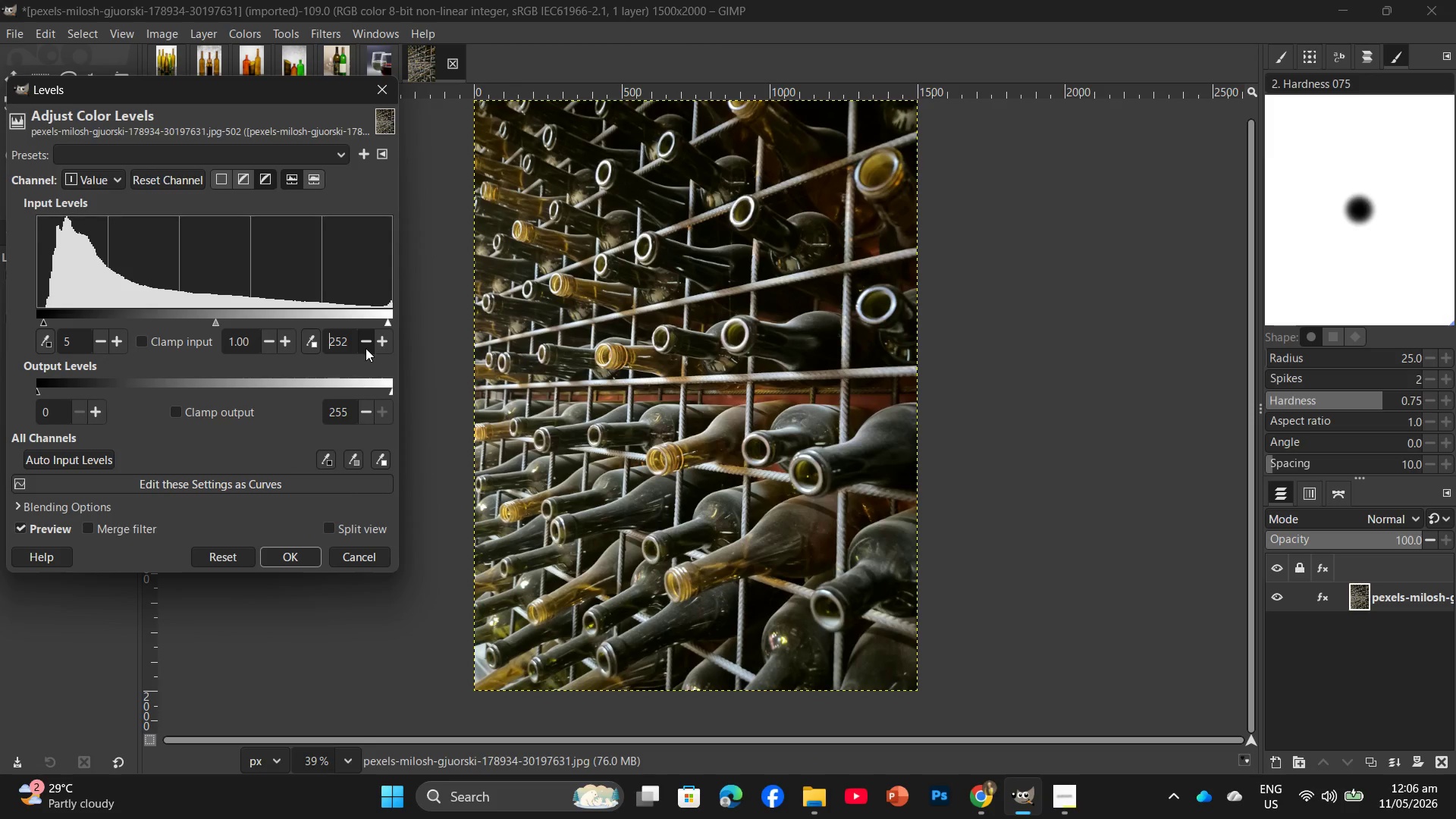 
triple_click([366, 348])
 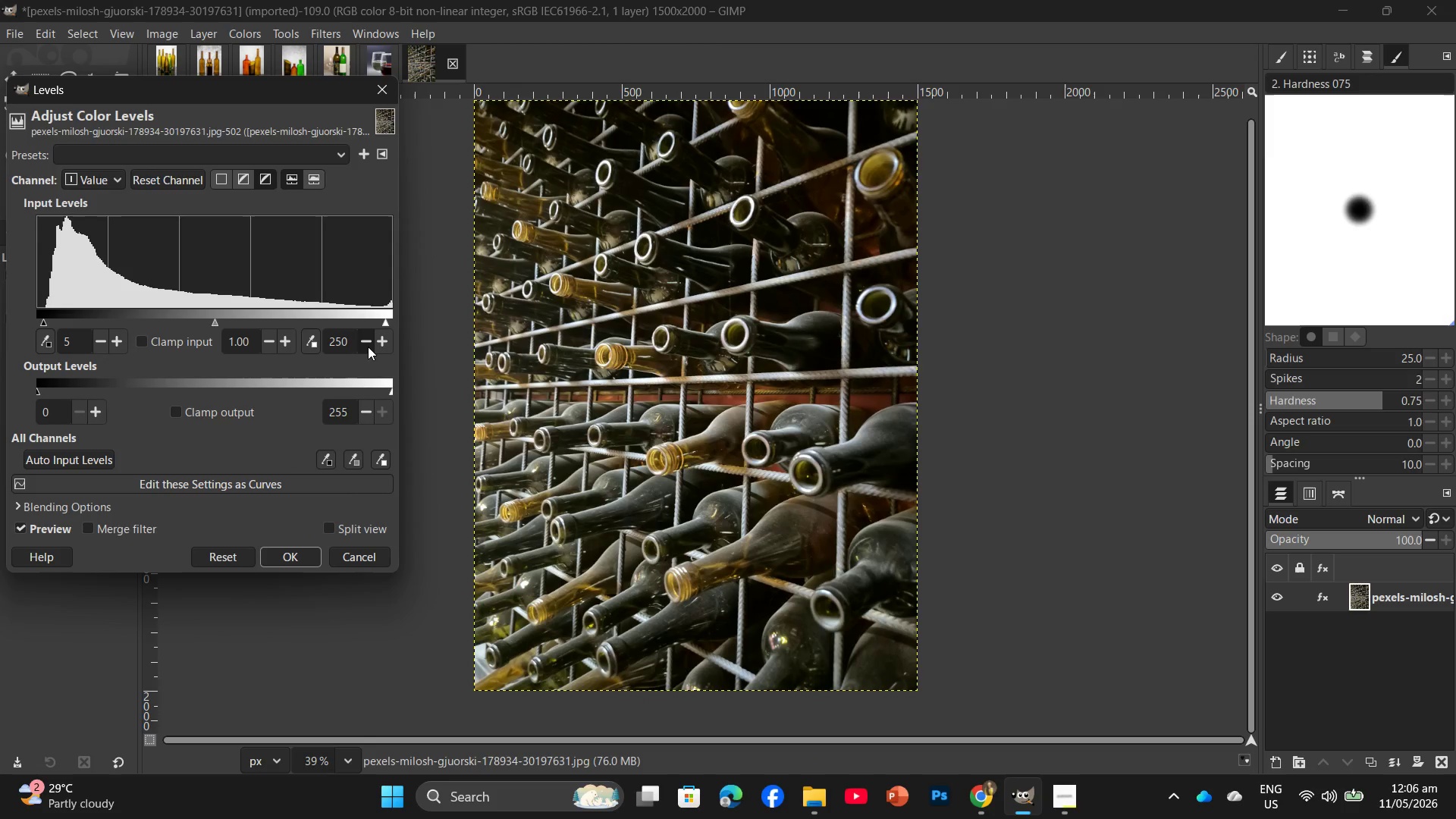 
triple_click([368, 347])
 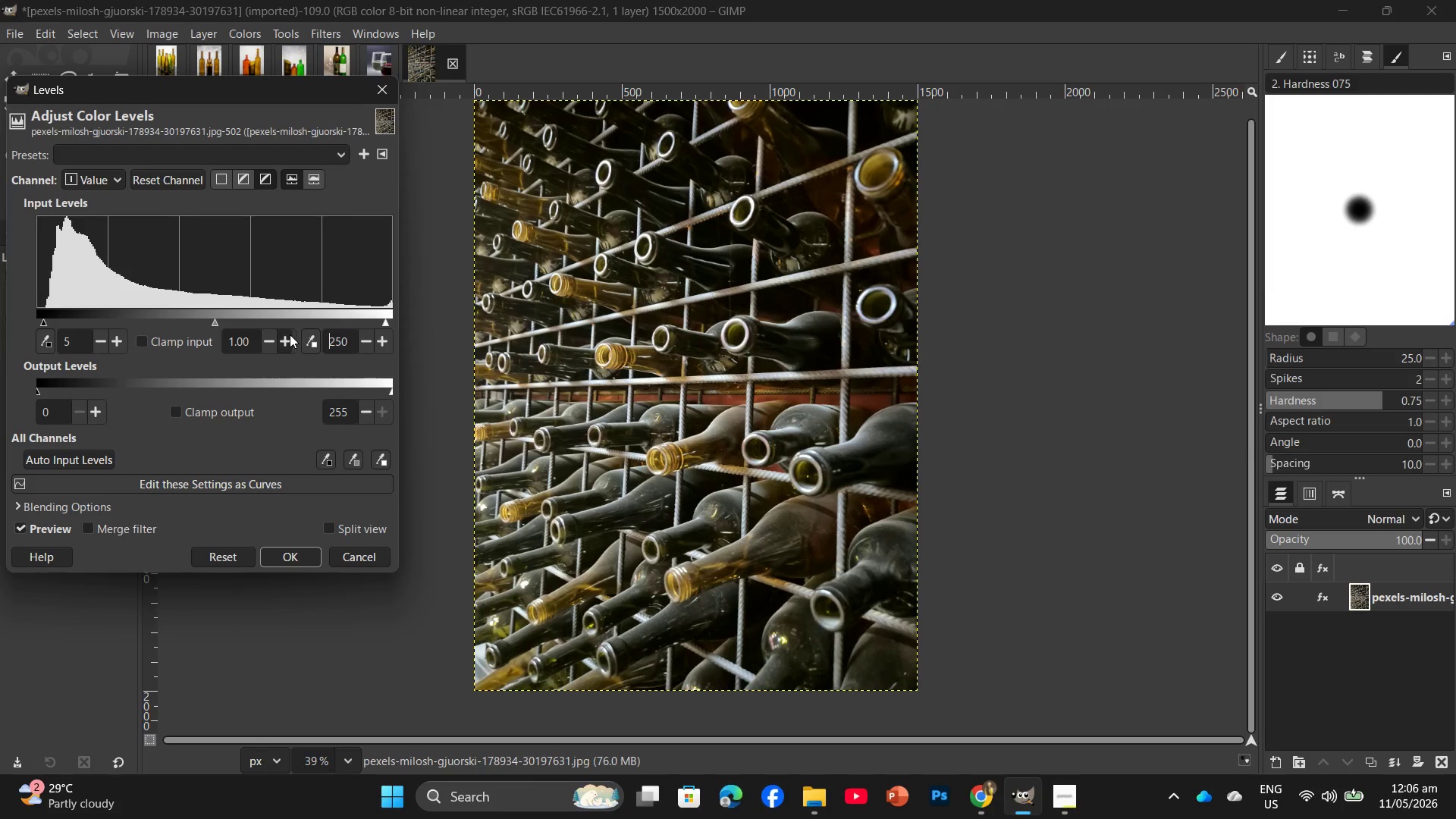 
double_click([290, 334])
 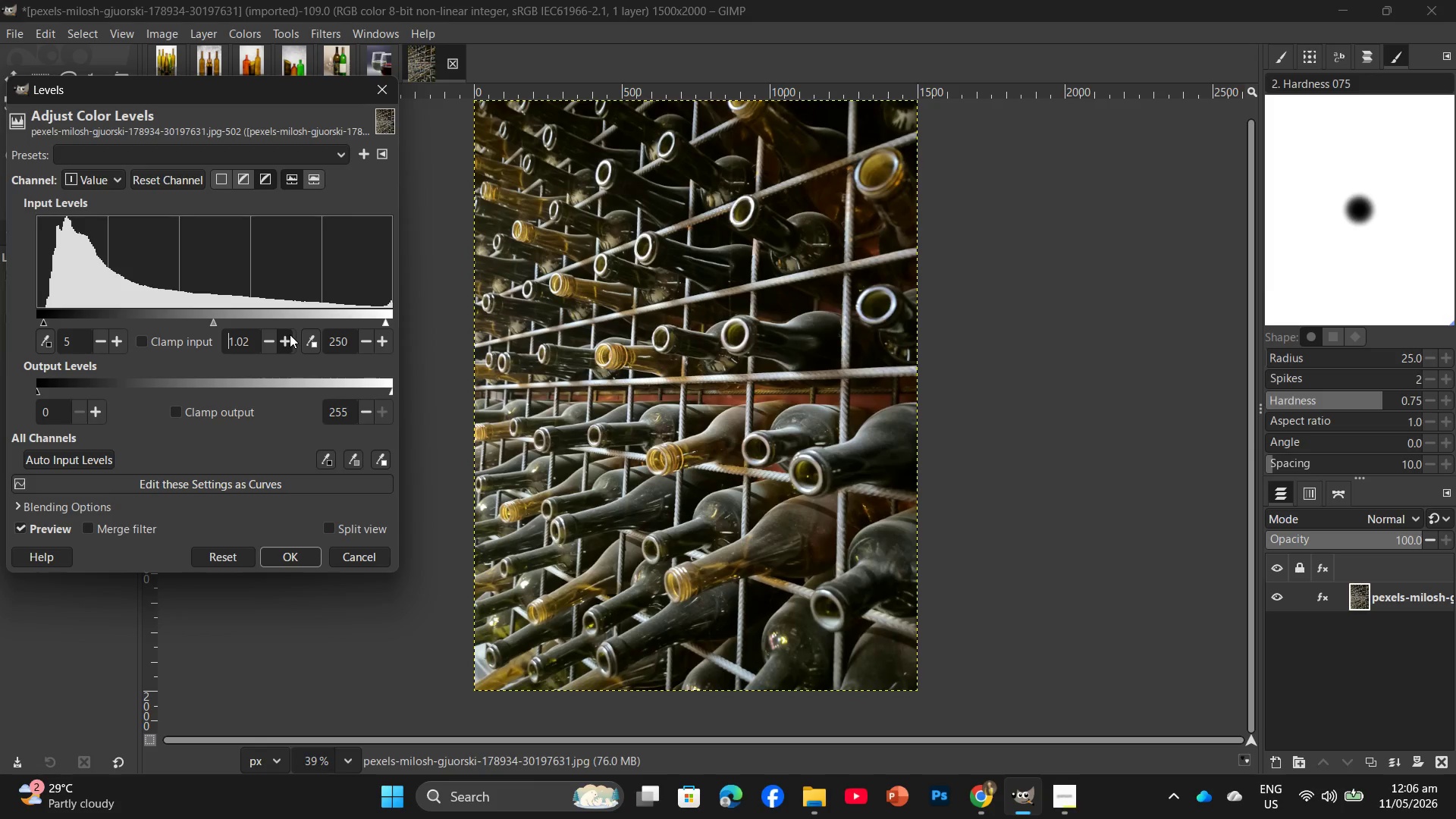 
triple_click([290, 334])
 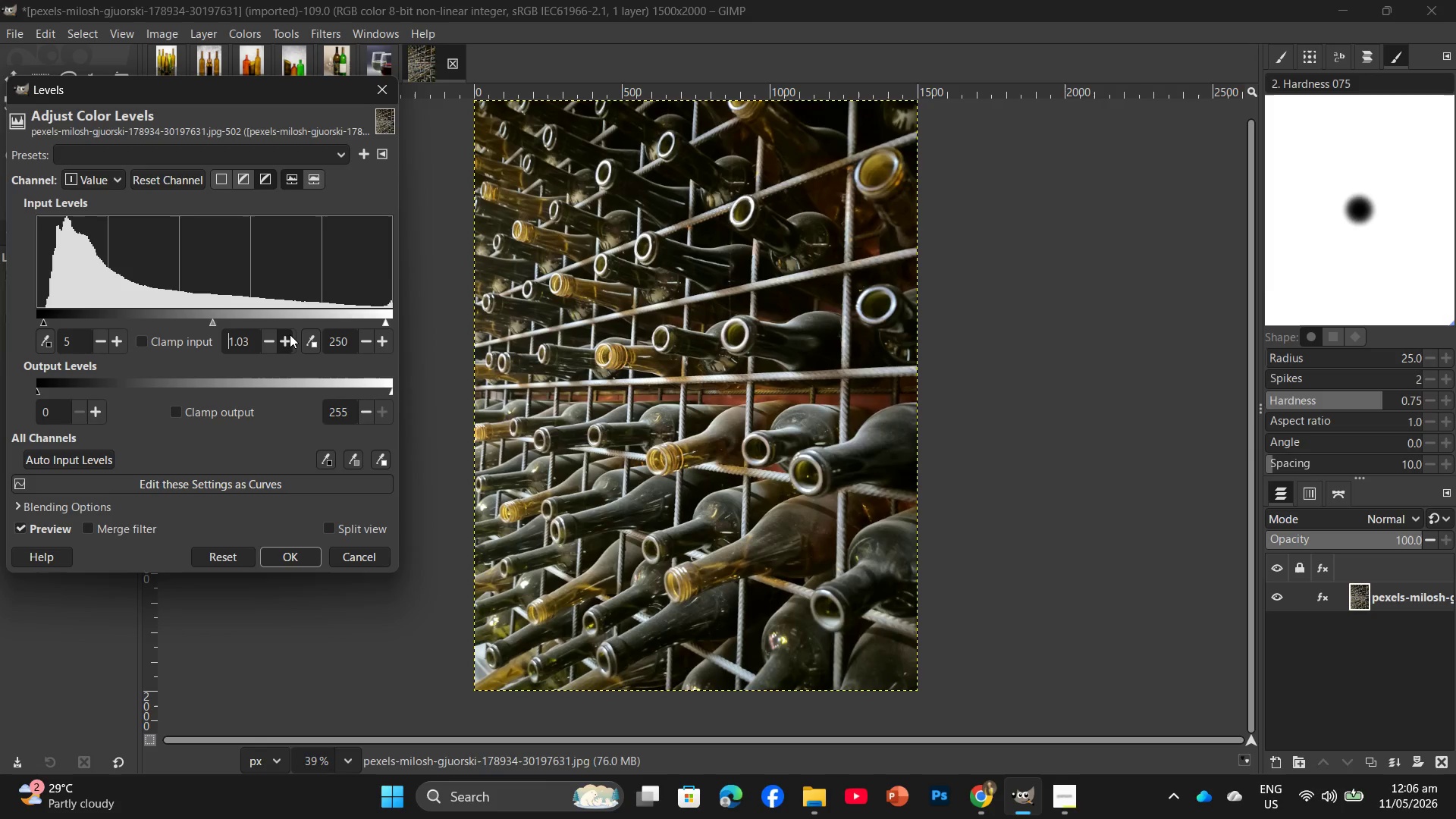 
triple_click([290, 334])
 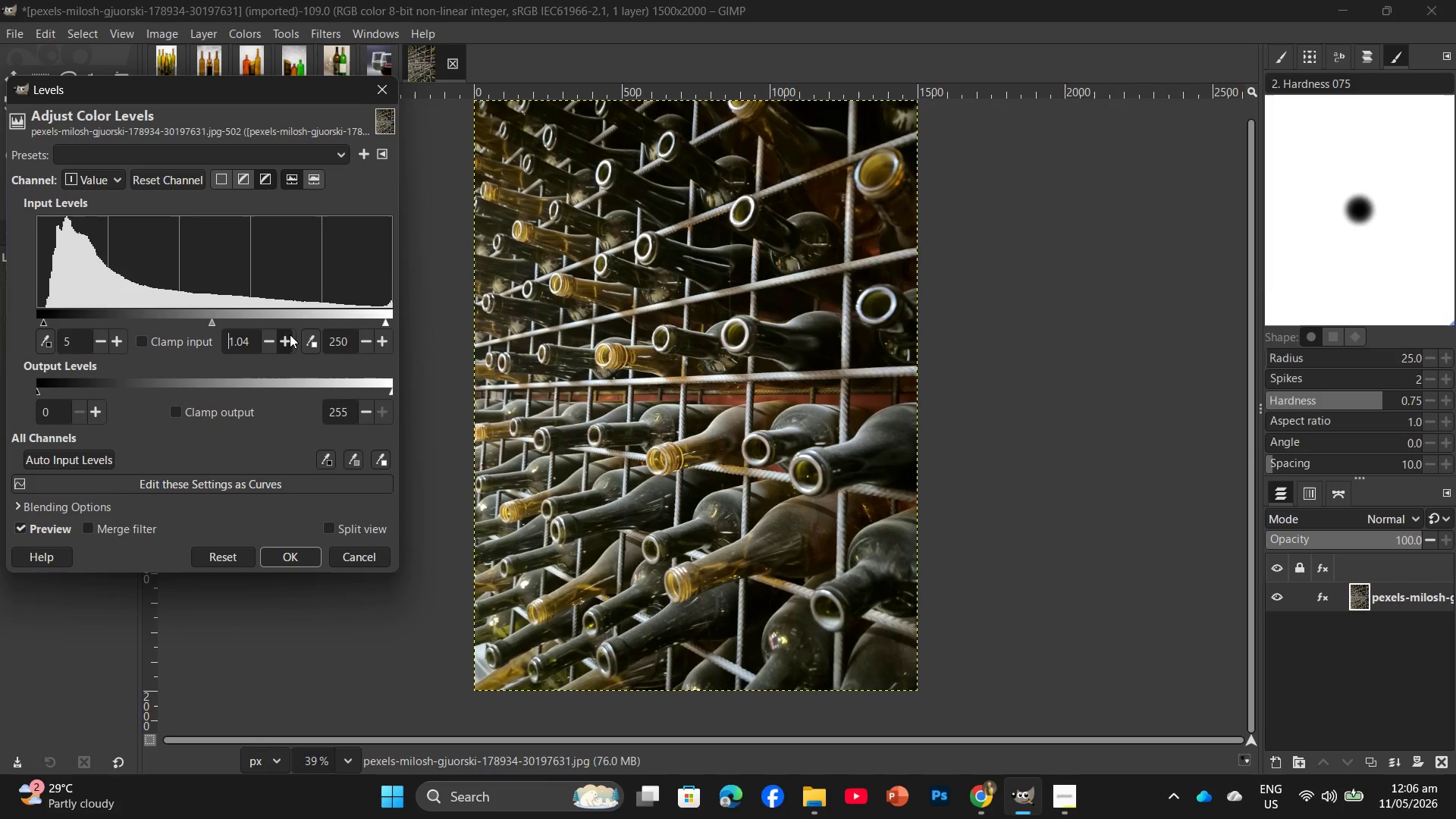 
triple_click([290, 334])
 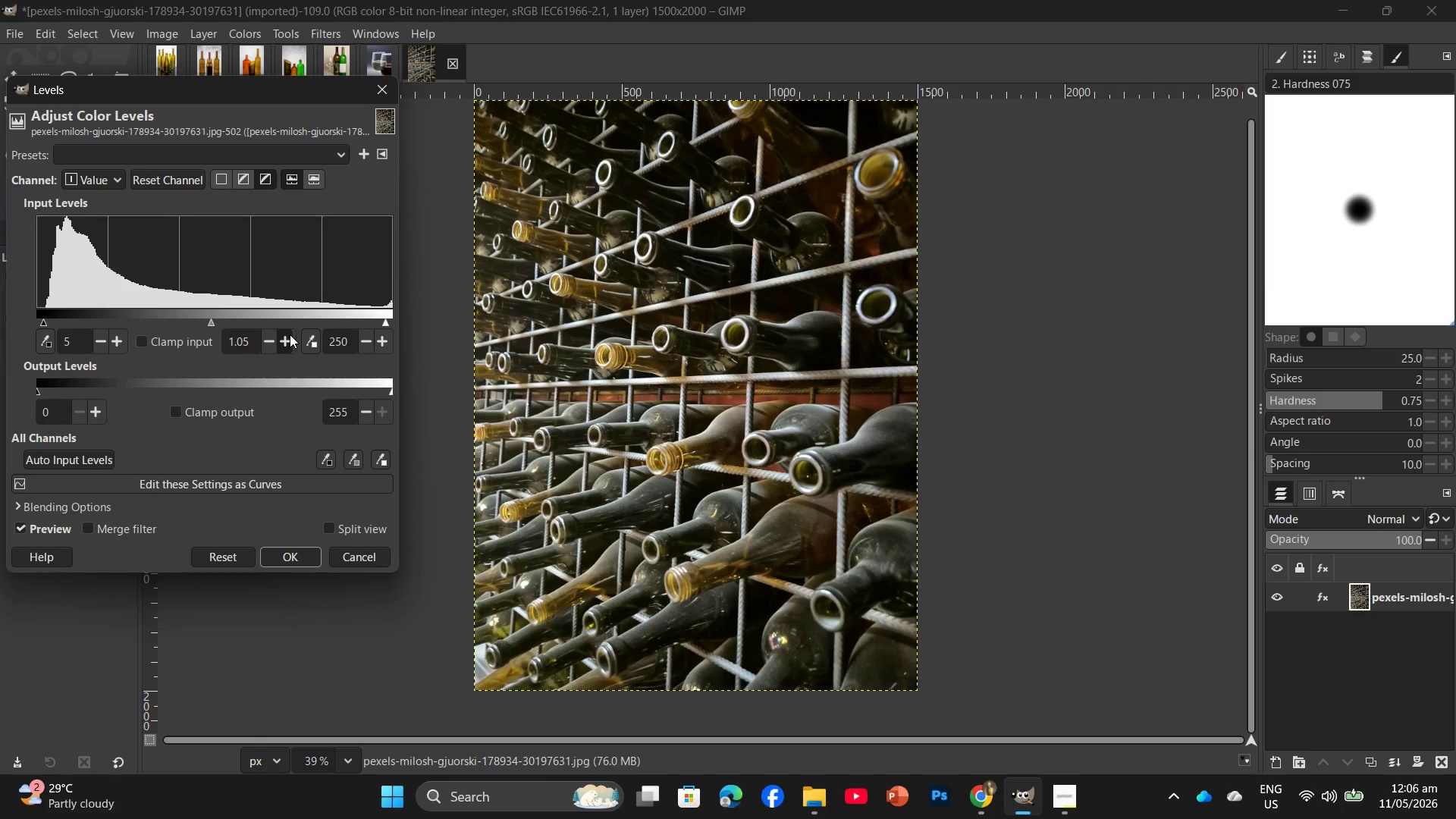 
triple_click([290, 334])
 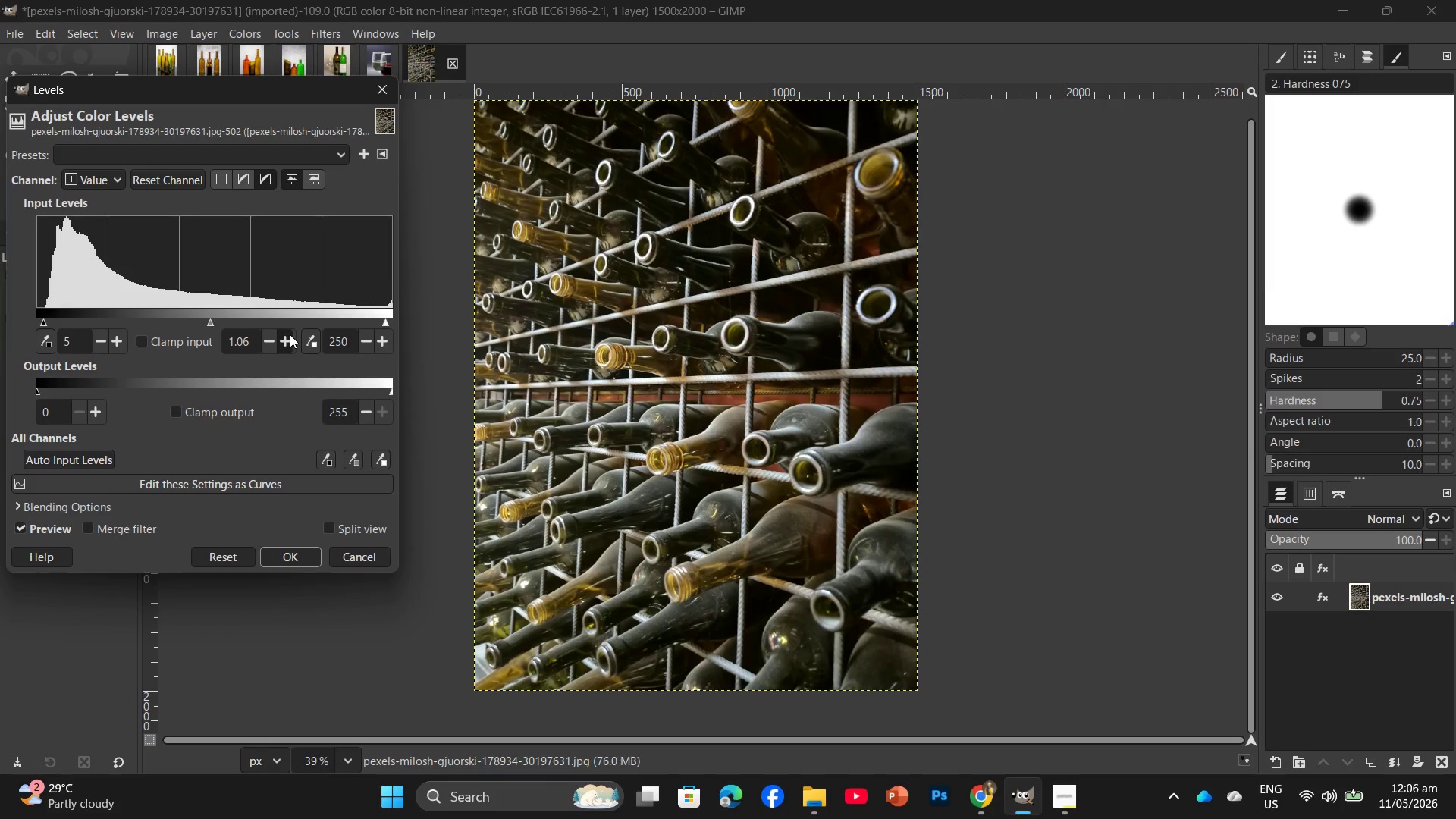 
triple_click([290, 334])
 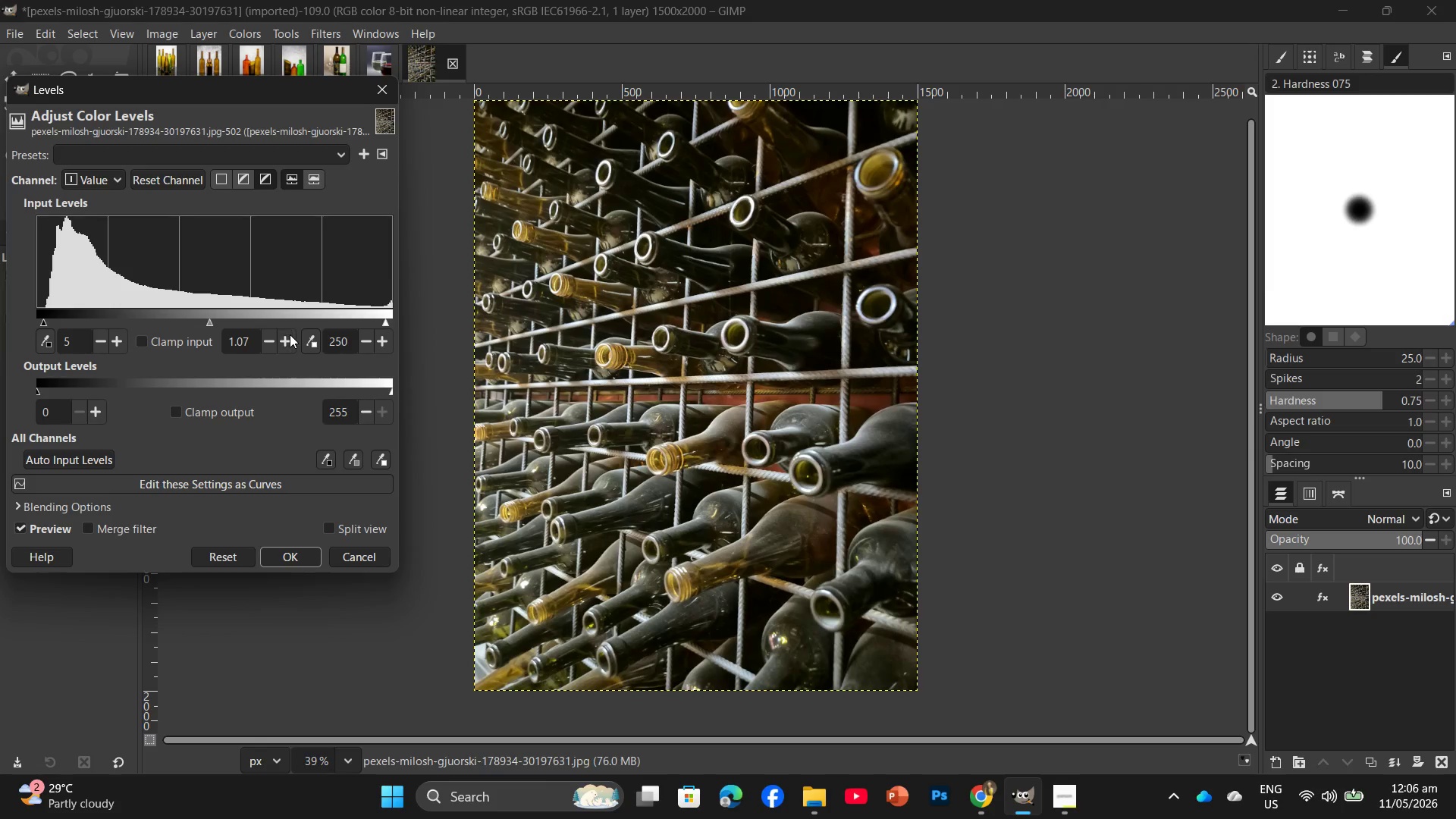 
triple_click([290, 334])
 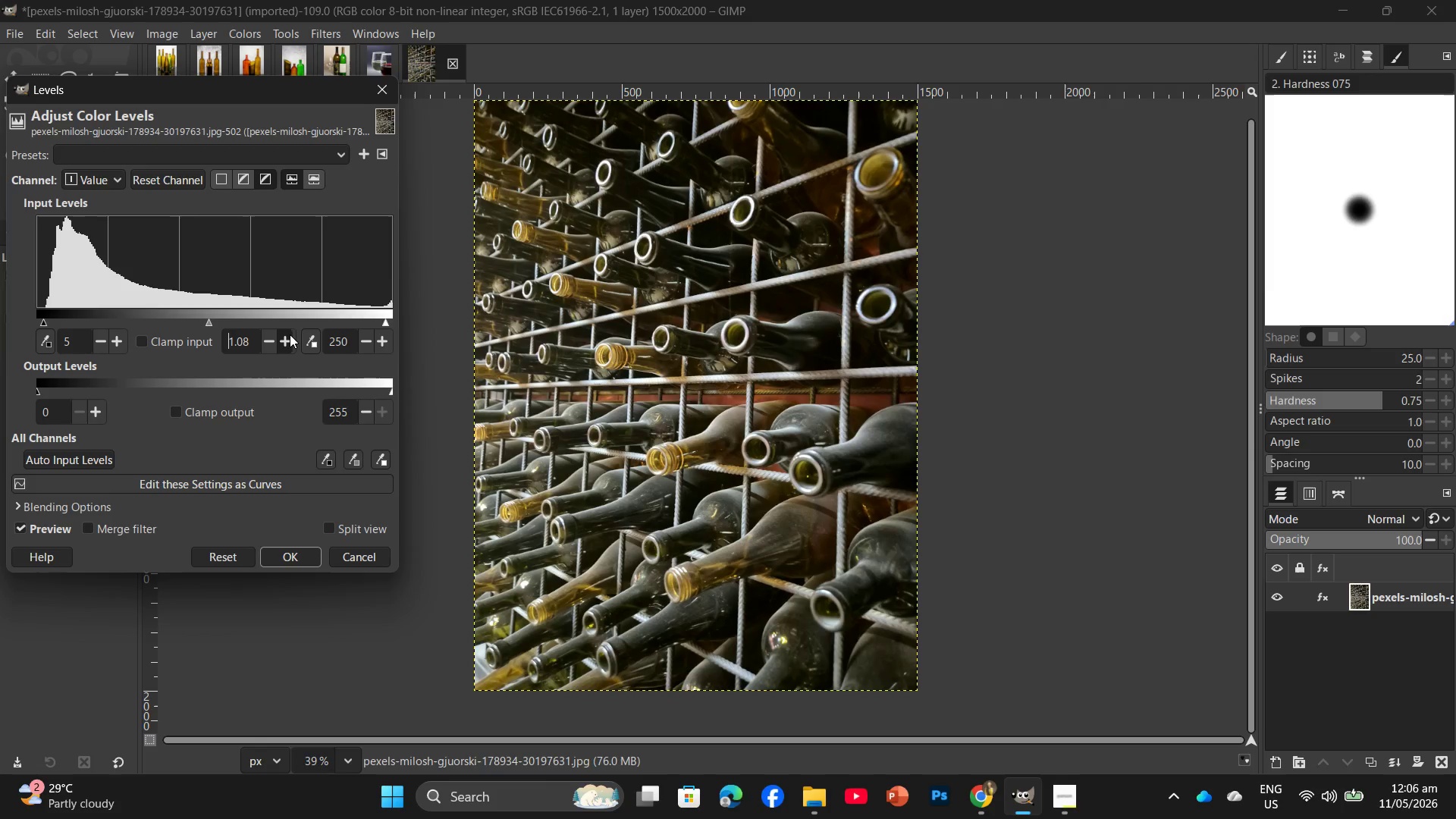 
triple_click([290, 334])
 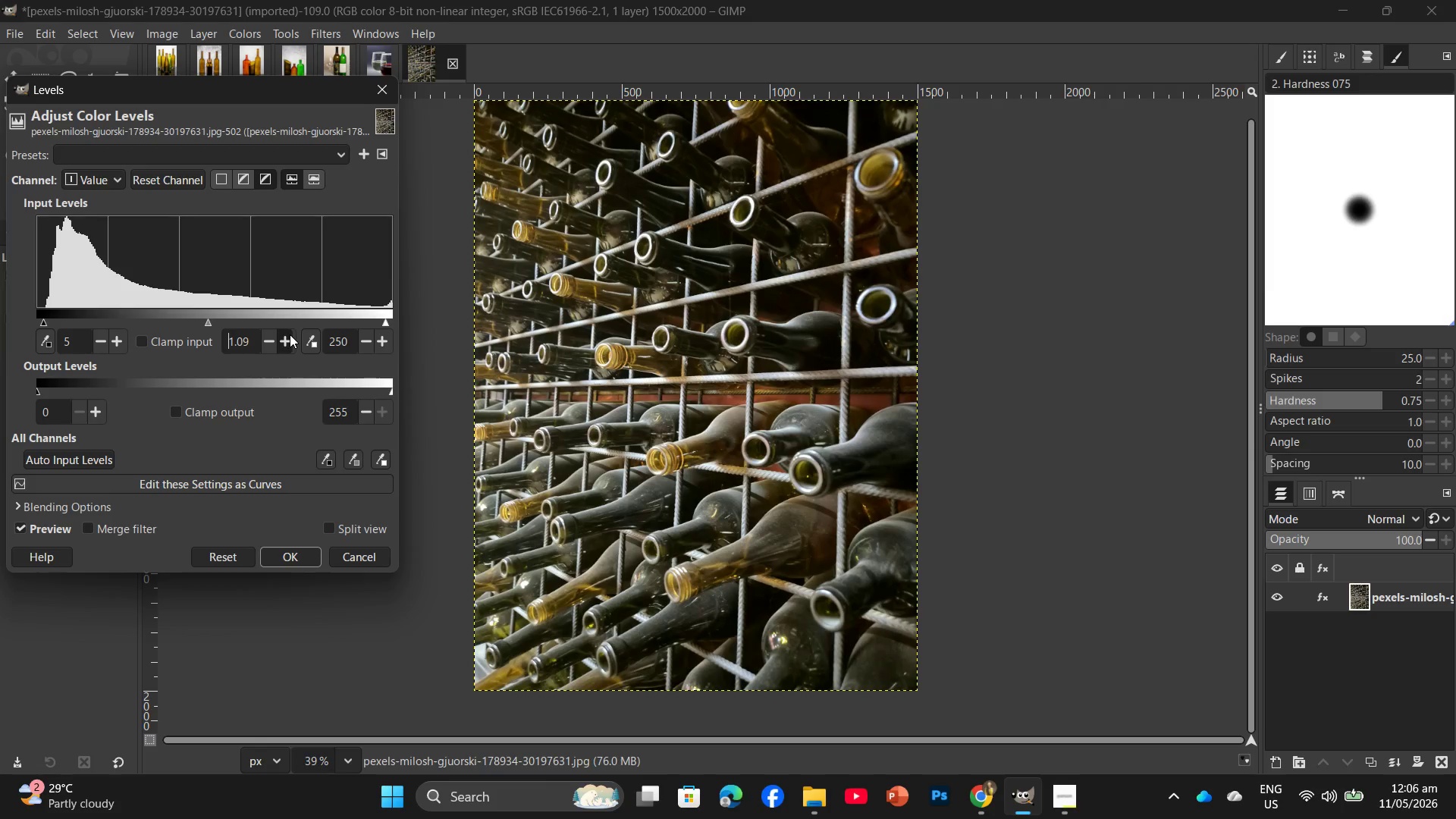 
triple_click([290, 334])
 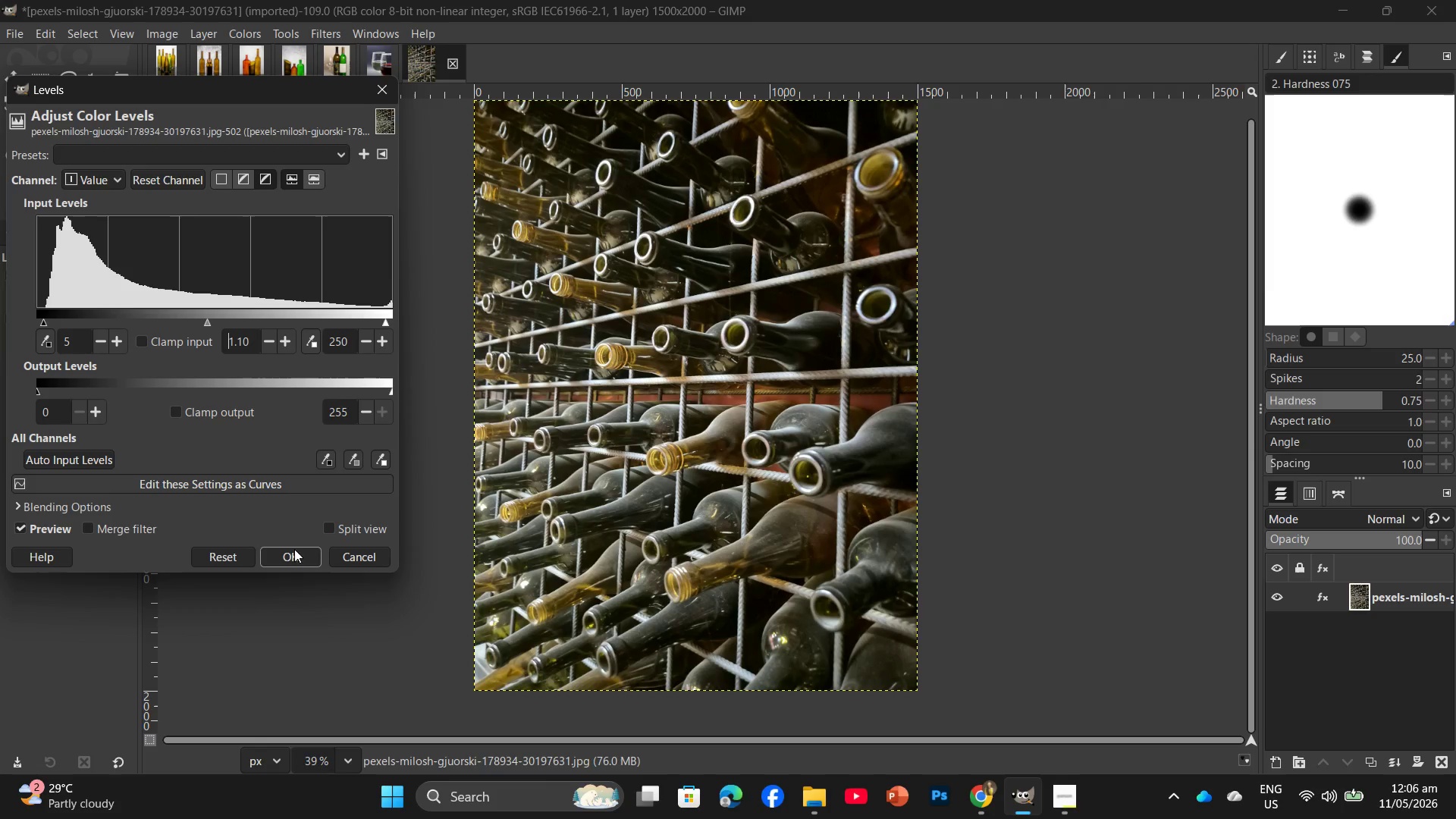 
left_click([296, 554])
 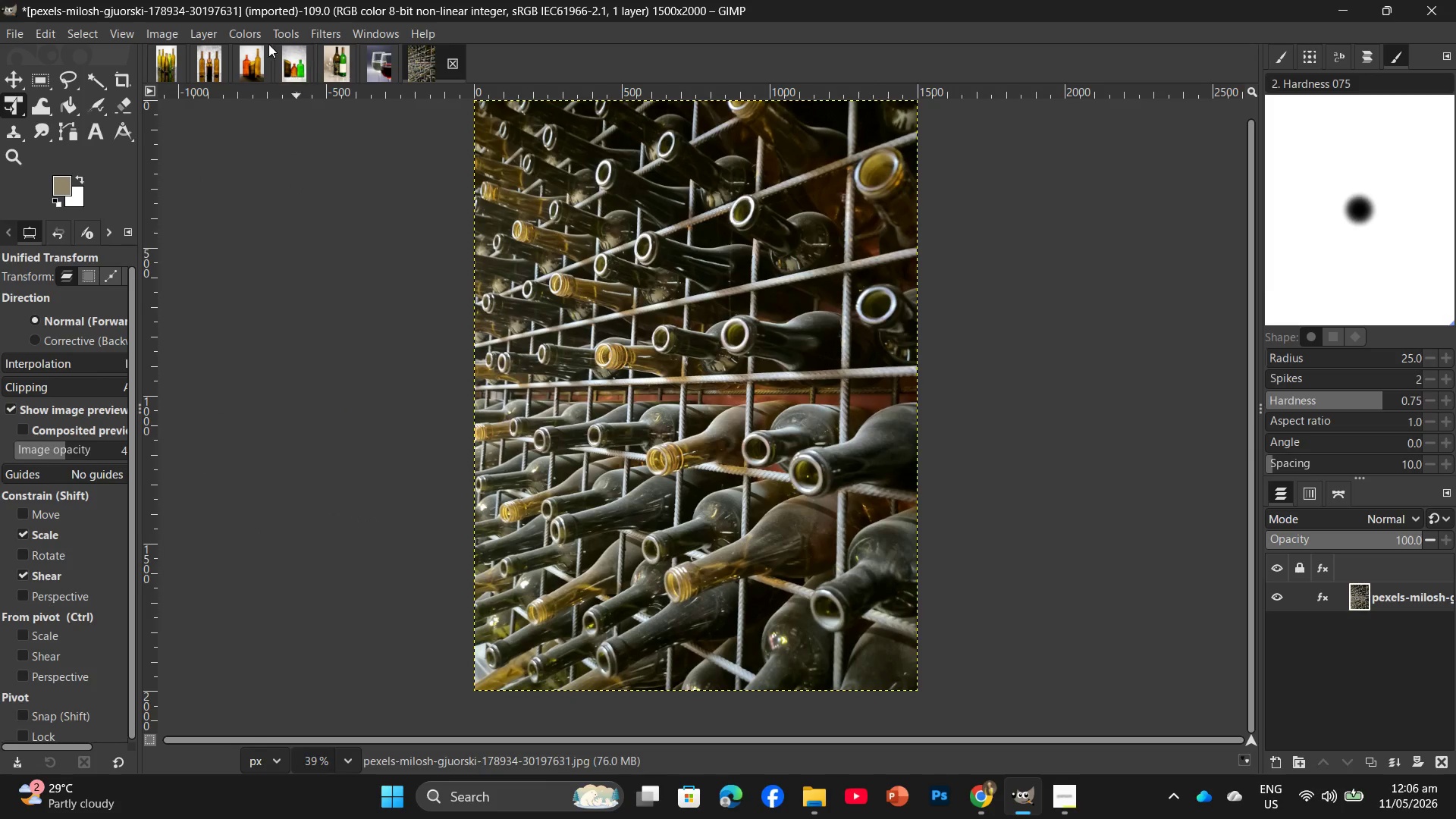 
left_click([249, 36])
 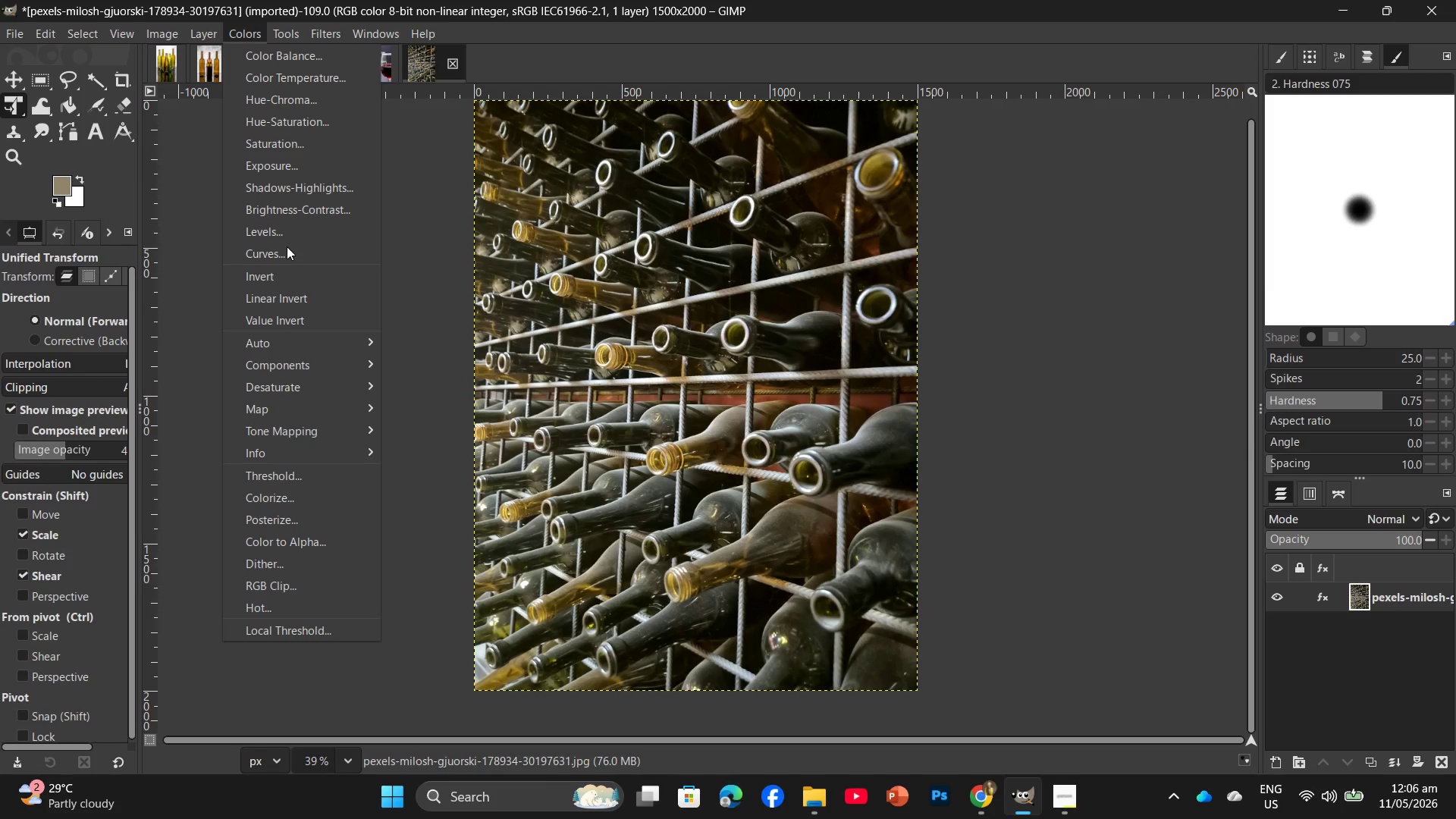 
left_click([287, 249])
 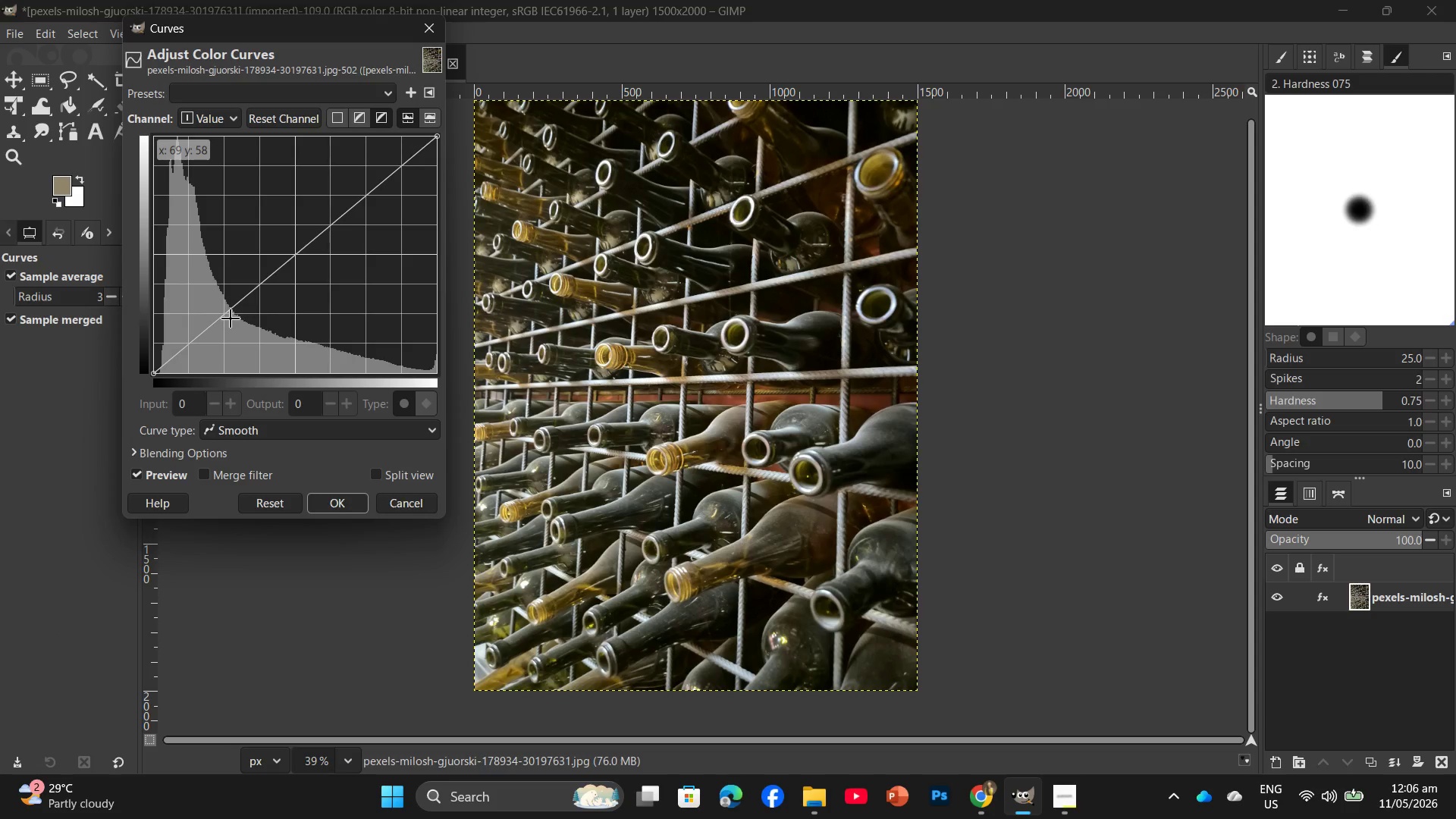 
left_click([231, 318])
 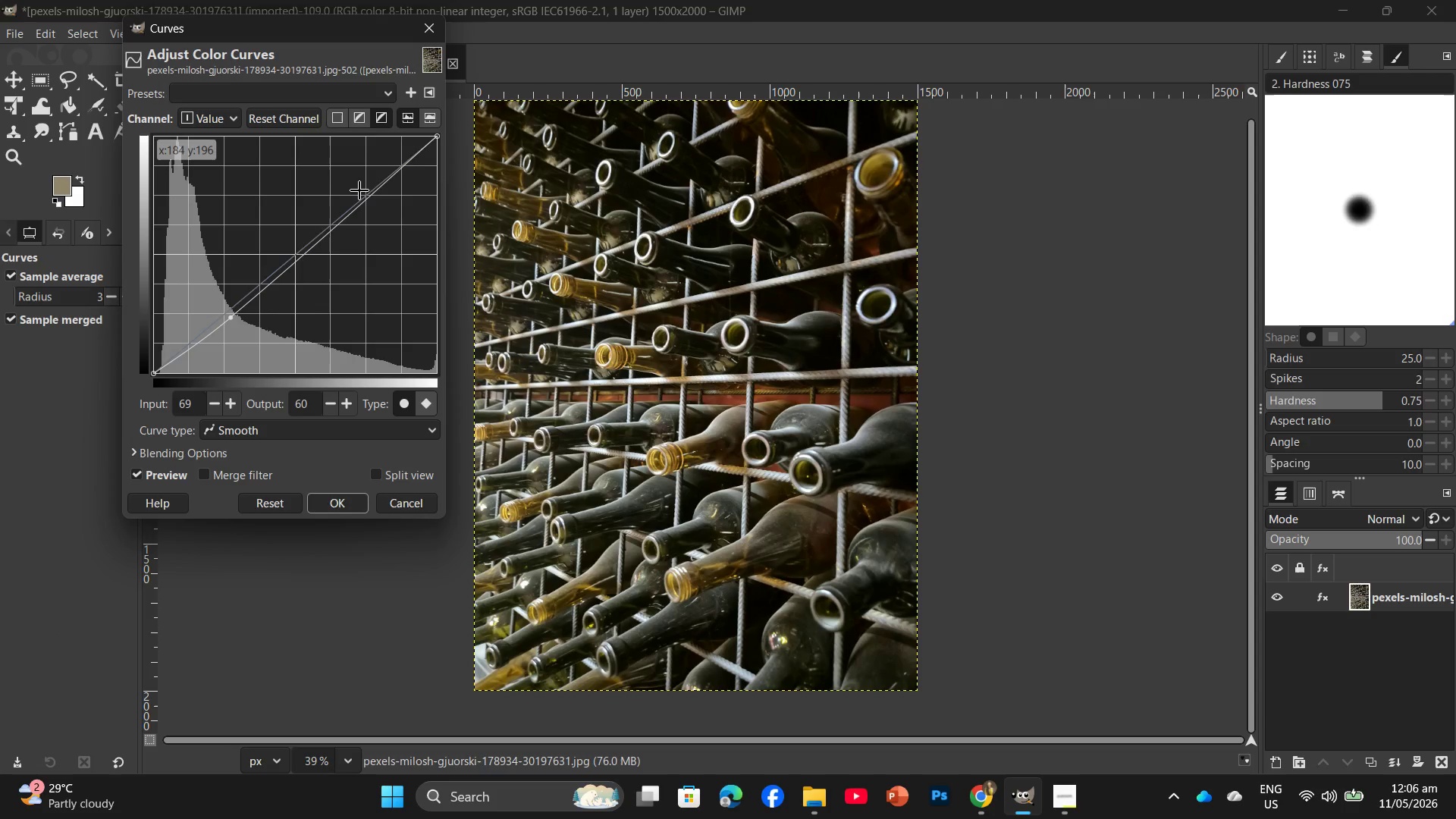 
left_click([360, 190])
 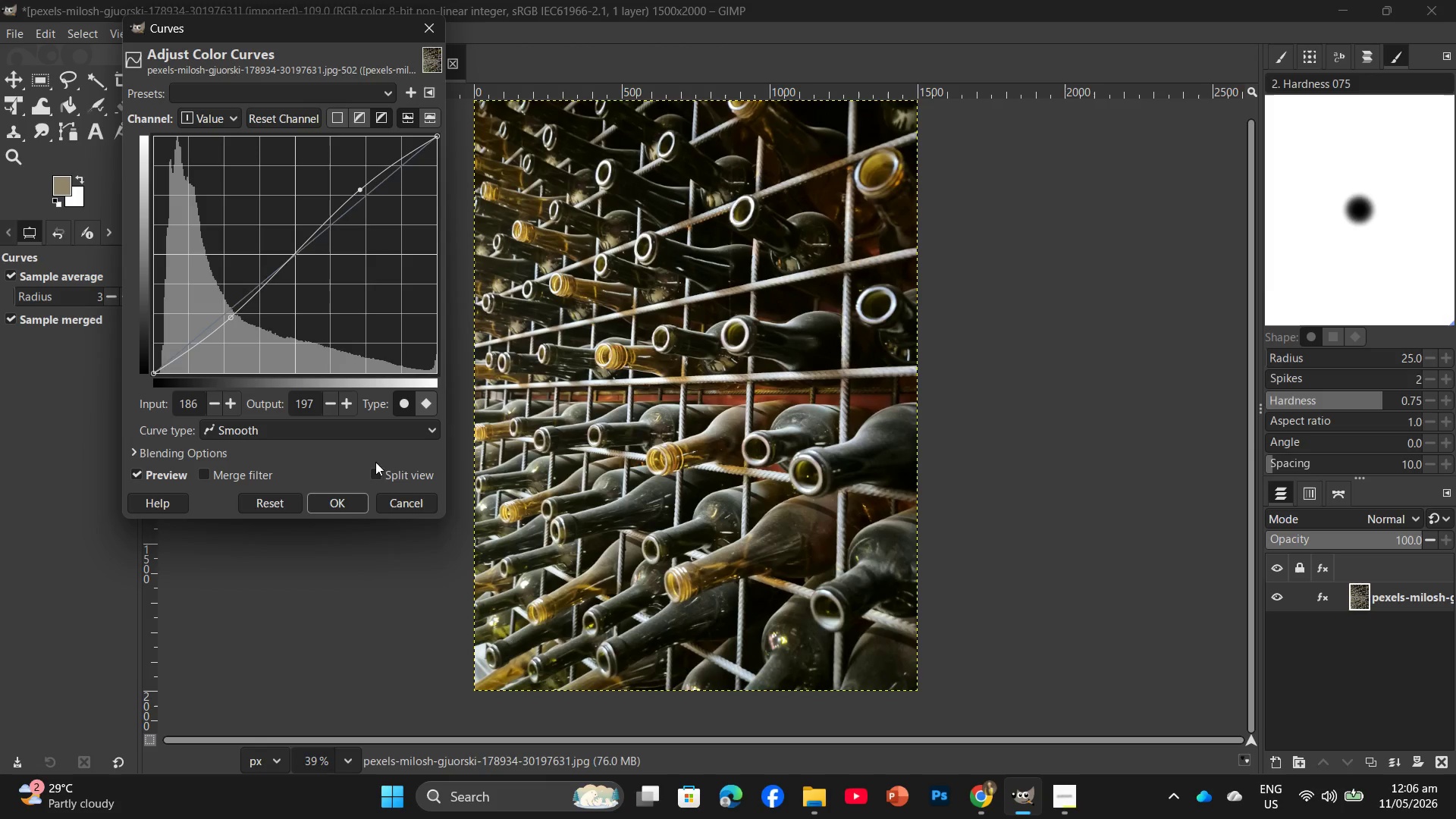 
left_click([339, 503])
 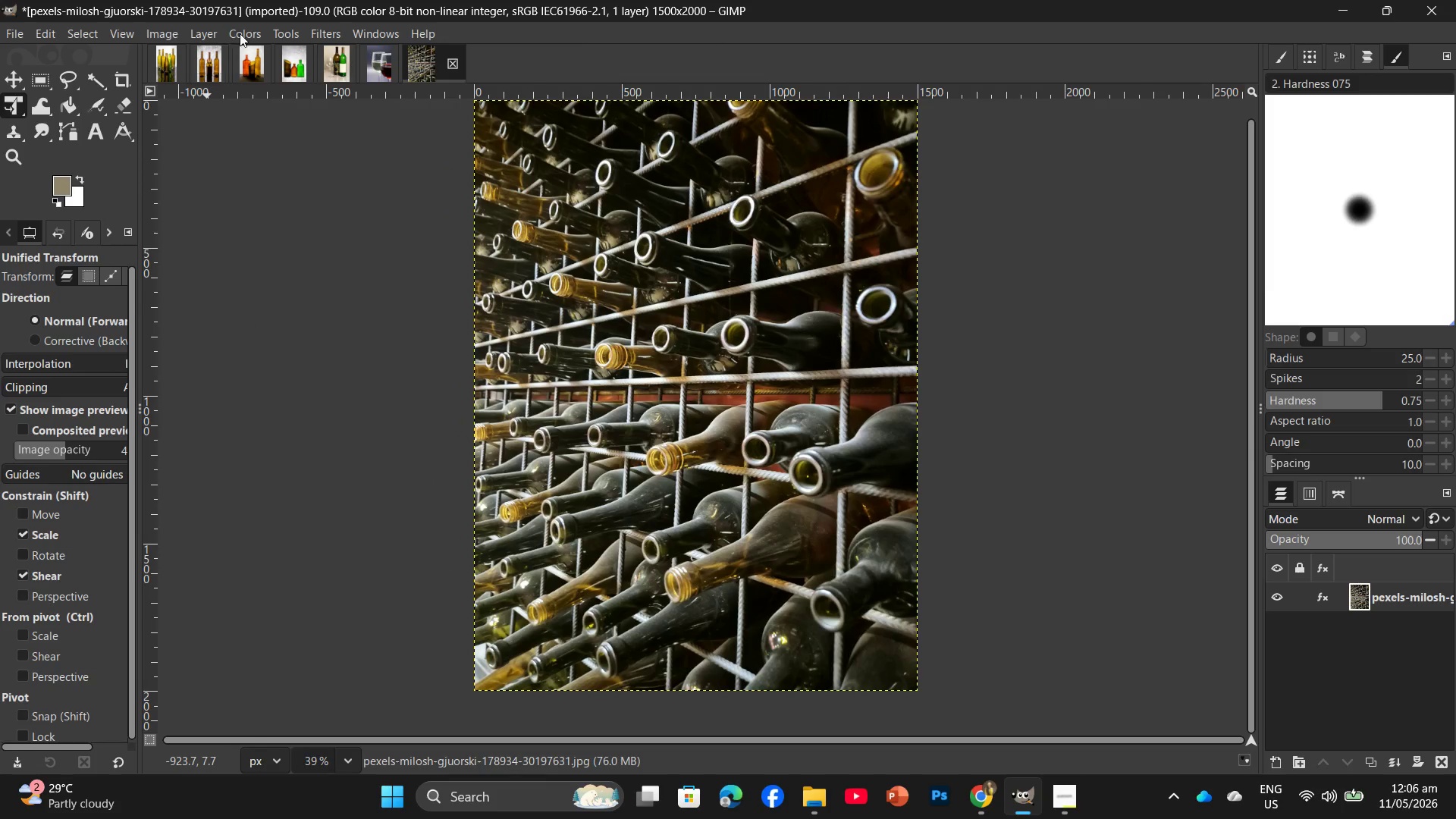 
left_click([241, 30])
 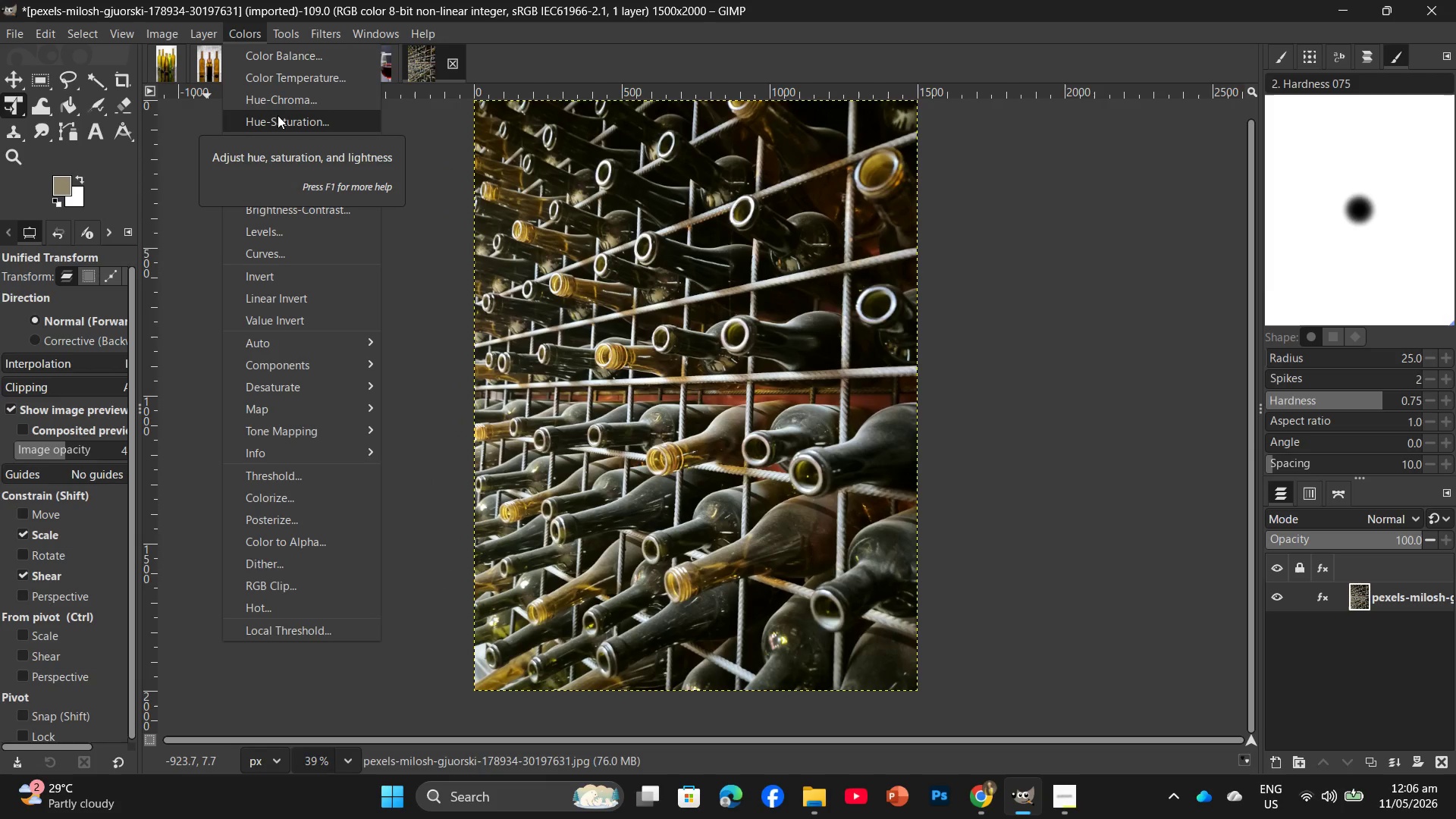 
left_click([278, 115])
 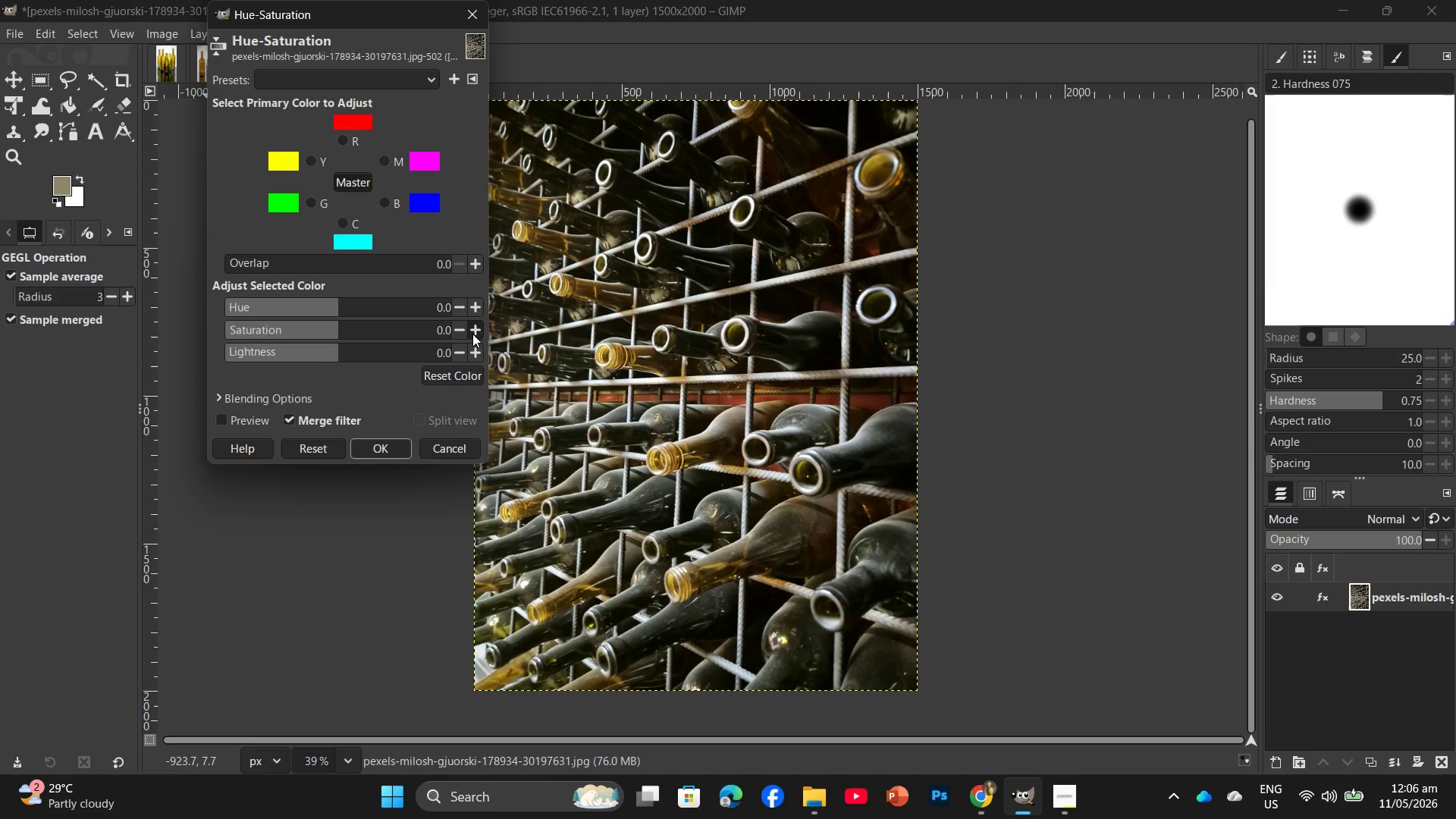 
double_click([478, 331])
 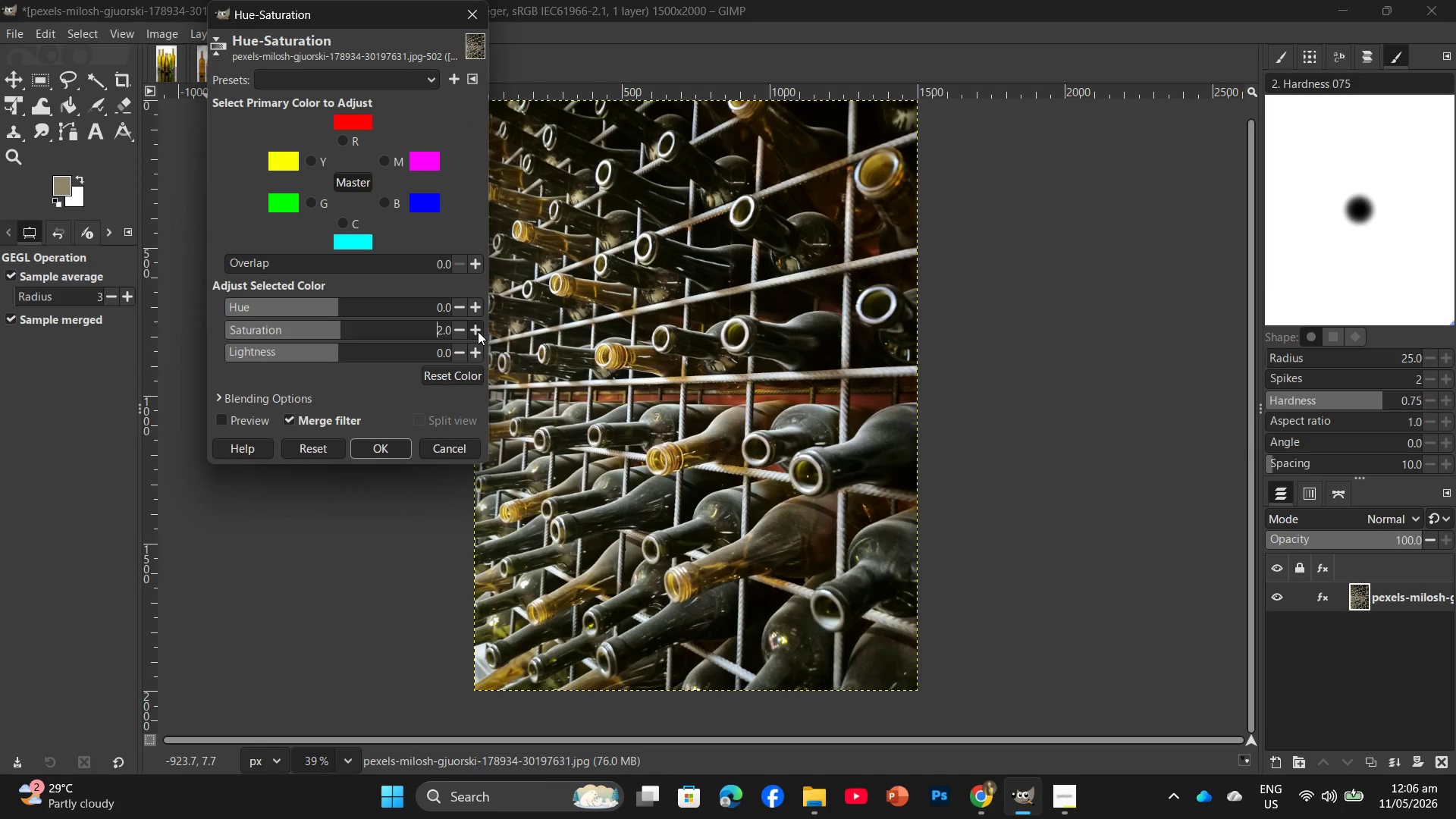 
triple_click([478, 331])
 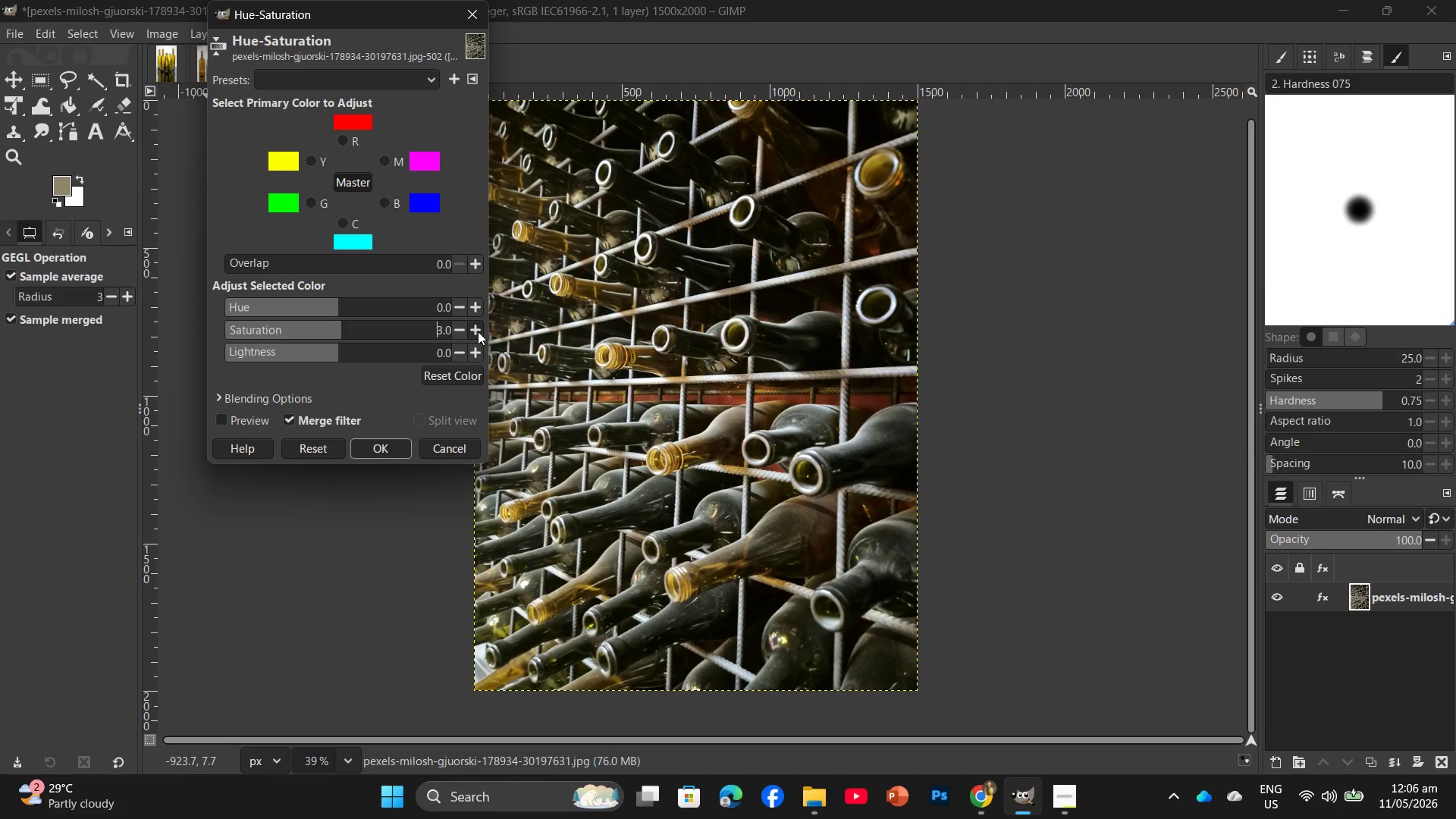 
triple_click([478, 331])
 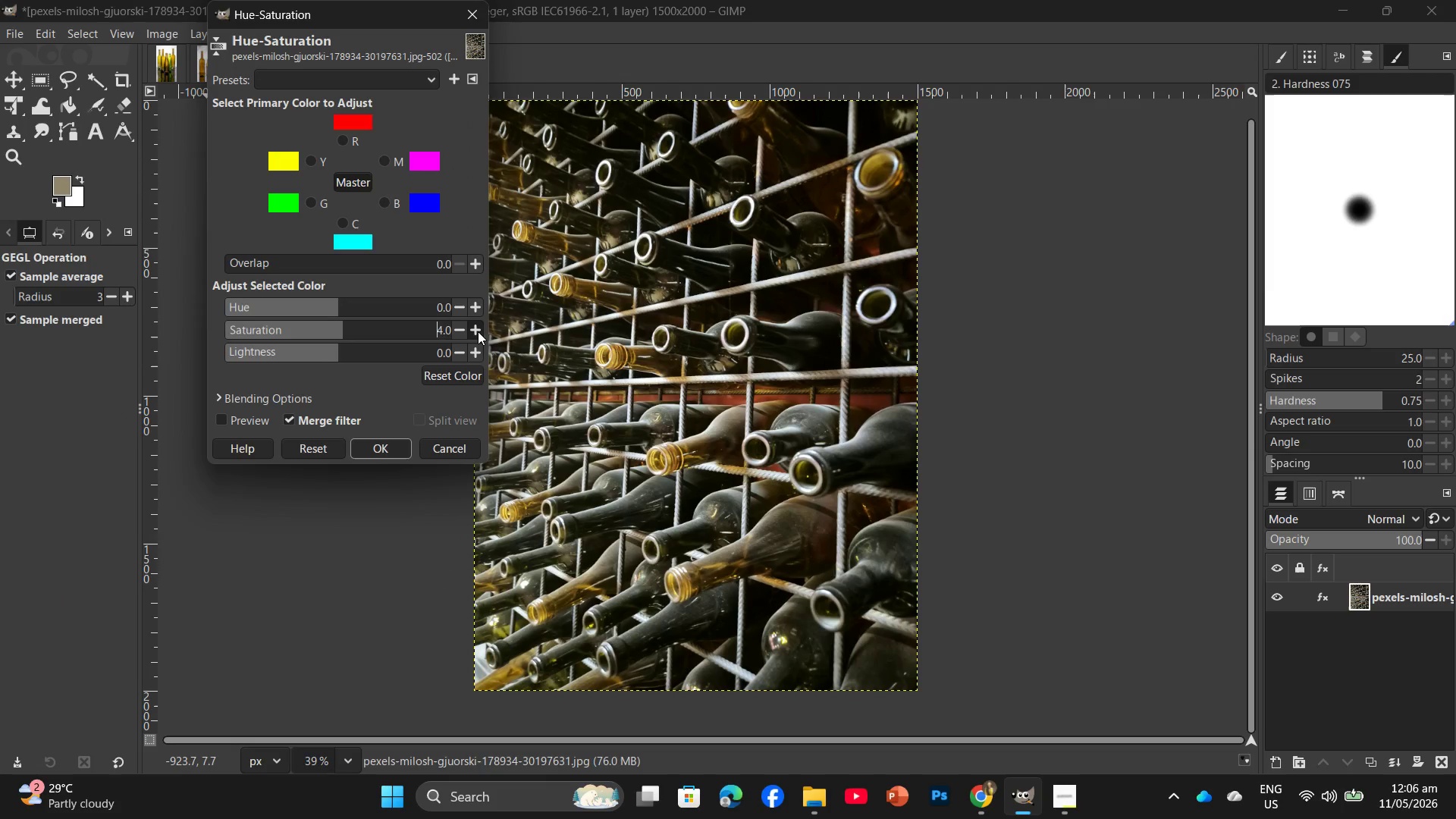 
triple_click([478, 331])
 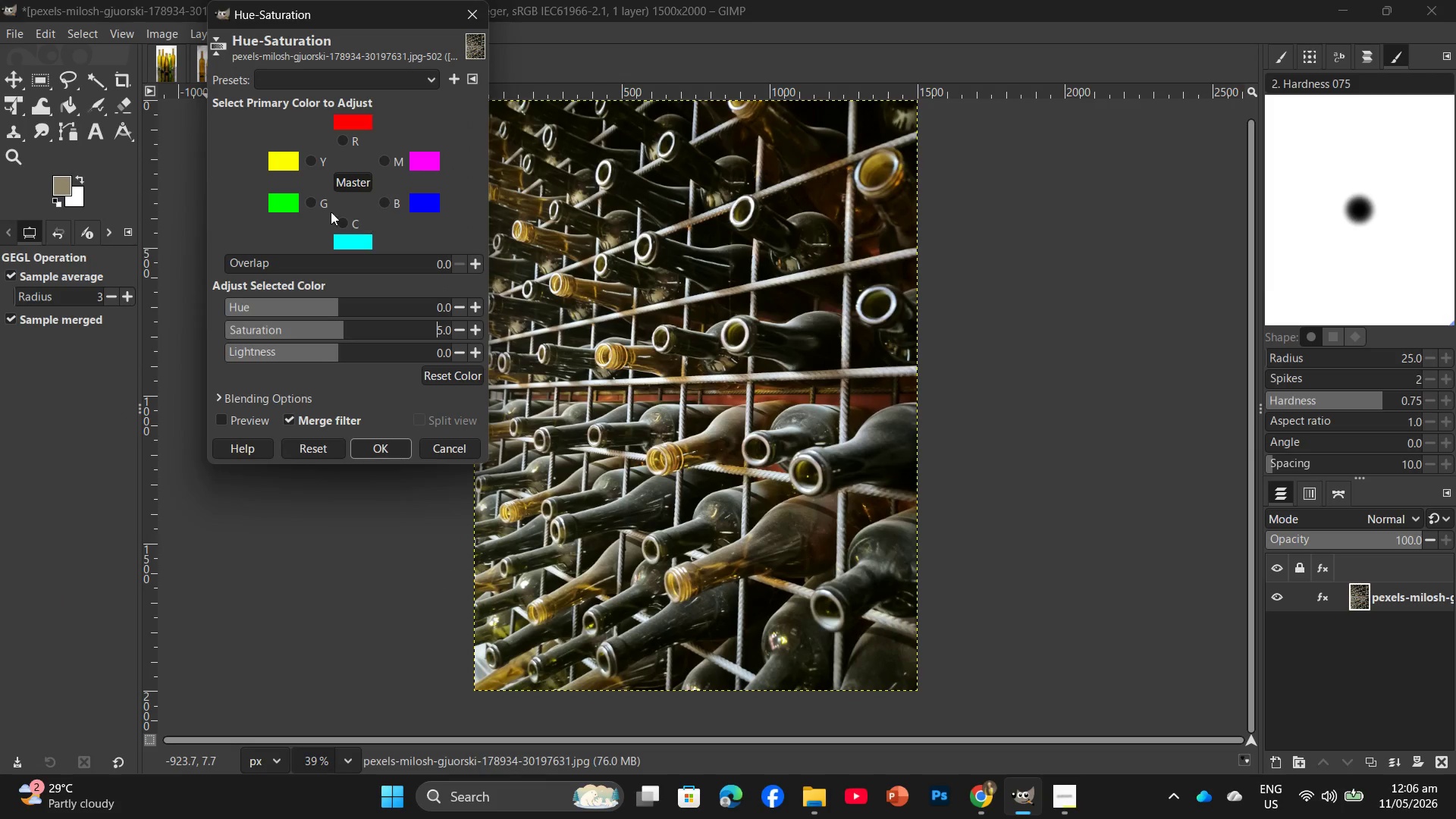 
left_click([318, 202])
 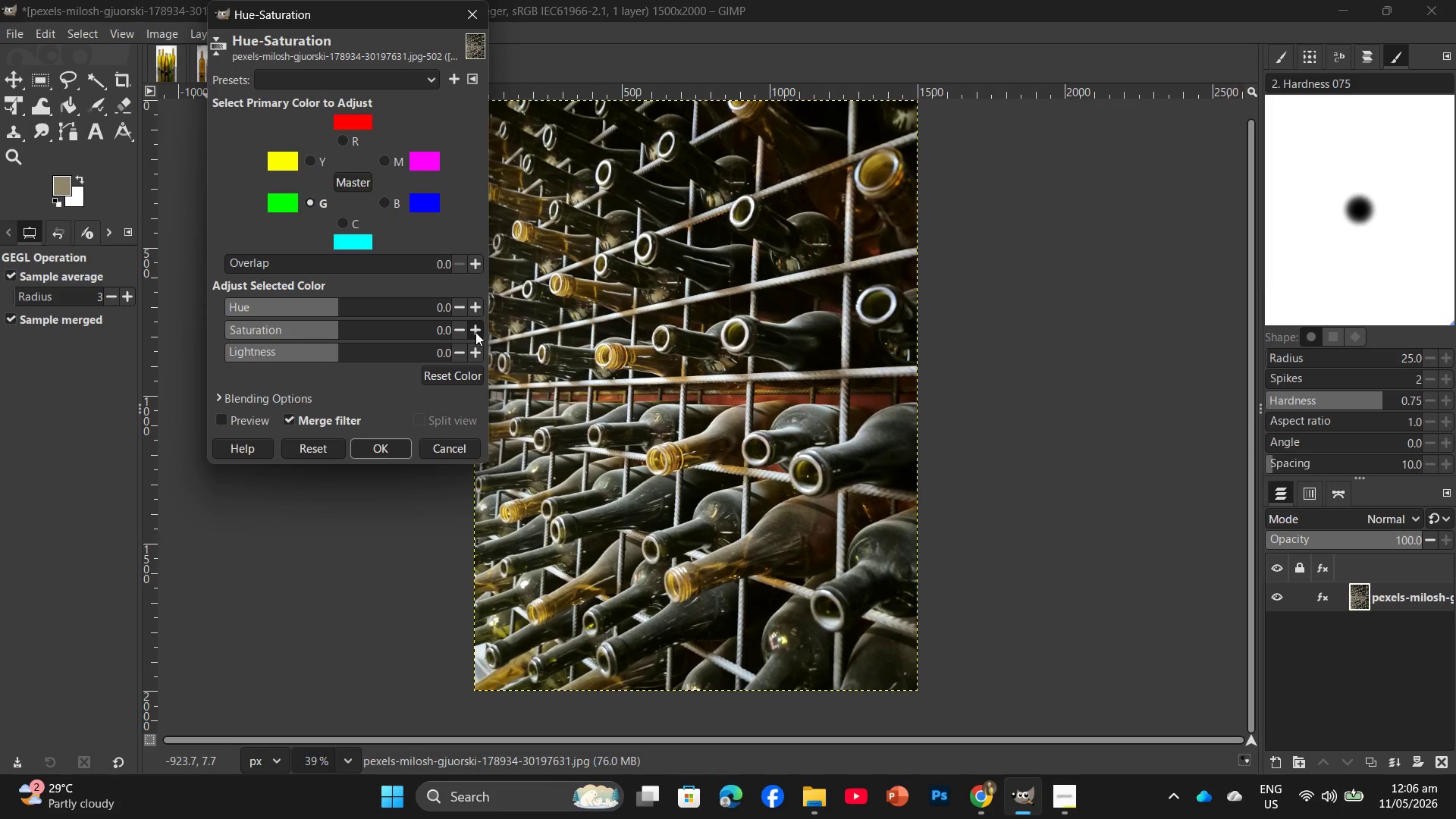 
double_click([477, 334])
 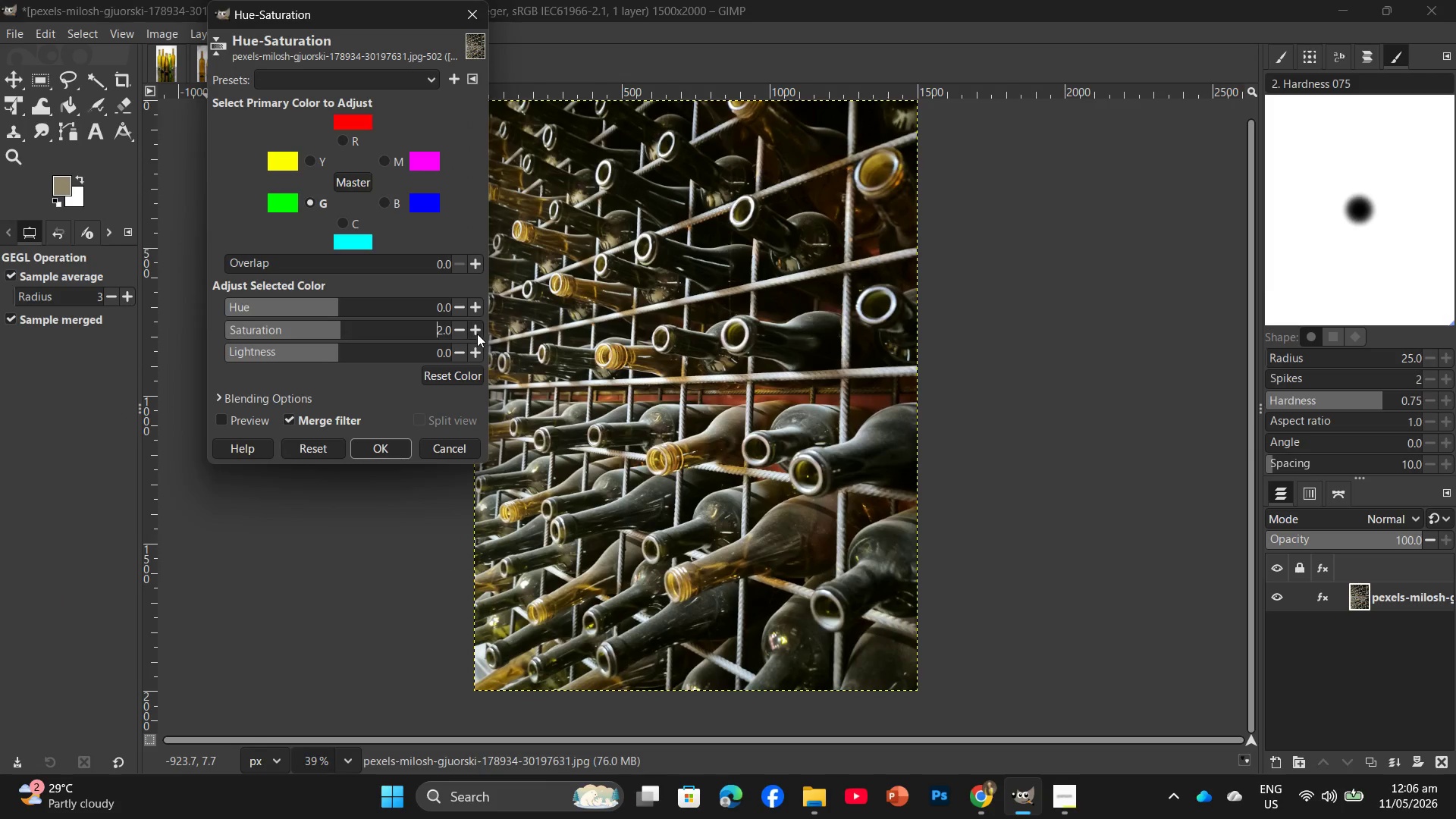 
triple_click([477, 334])
 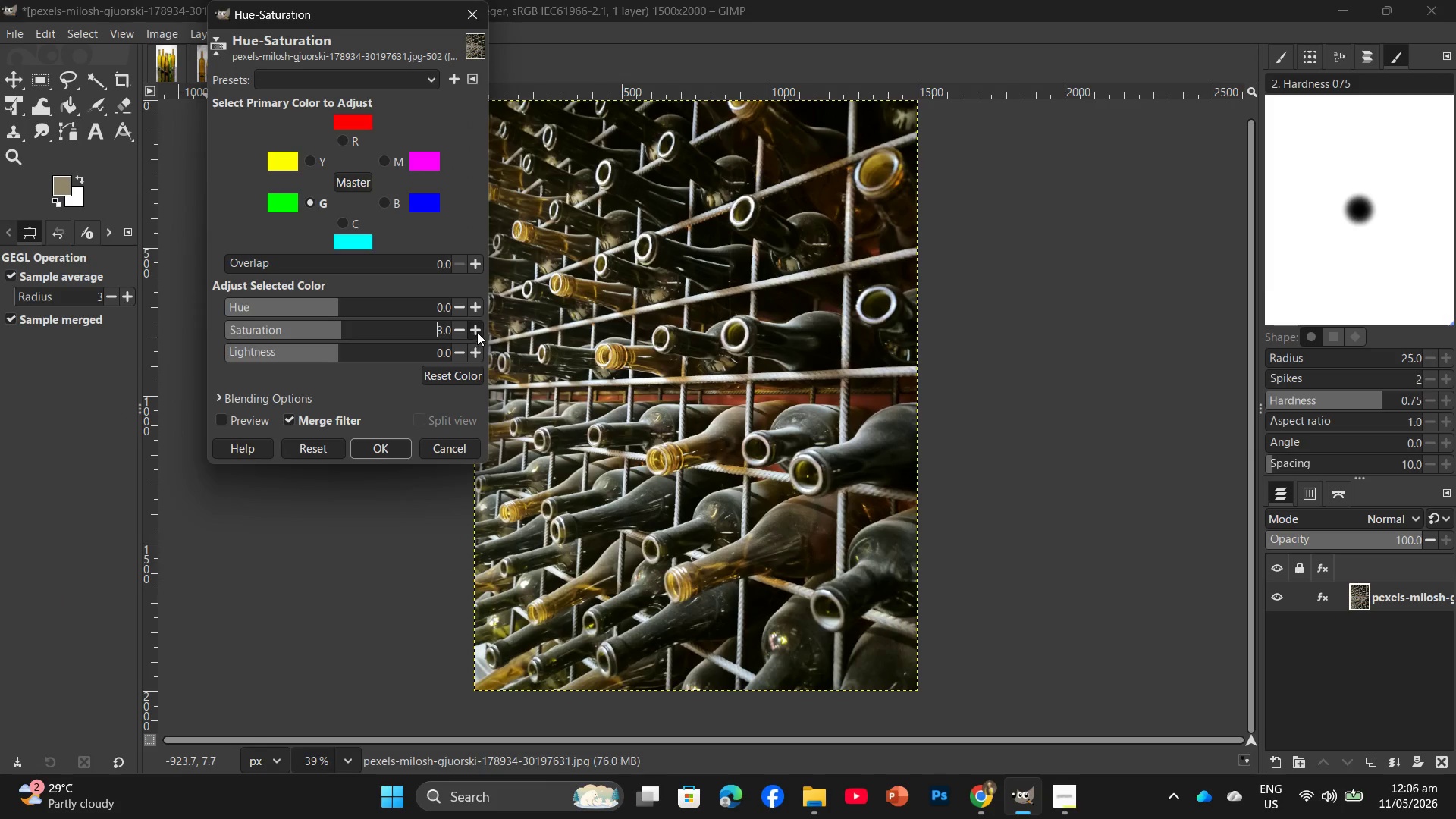 
triple_click([477, 332])
 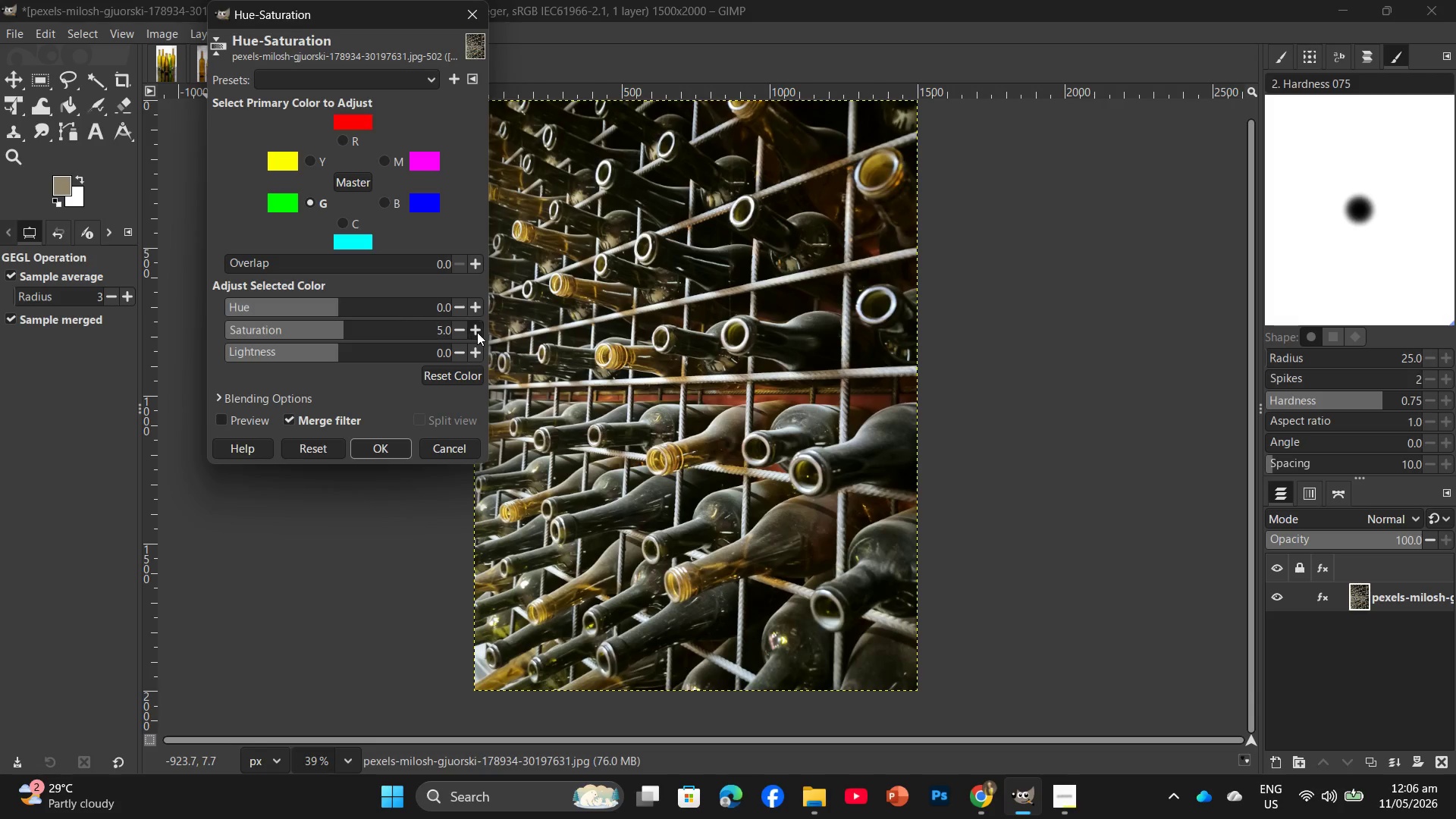 
triple_click([477, 332])
 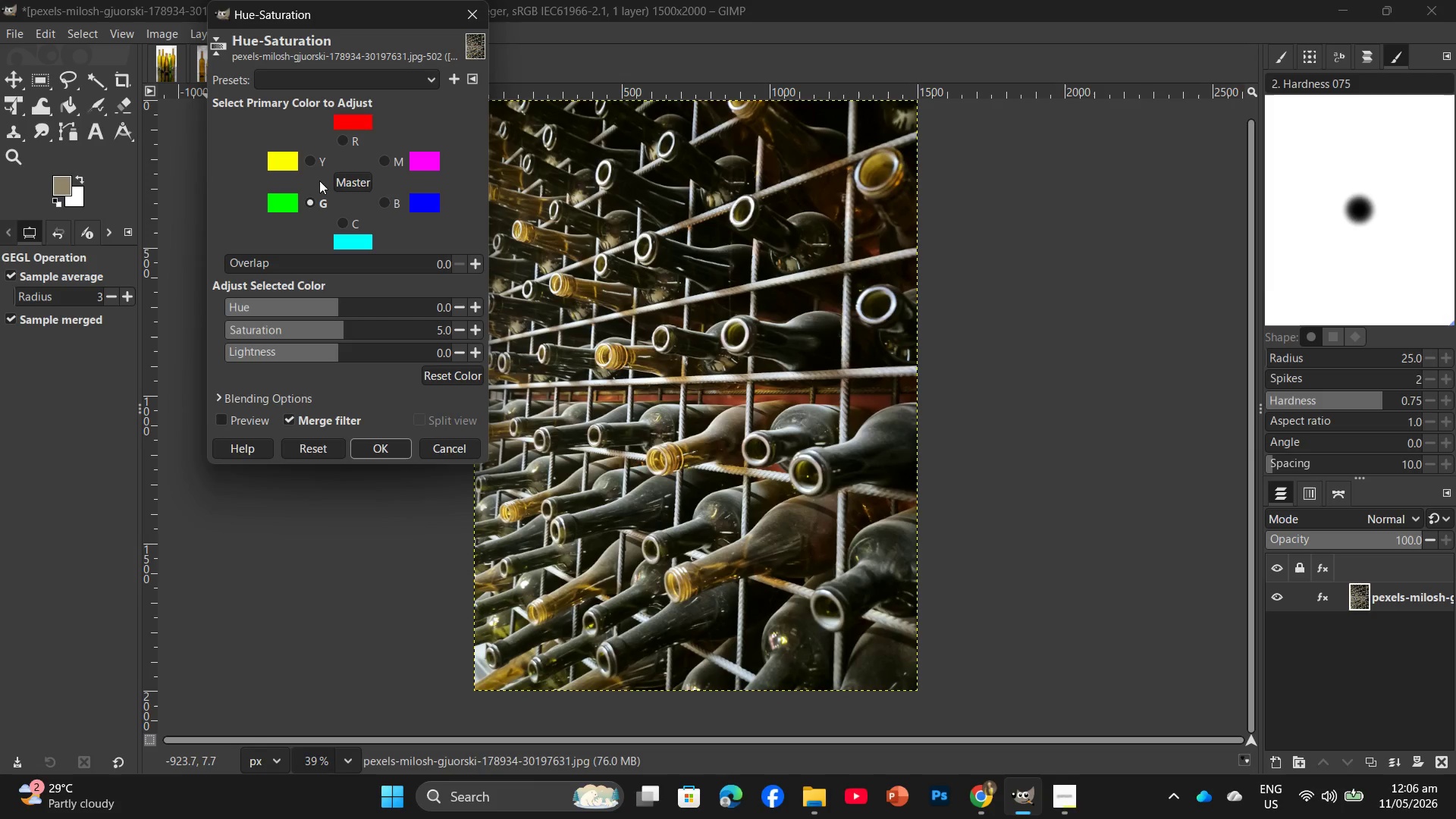 
left_click([317, 163])
 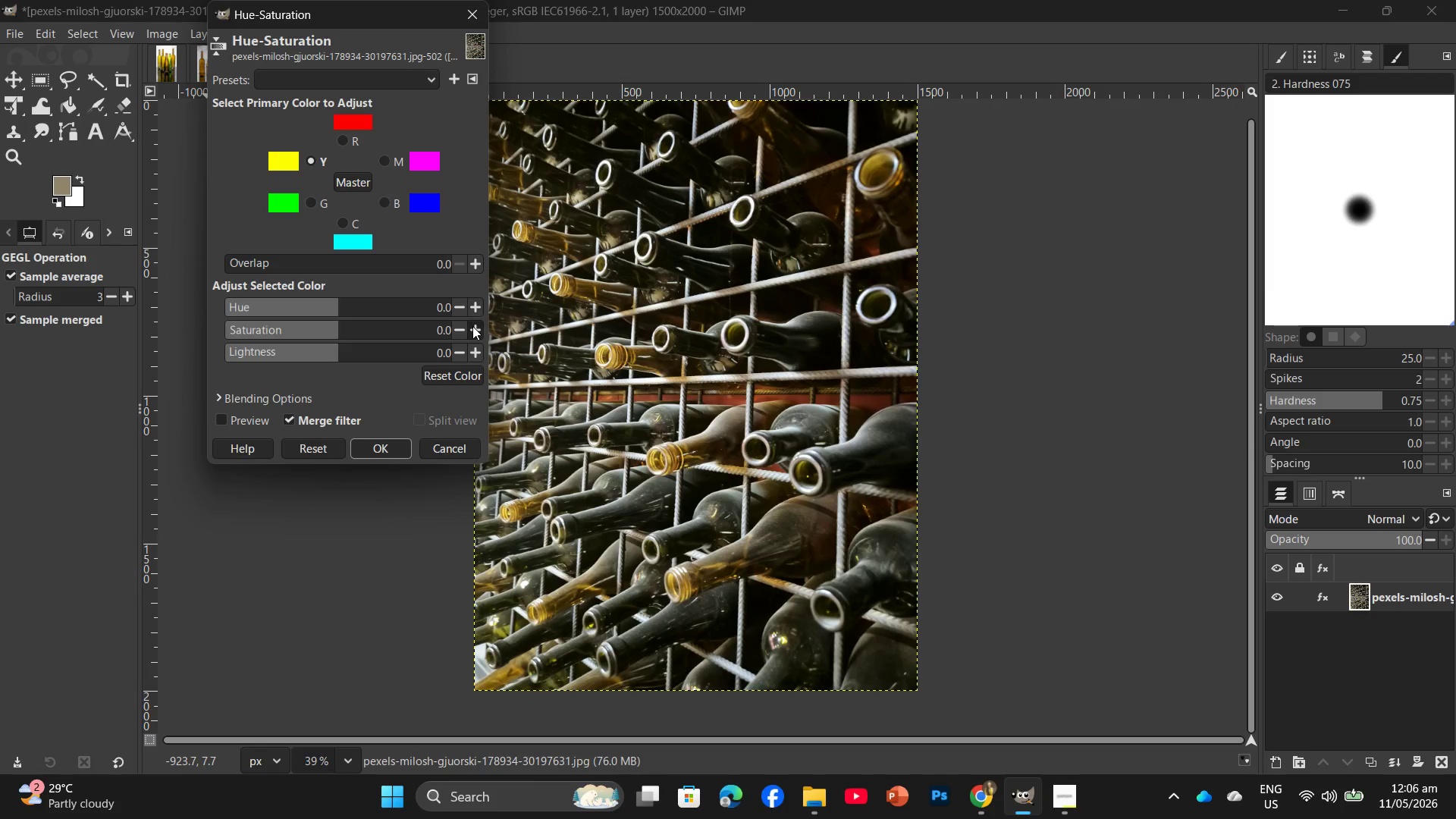 
double_click([472, 326])
 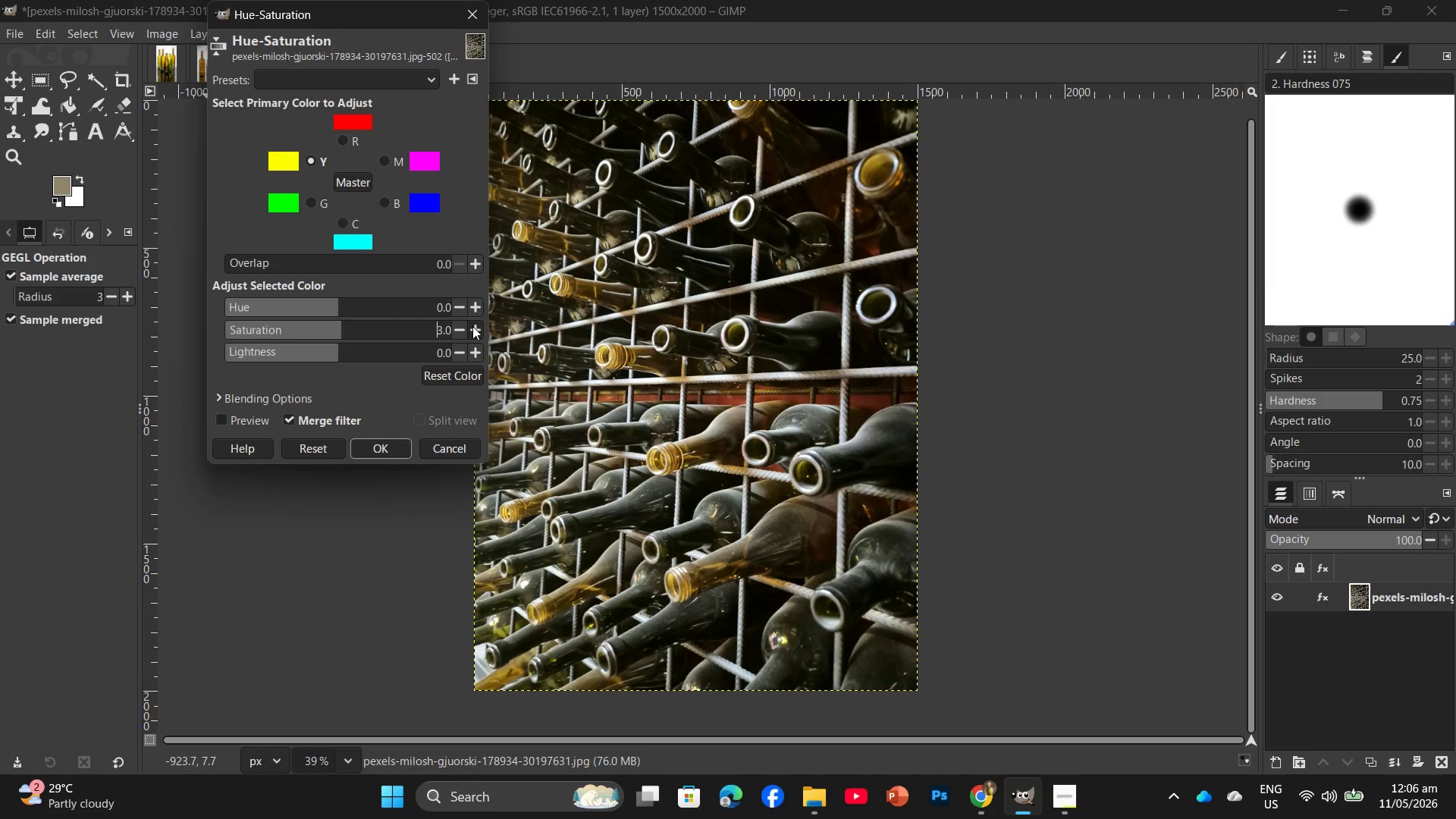 
triple_click([472, 326])
 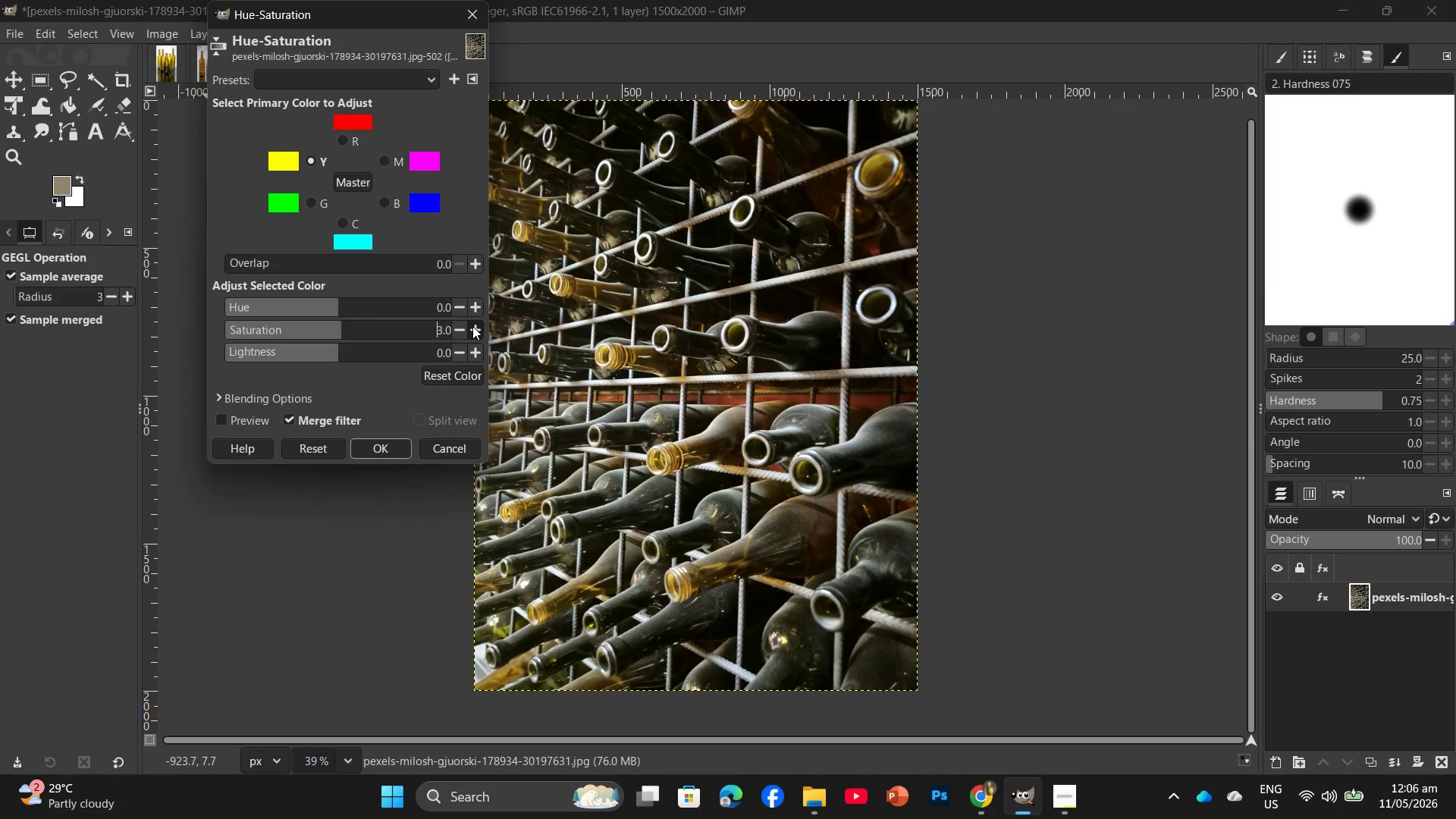 
left_click([356, 136])
 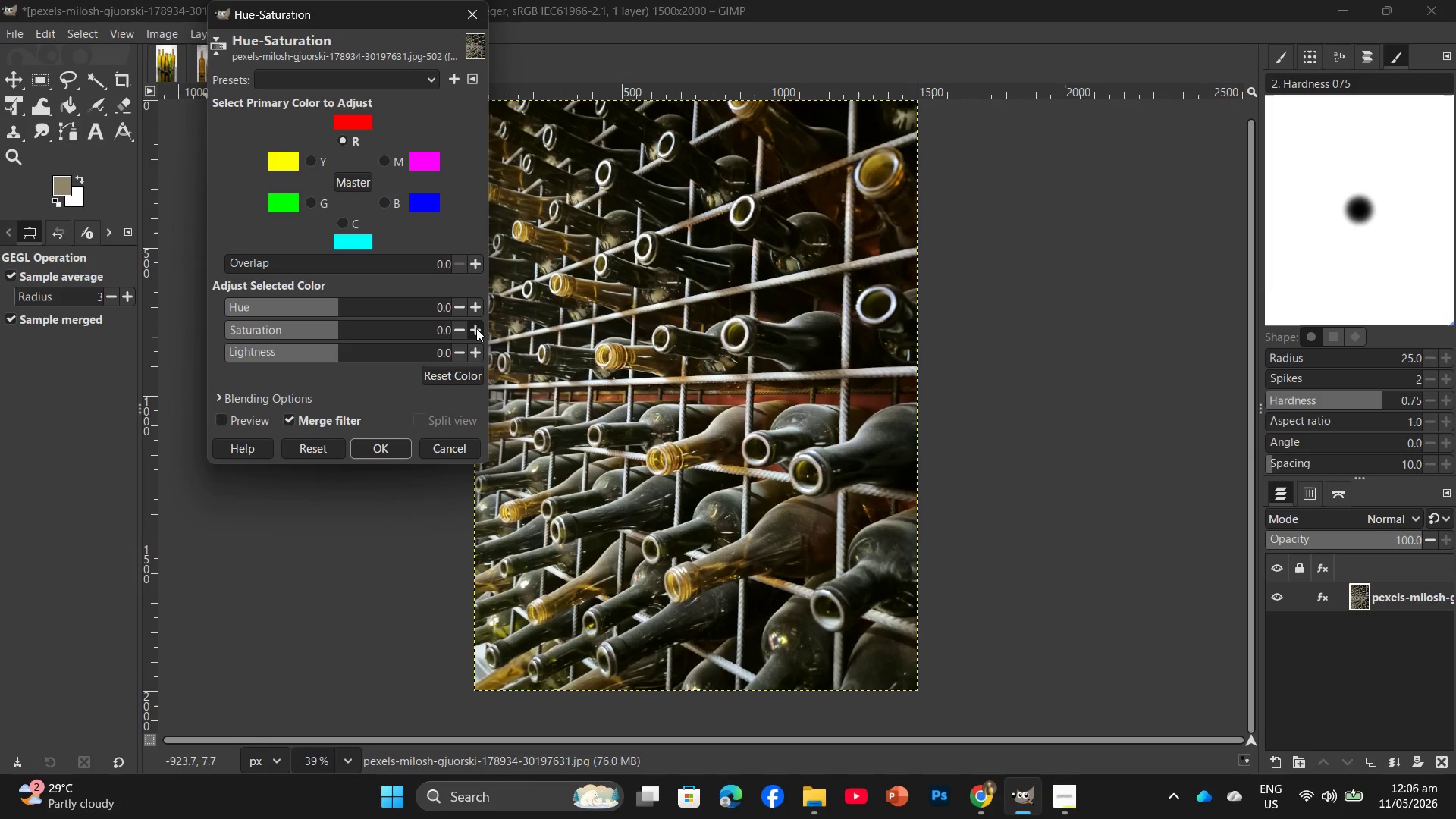 
double_click([476, 328])
 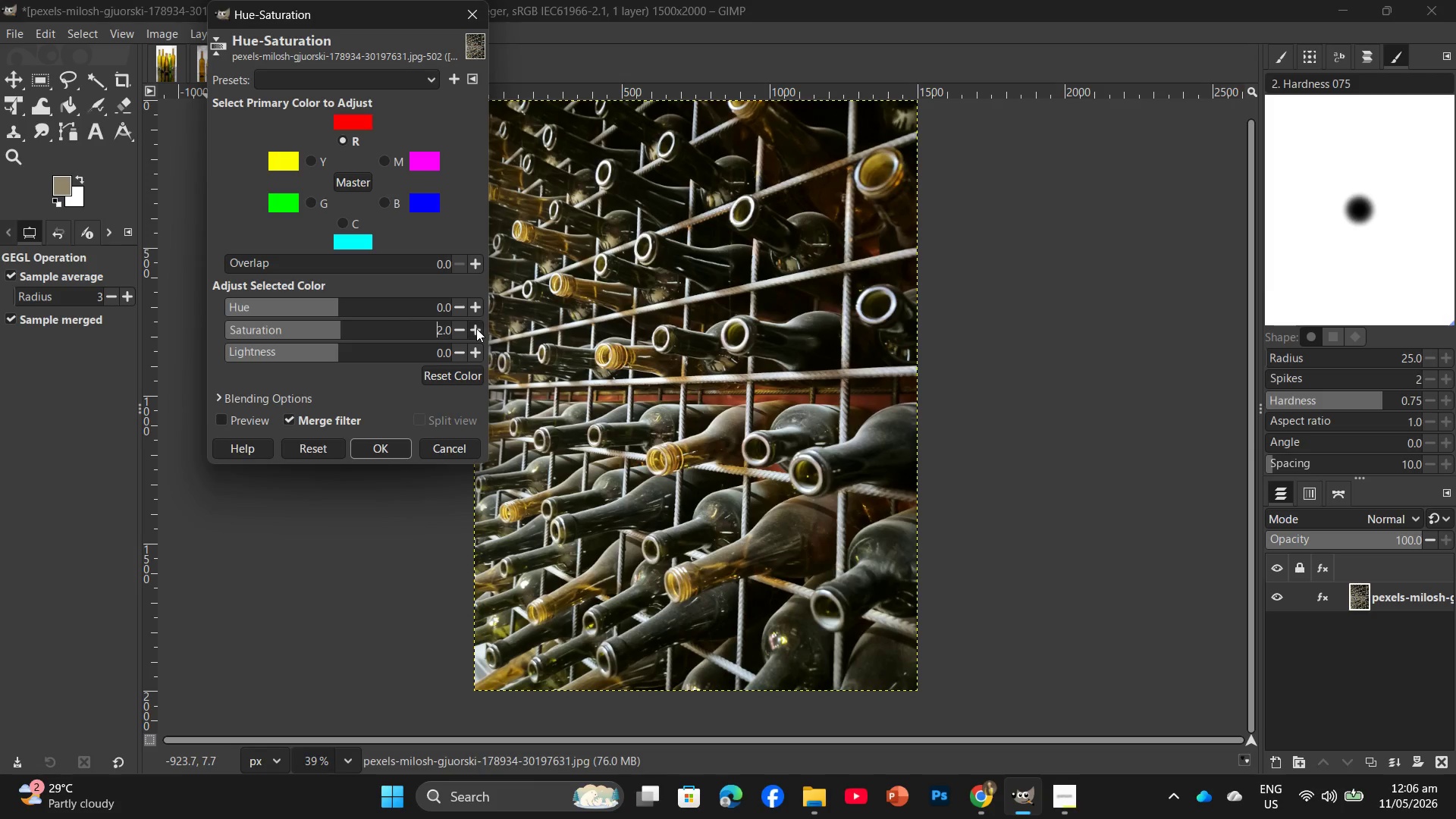 
triple_click([476, 328])
 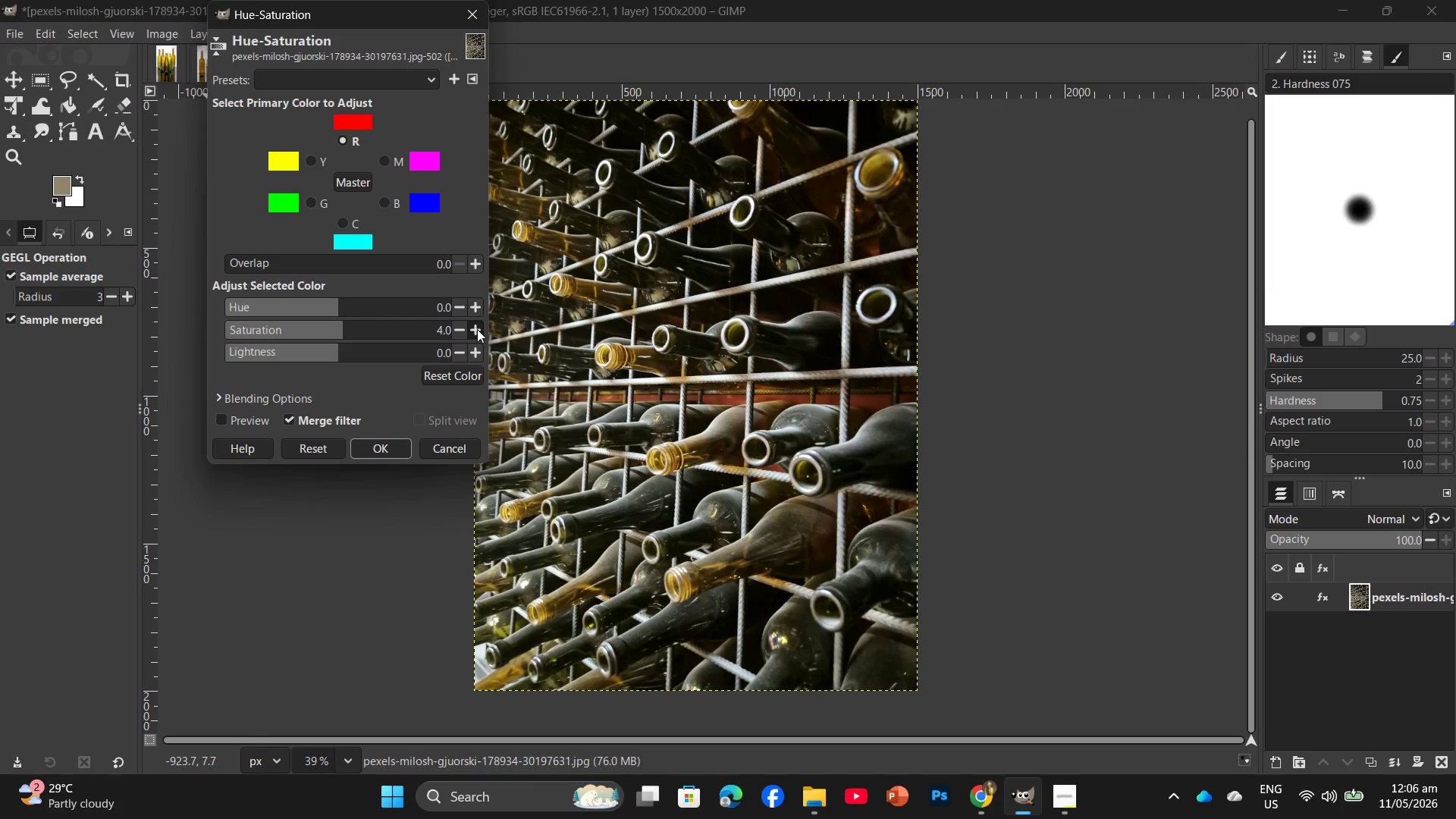 
left_click([477, 329])
 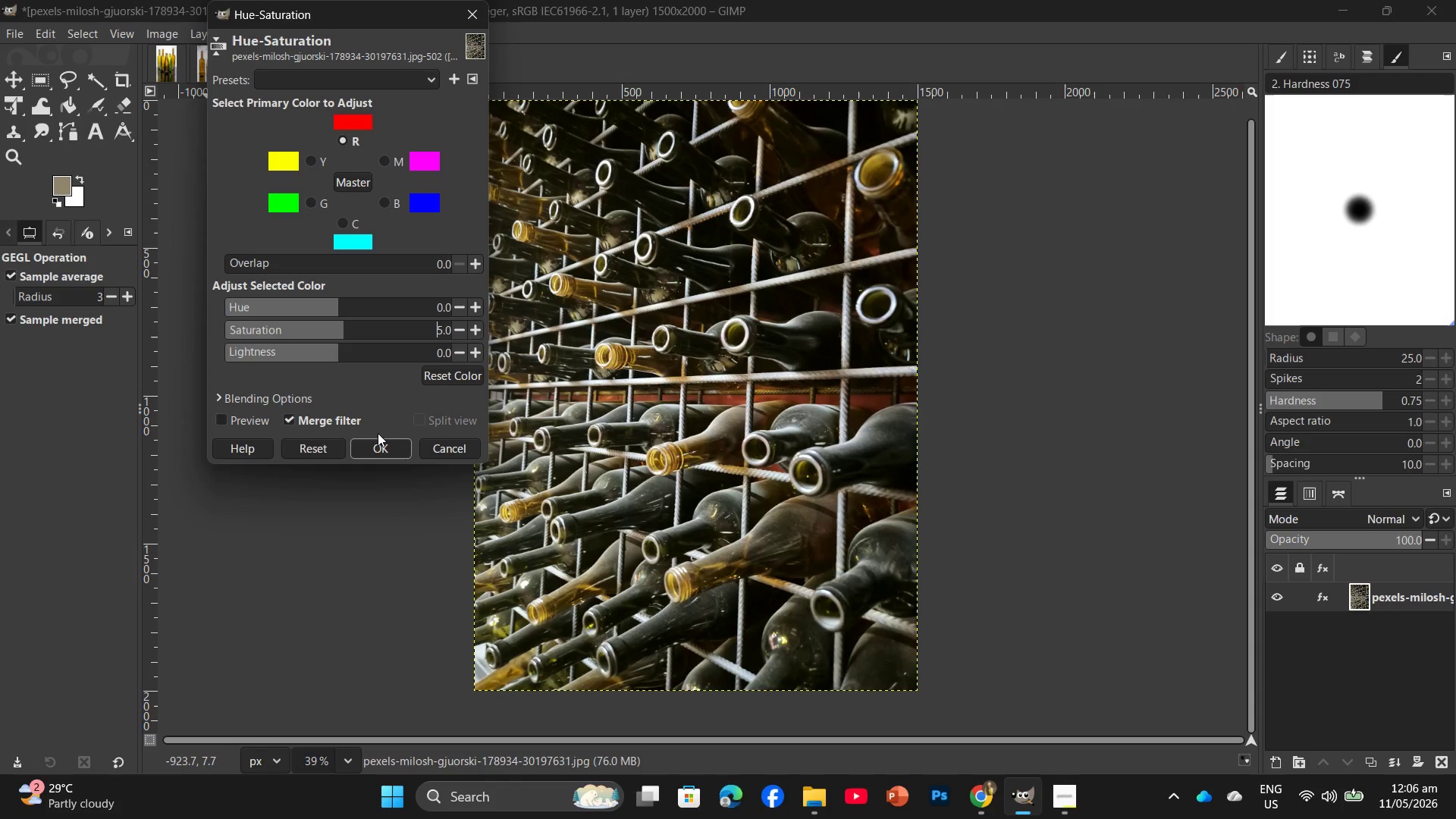 
left_click([388, 452])
 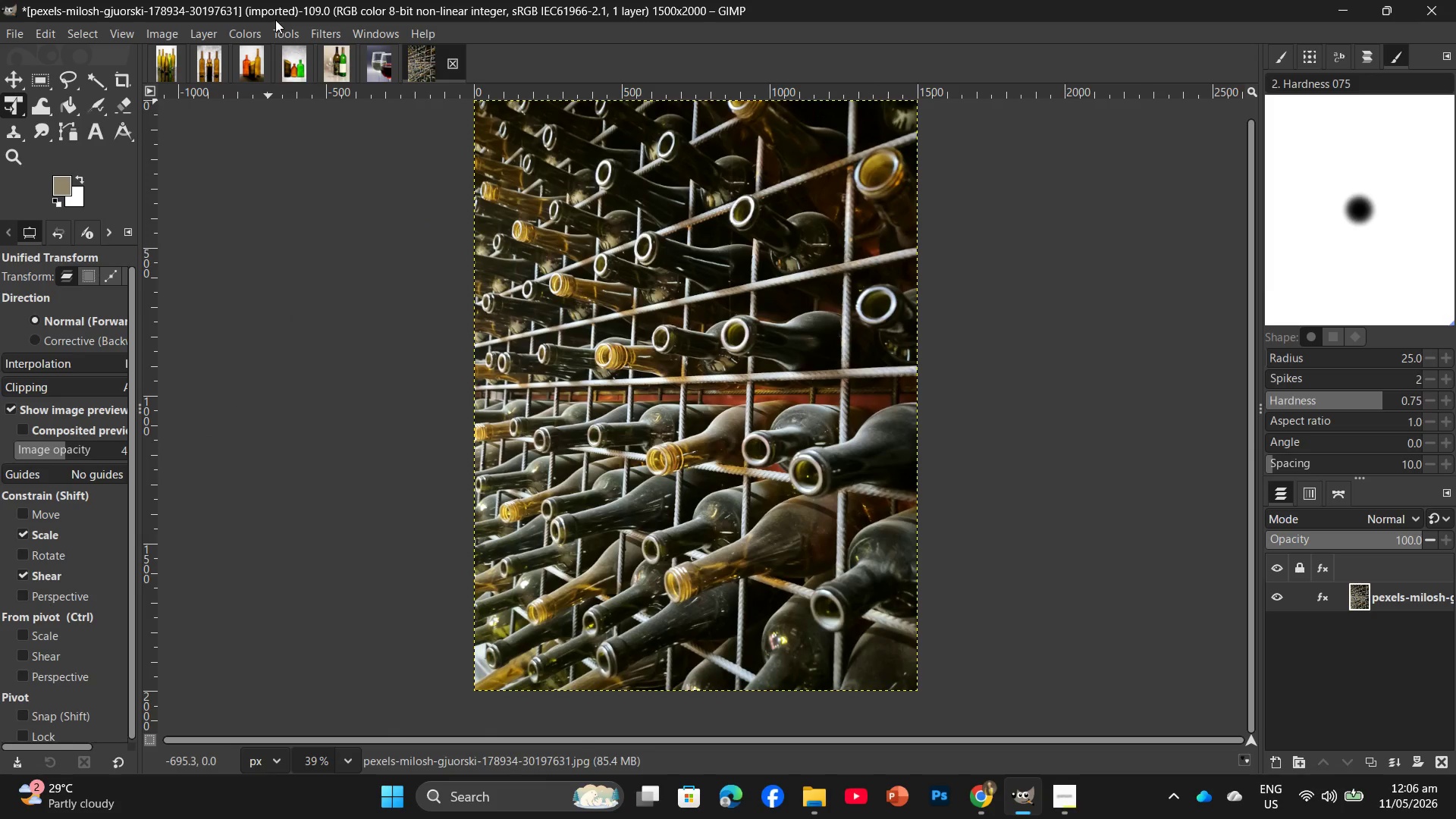 
left_click([255, 32])
 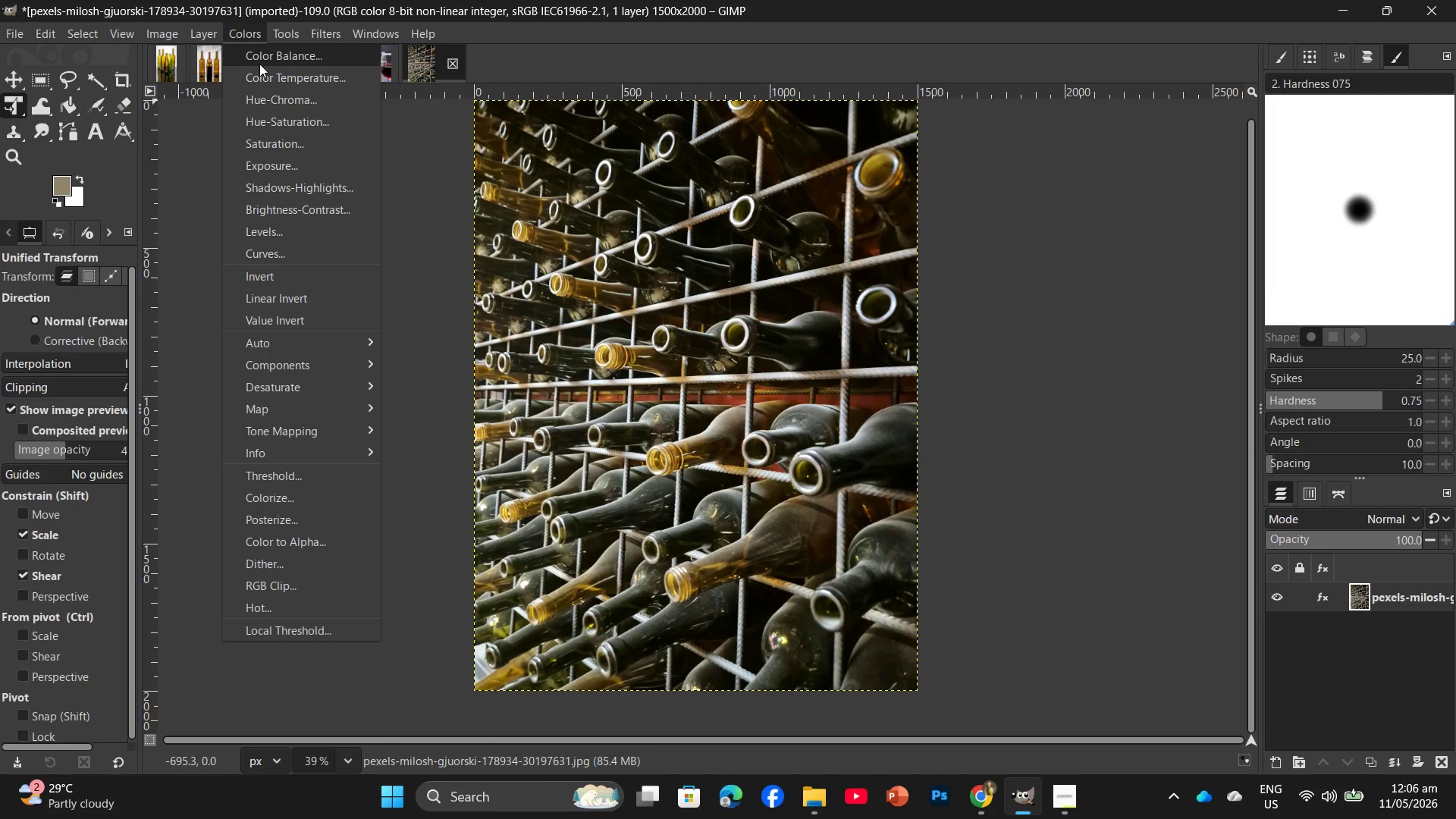 
left_click([265, 56])
 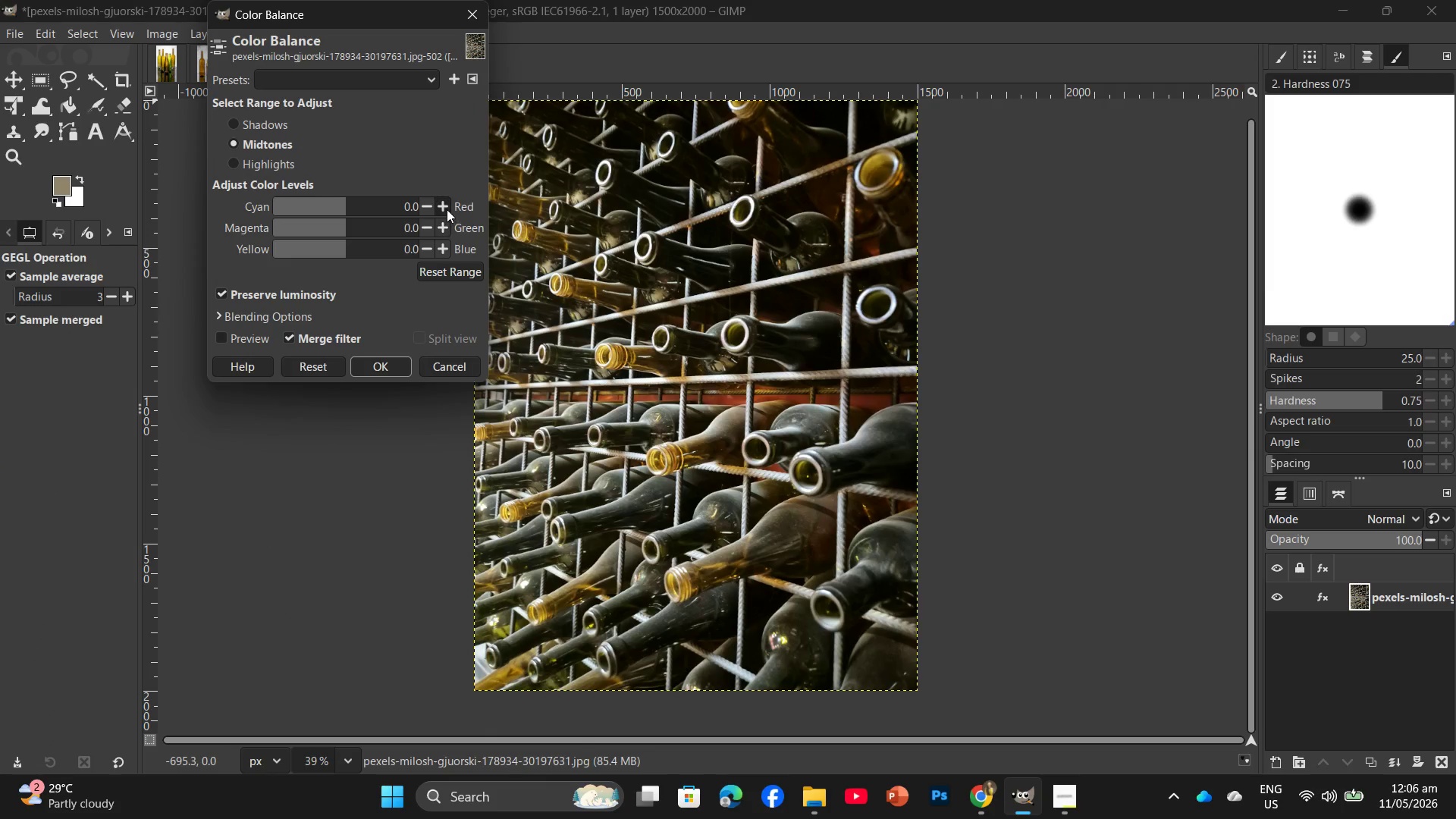 
double_click([447, 209])
 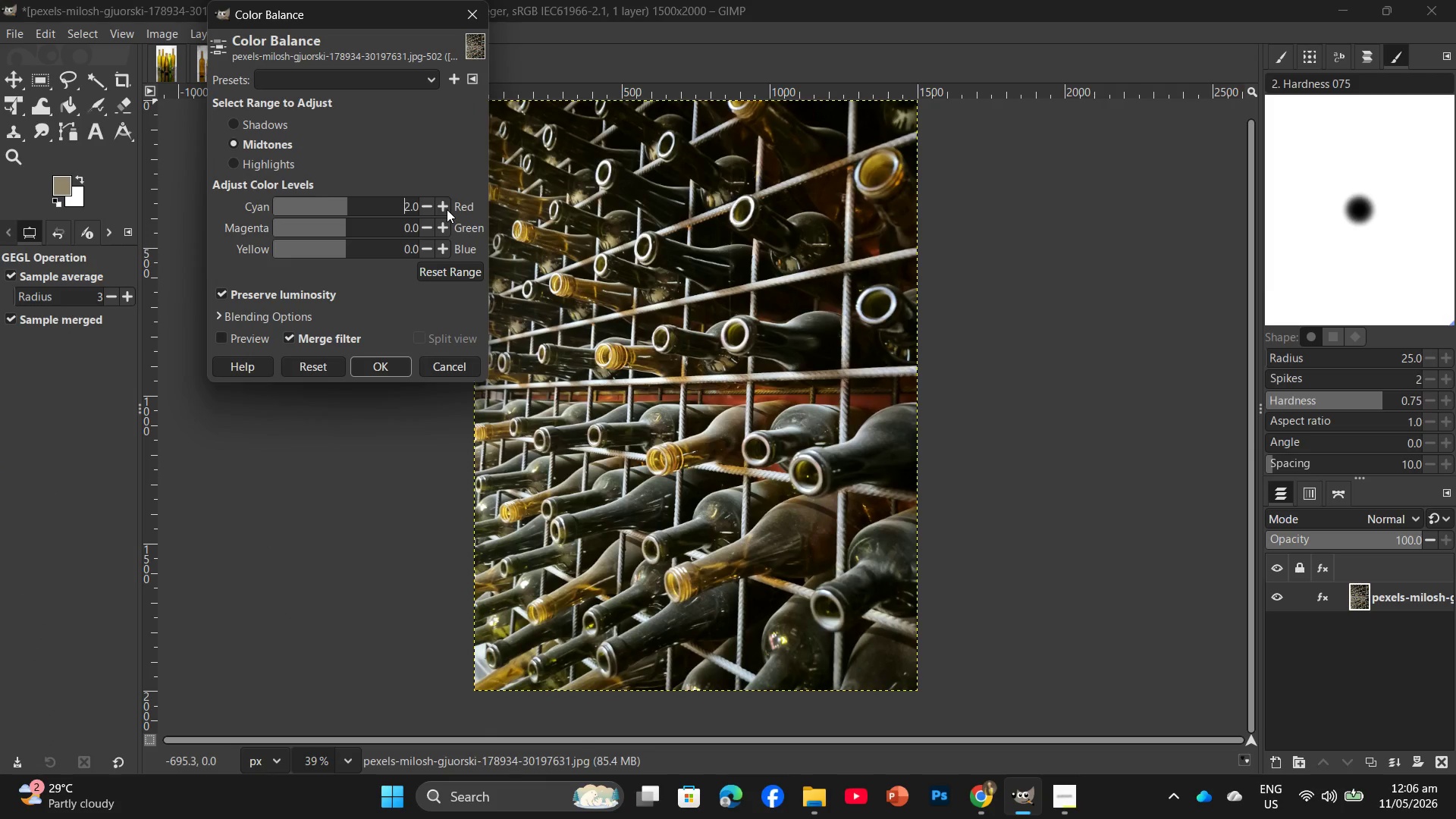 
triple_click([447, 209])
 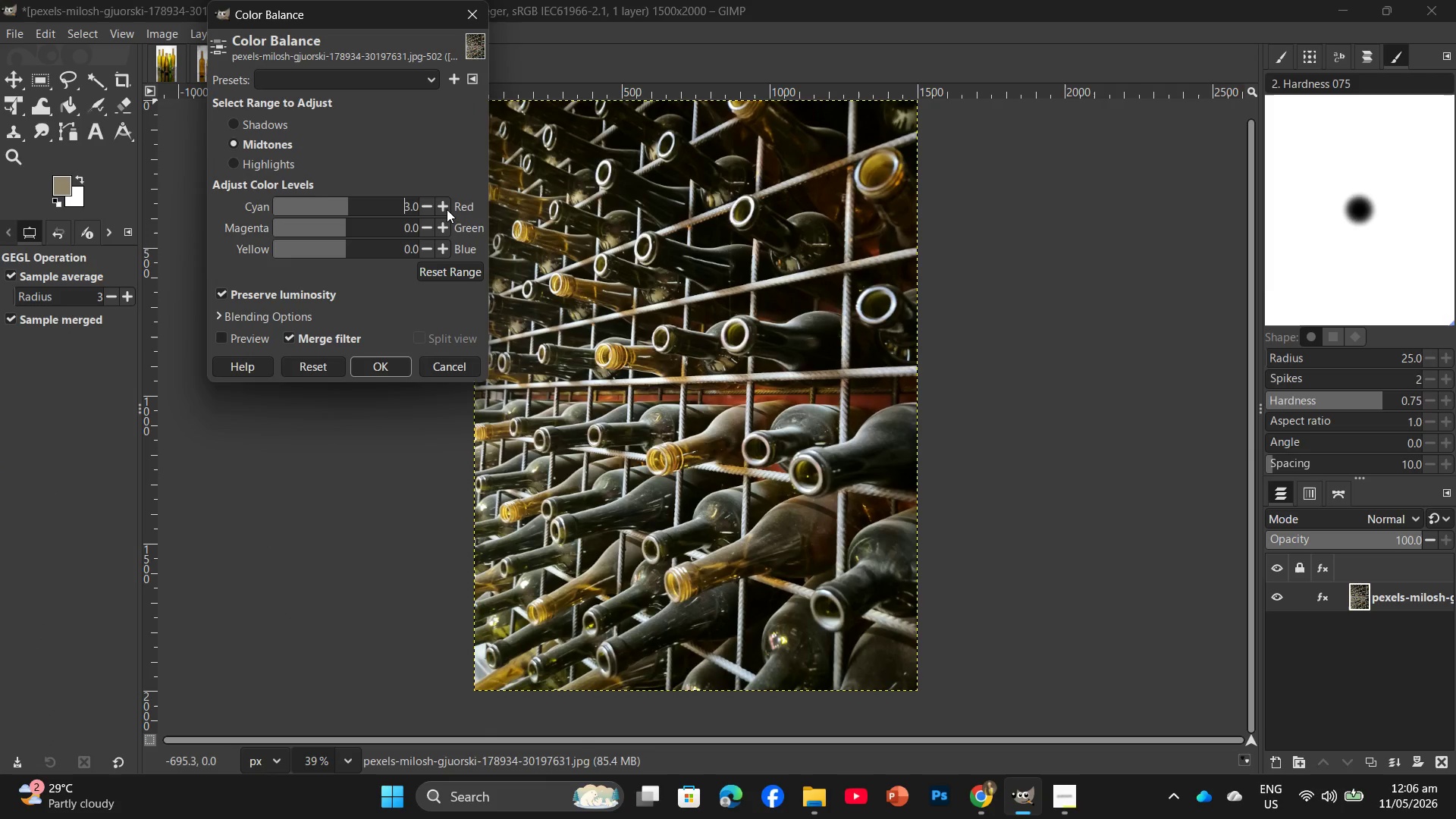 
triple_click([447, 209])
 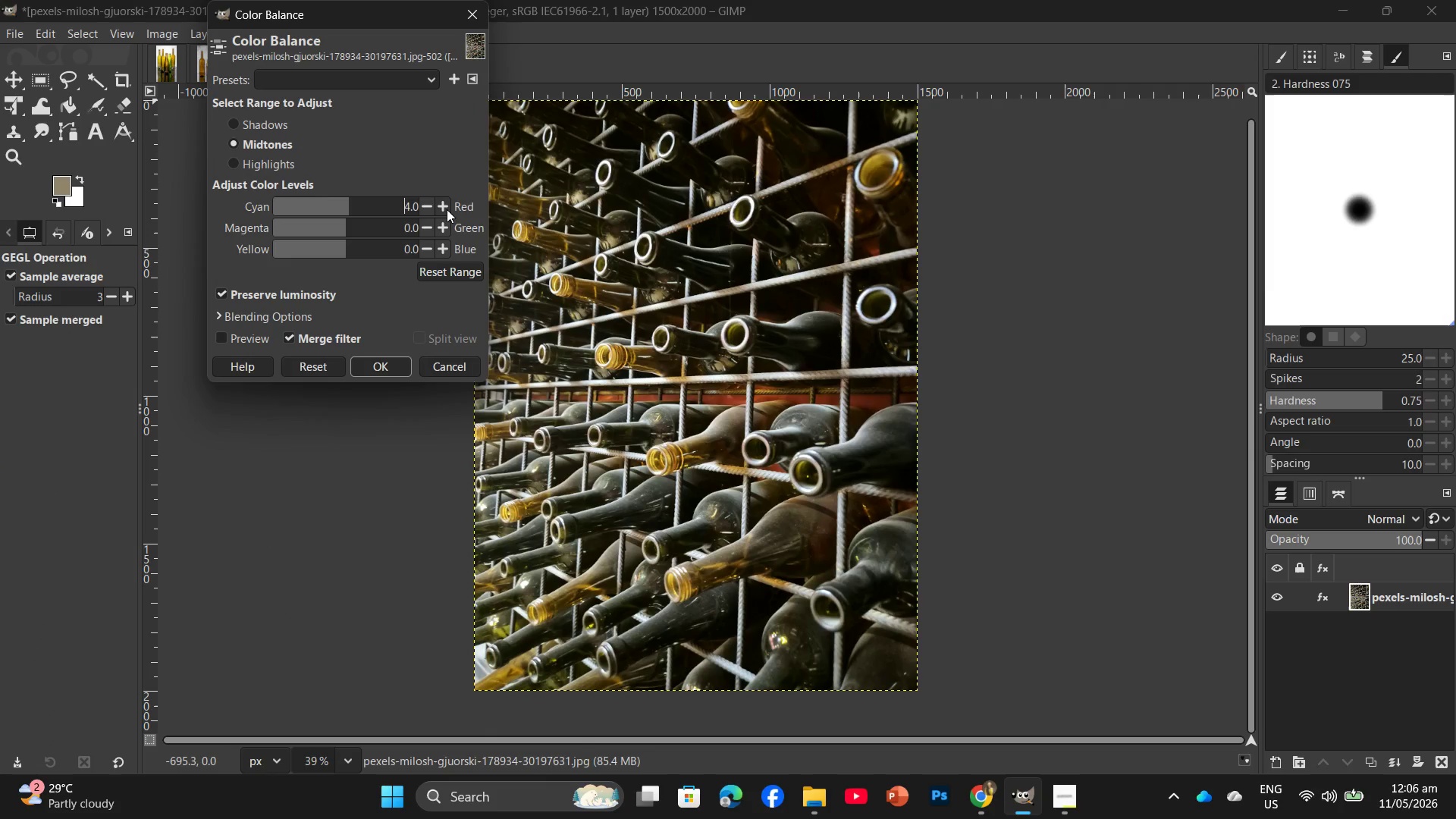 
triple_click([447, 209])
 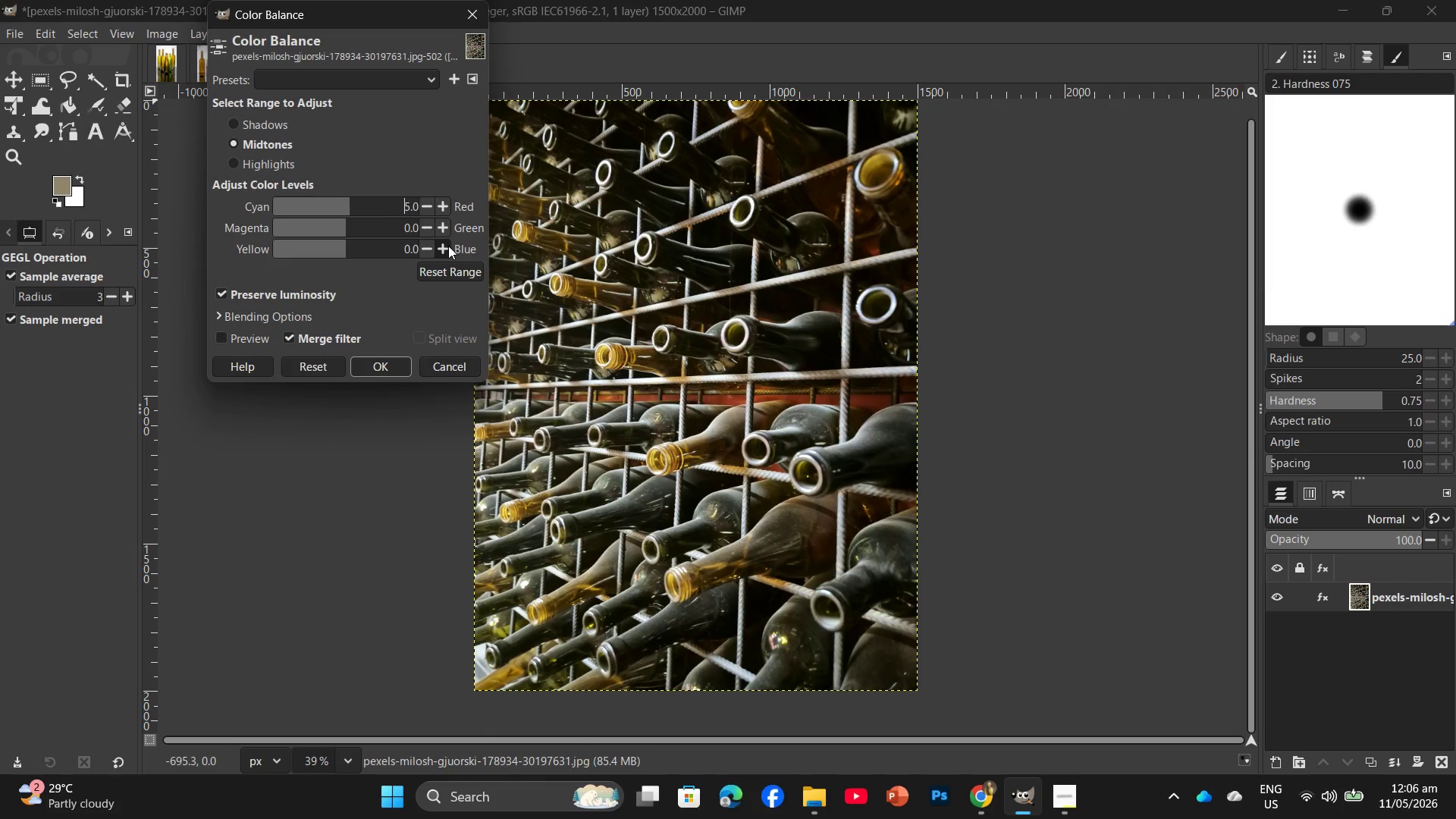 
double_click([448, 246])
 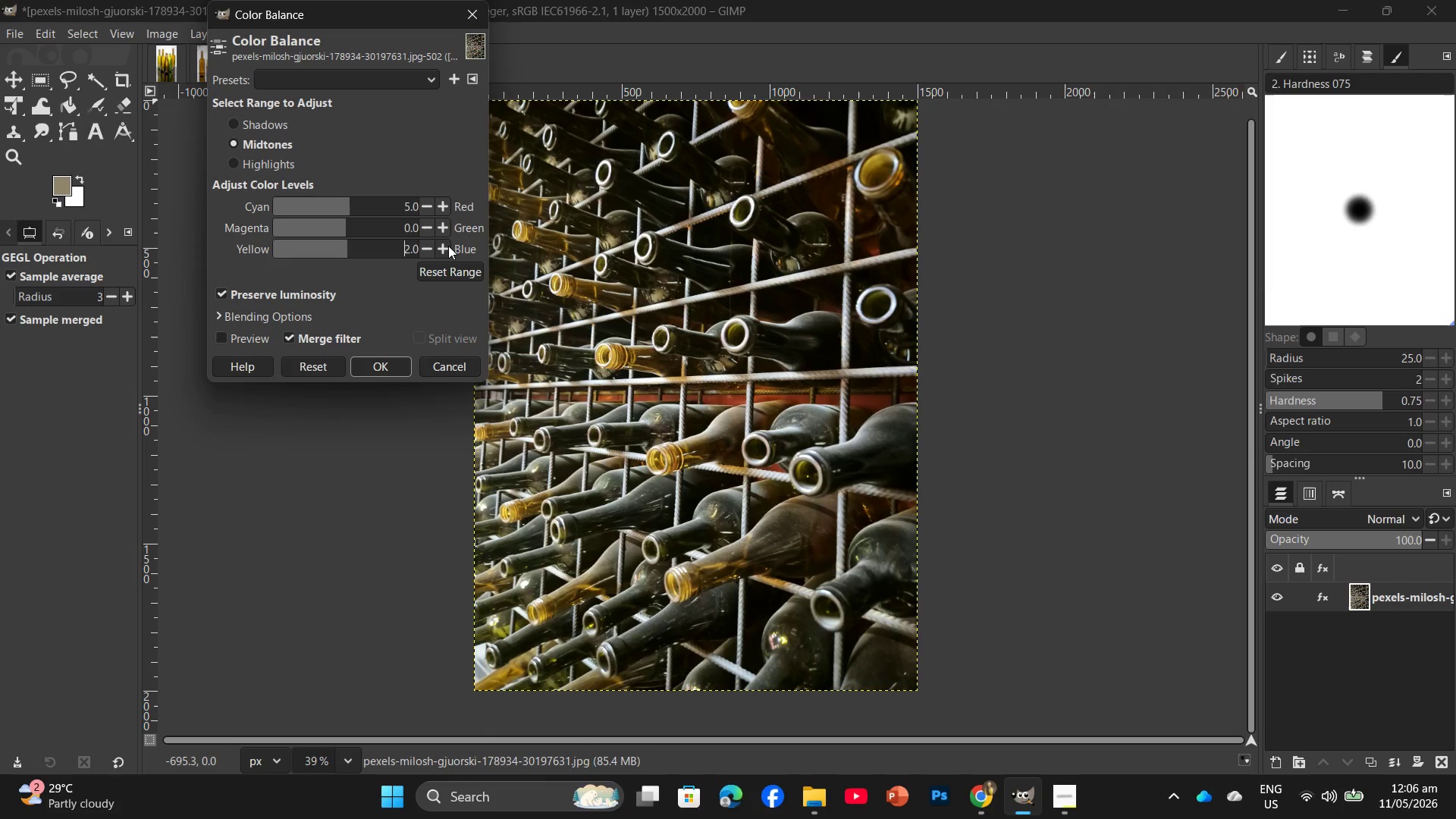 
triple_click([448, 246])
 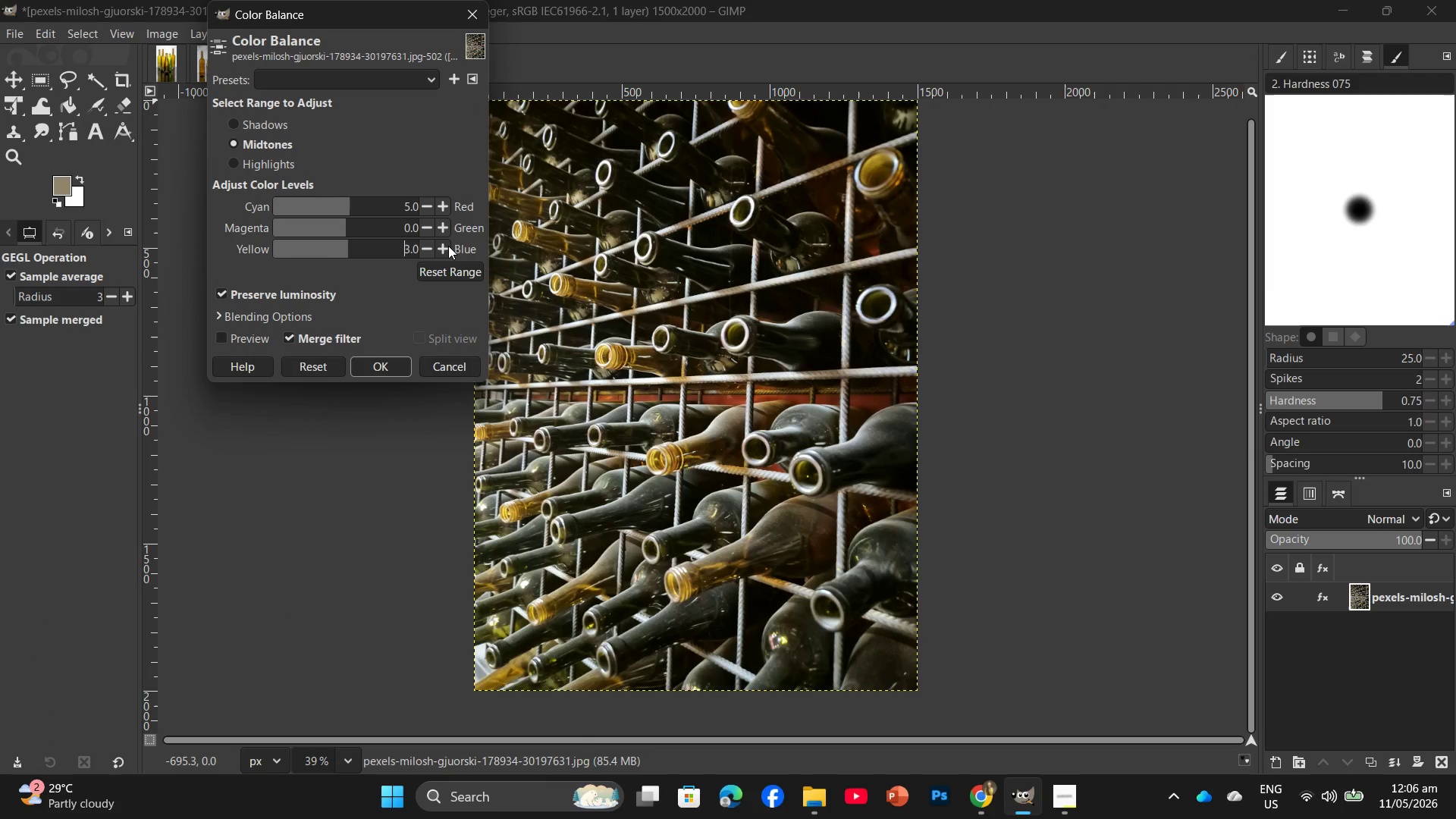 
triple_click([448, 246])
 